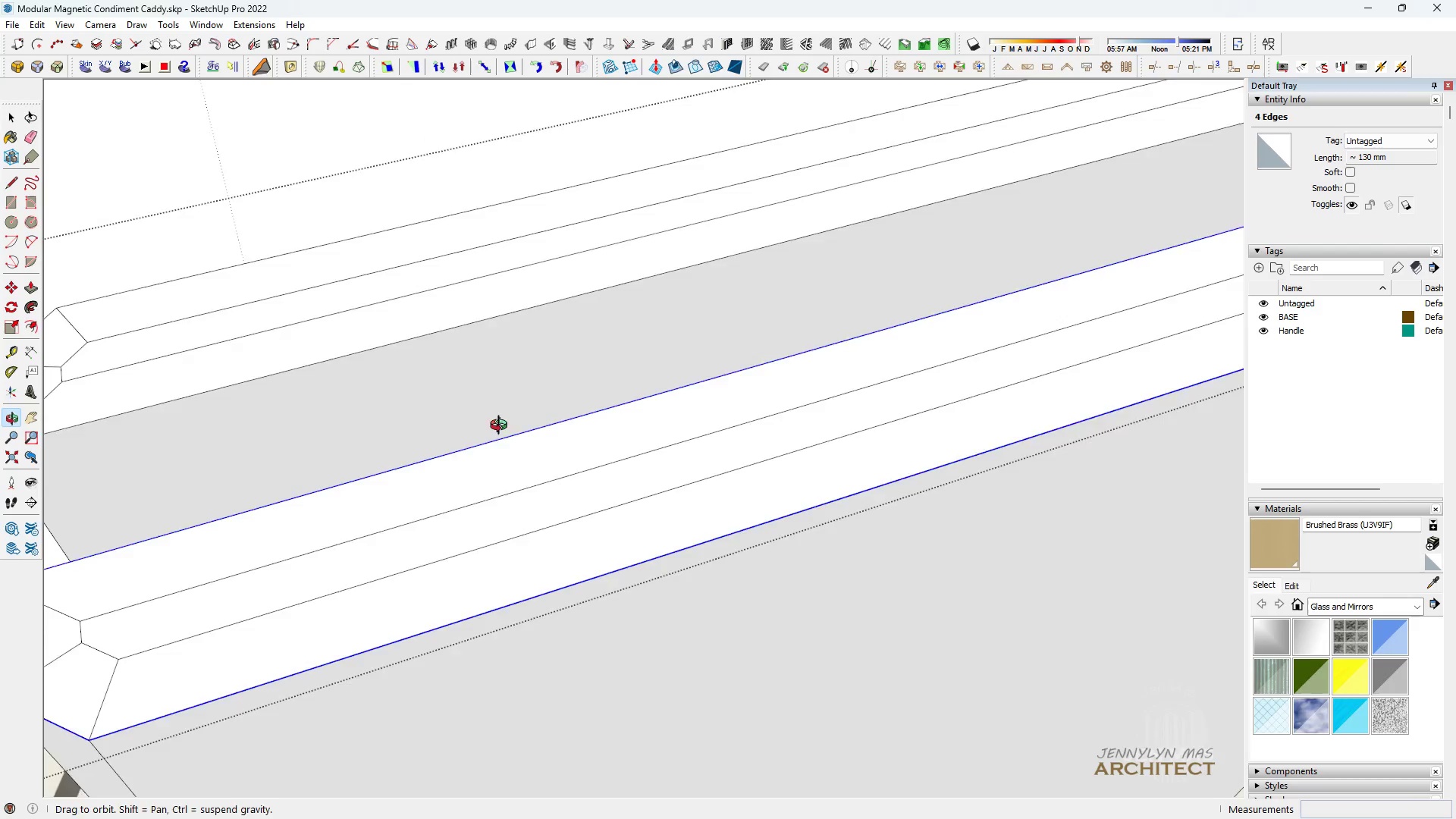 
scroll: coordinate [665, 413], scroll_direction: down, amount: 7.0
 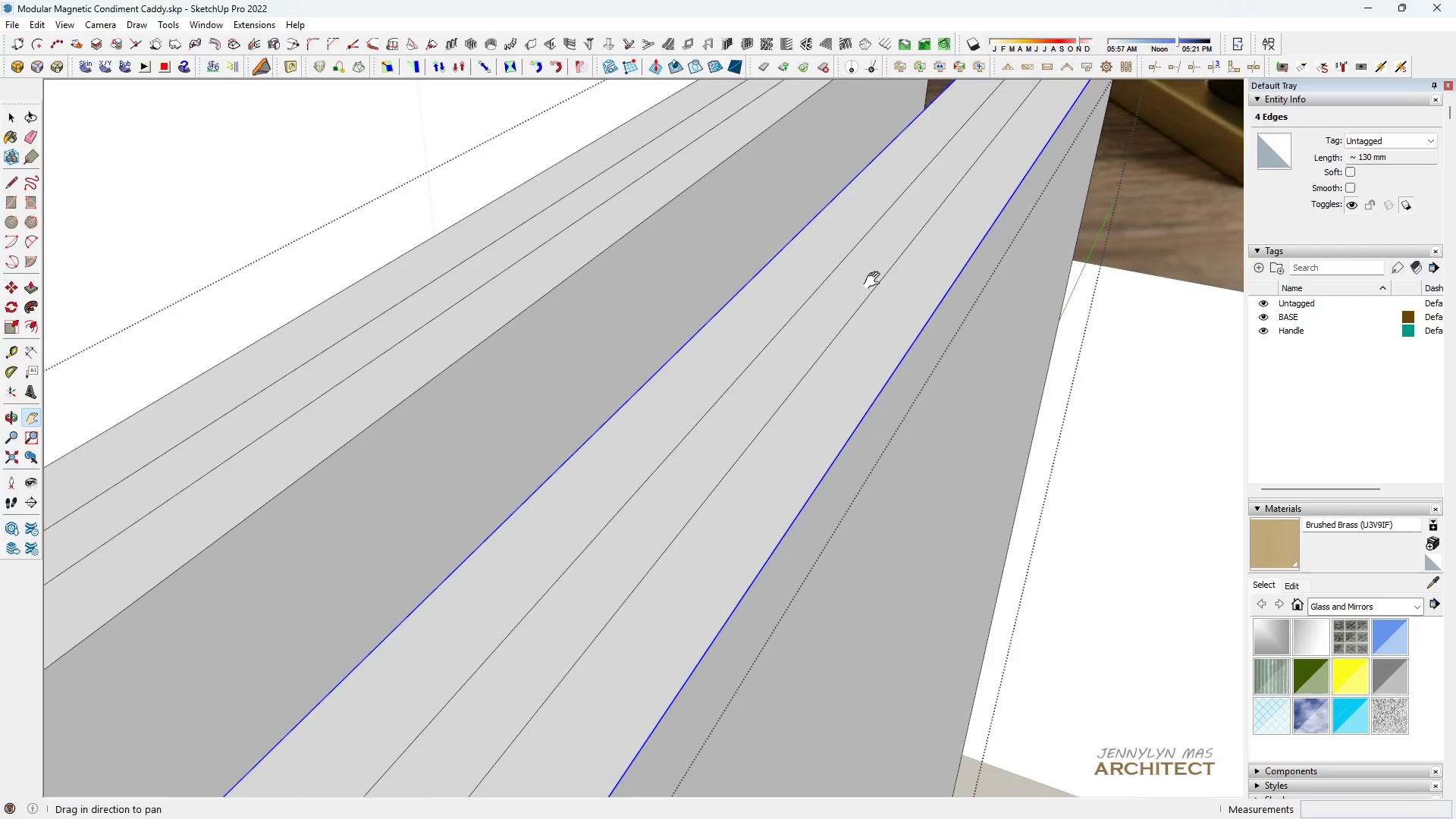 
left_click_drag(start_coordinate=[1030, 292], to_coordinate=[714, 440])
 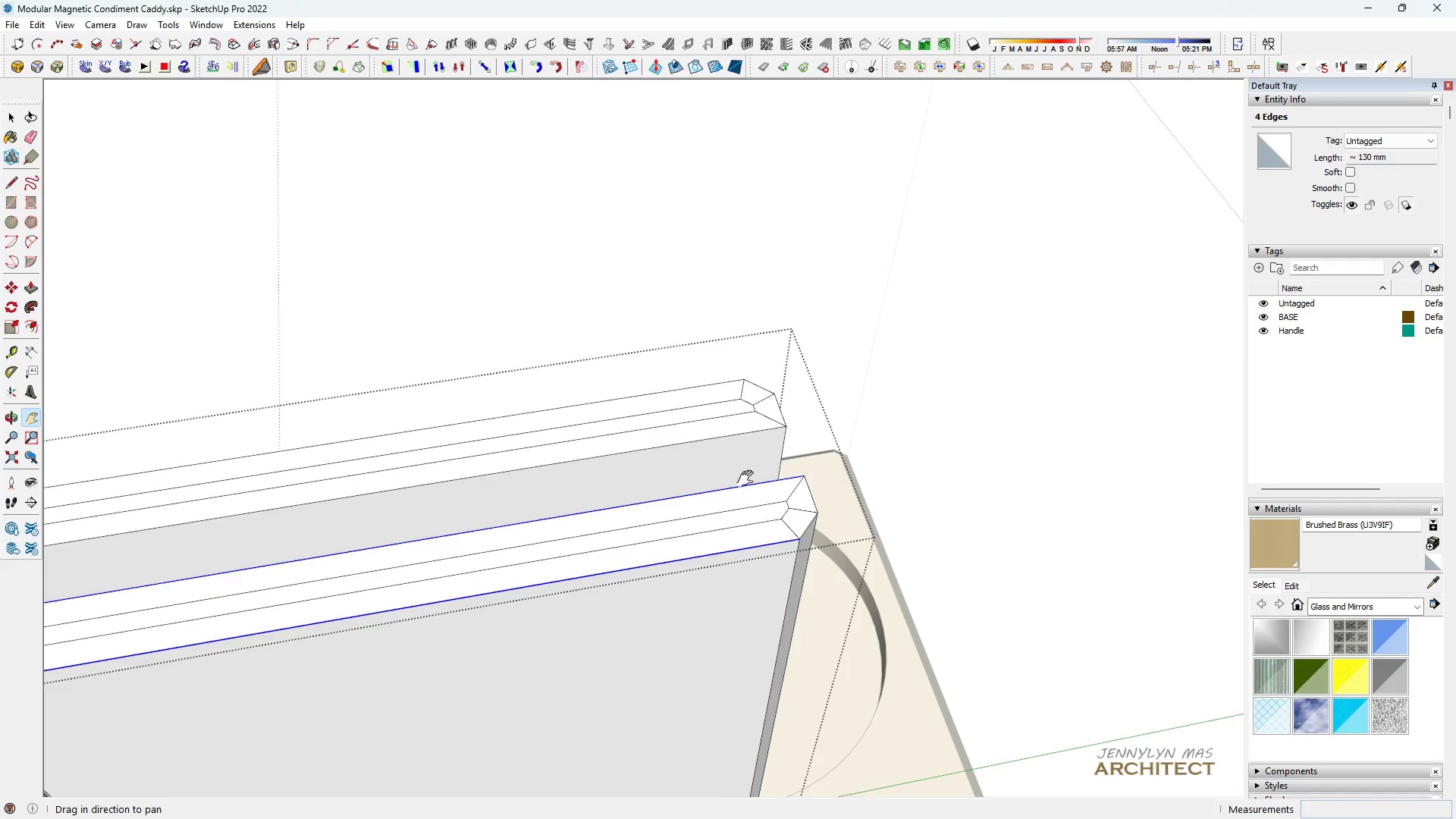 
scroll: coordinate [475, 417], scroll_direction: down, amount: 9.0
 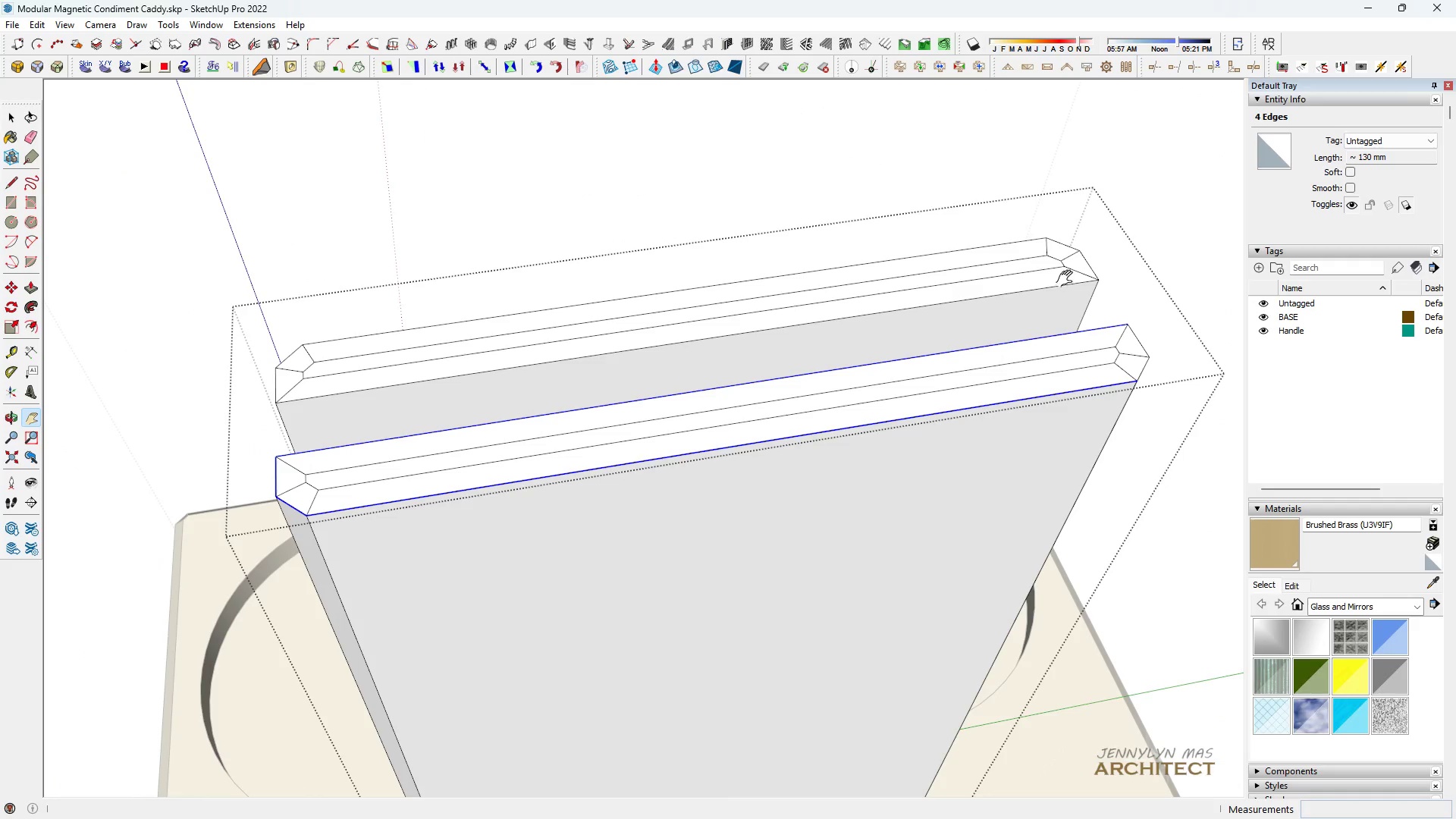 
key(Space)
 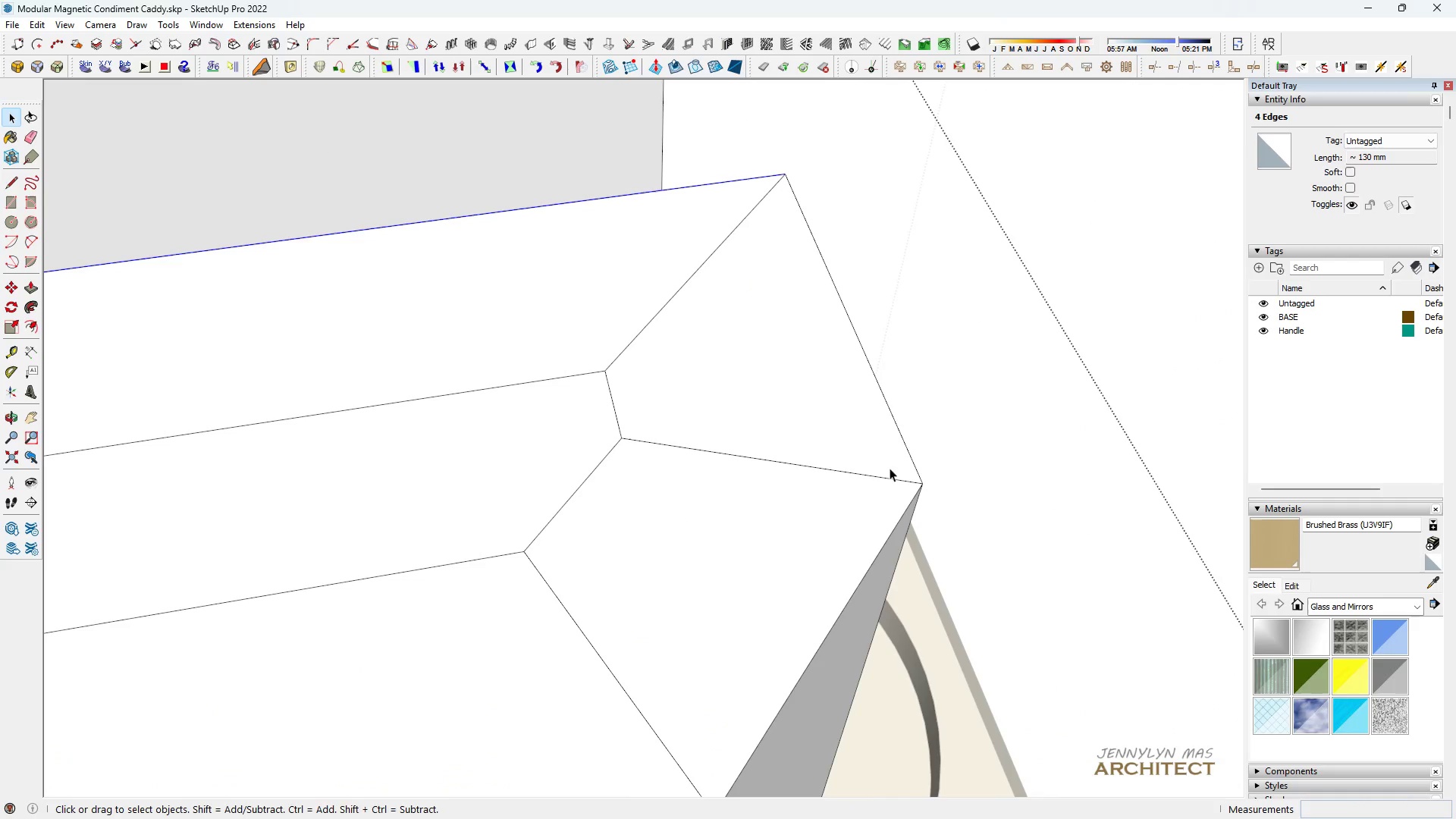 
hold_key(key=ControlLeft, duration=1.5)
 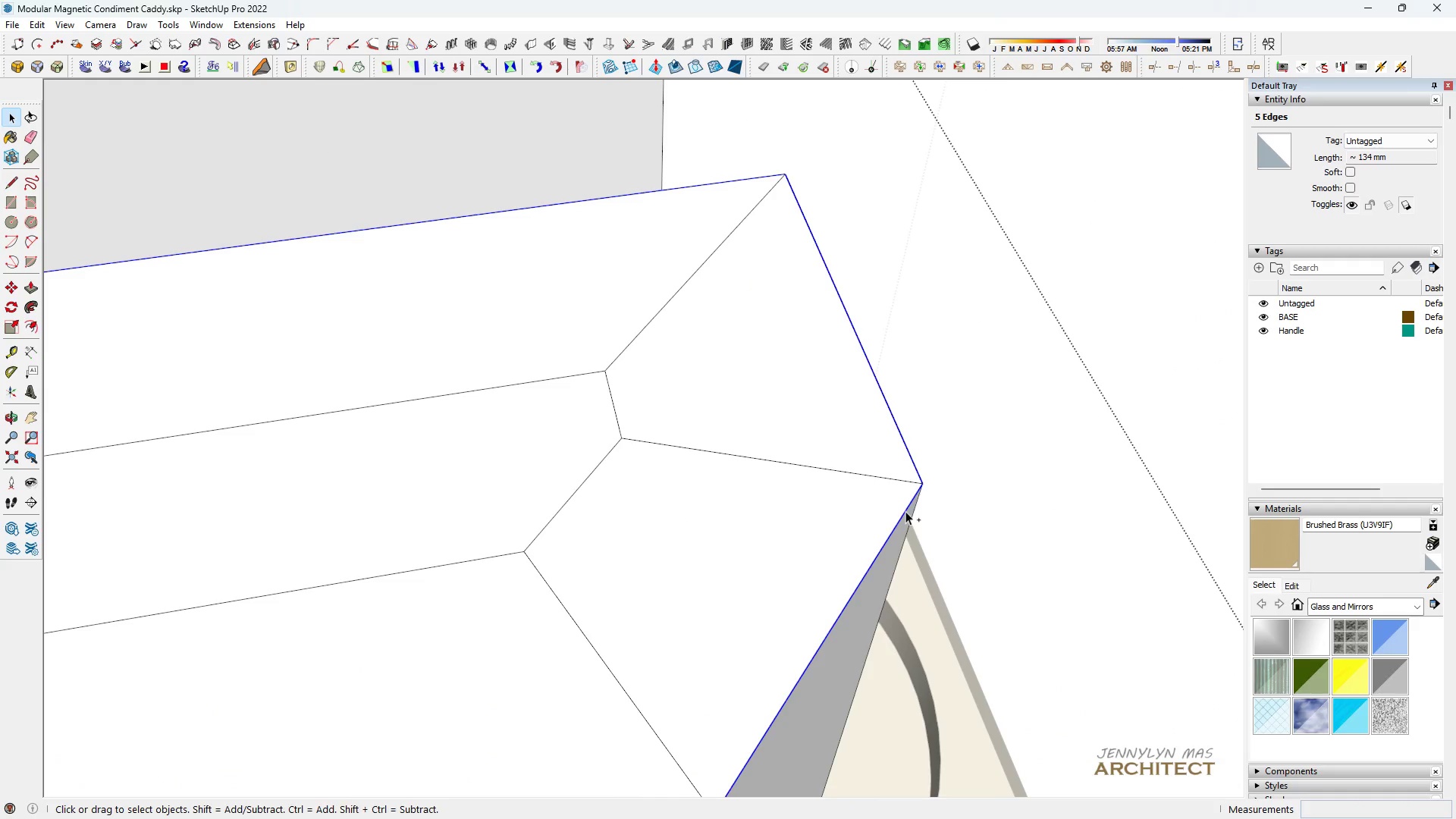 
scroll: coordinate [883, 472], scroll_direction: up, amount: 23.0
 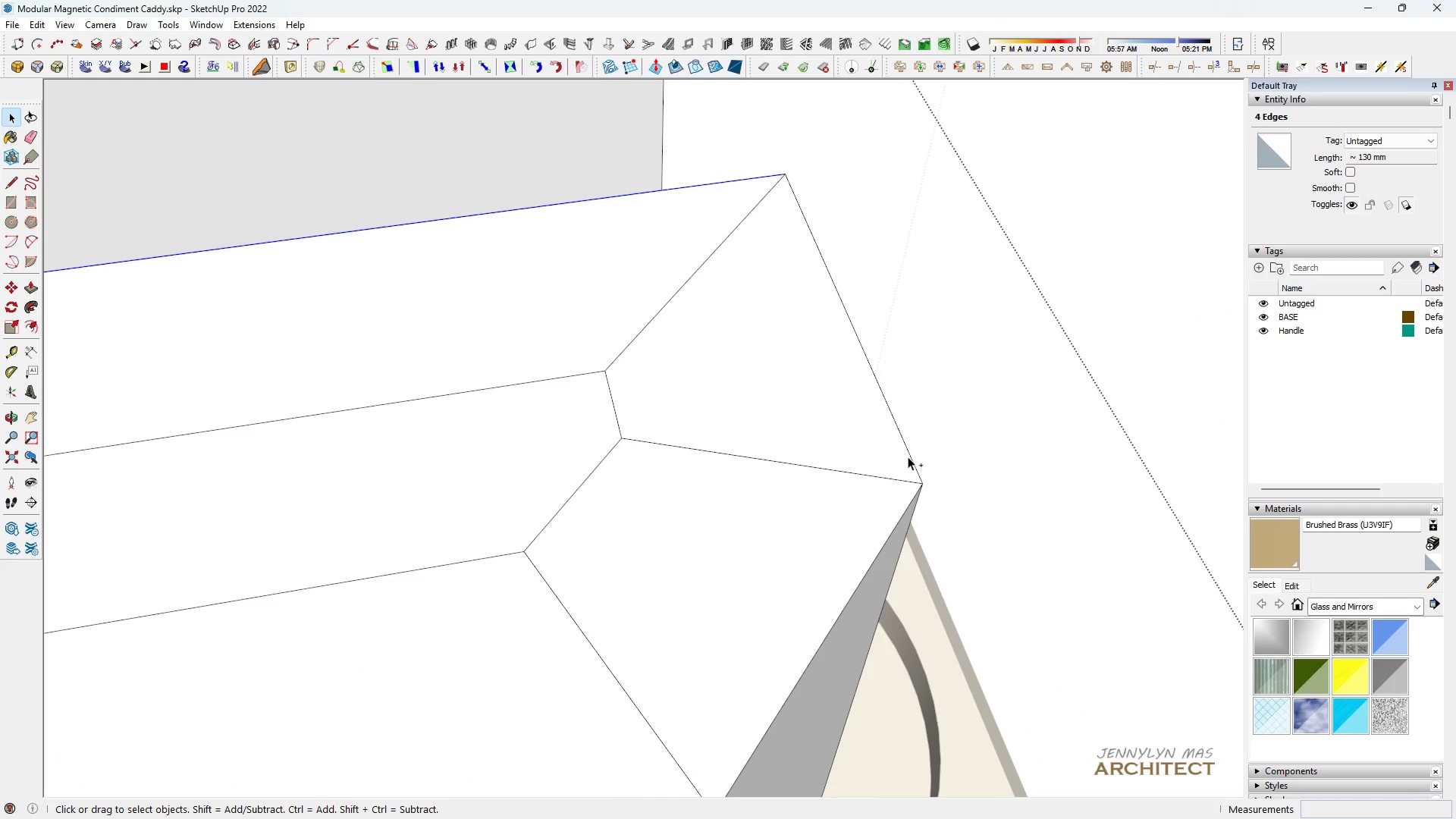 
left_click([914, 466])
 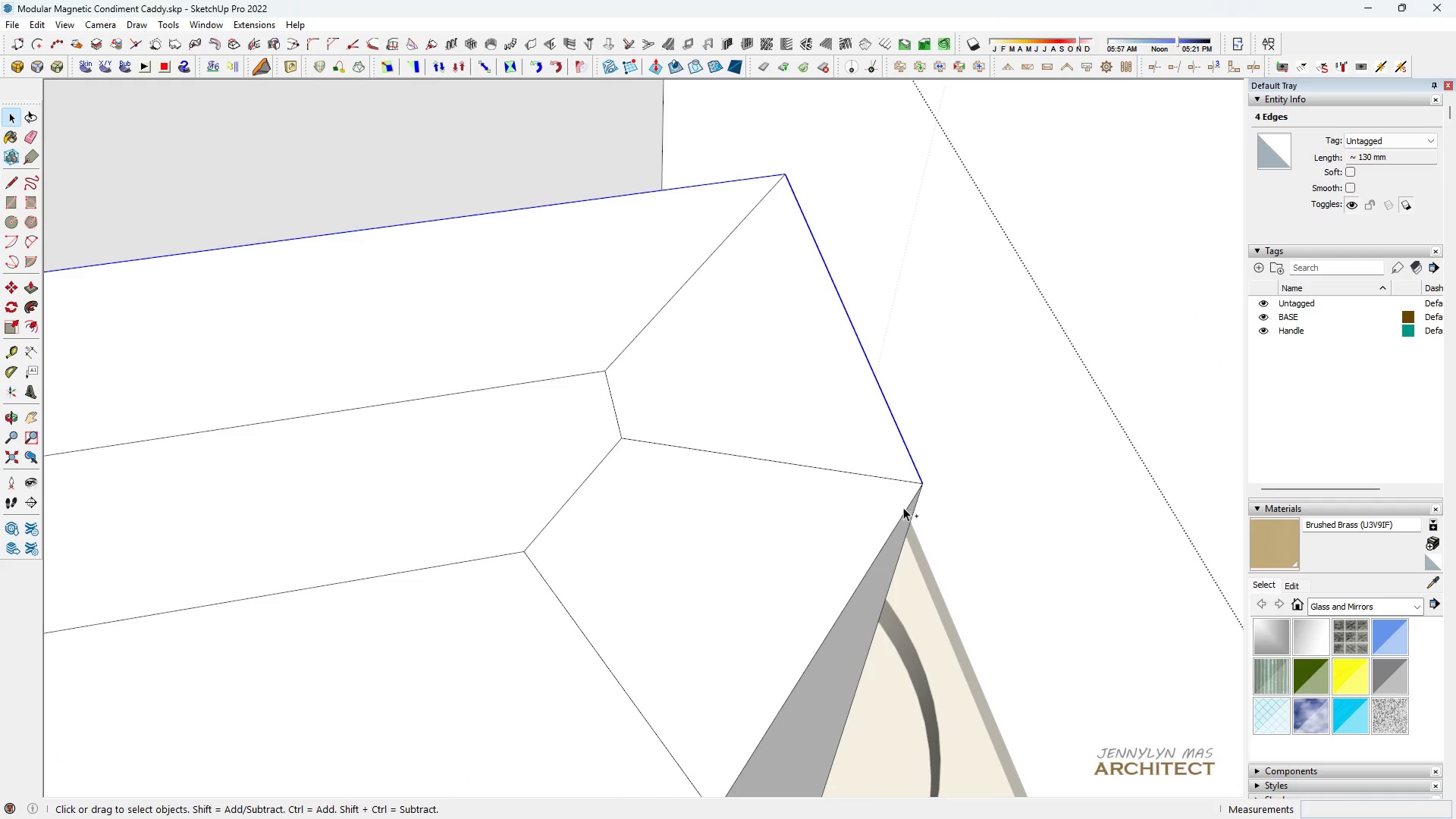 
hold_key(key=ControlLeft, duration=0.8)
left_click([905, 511])
 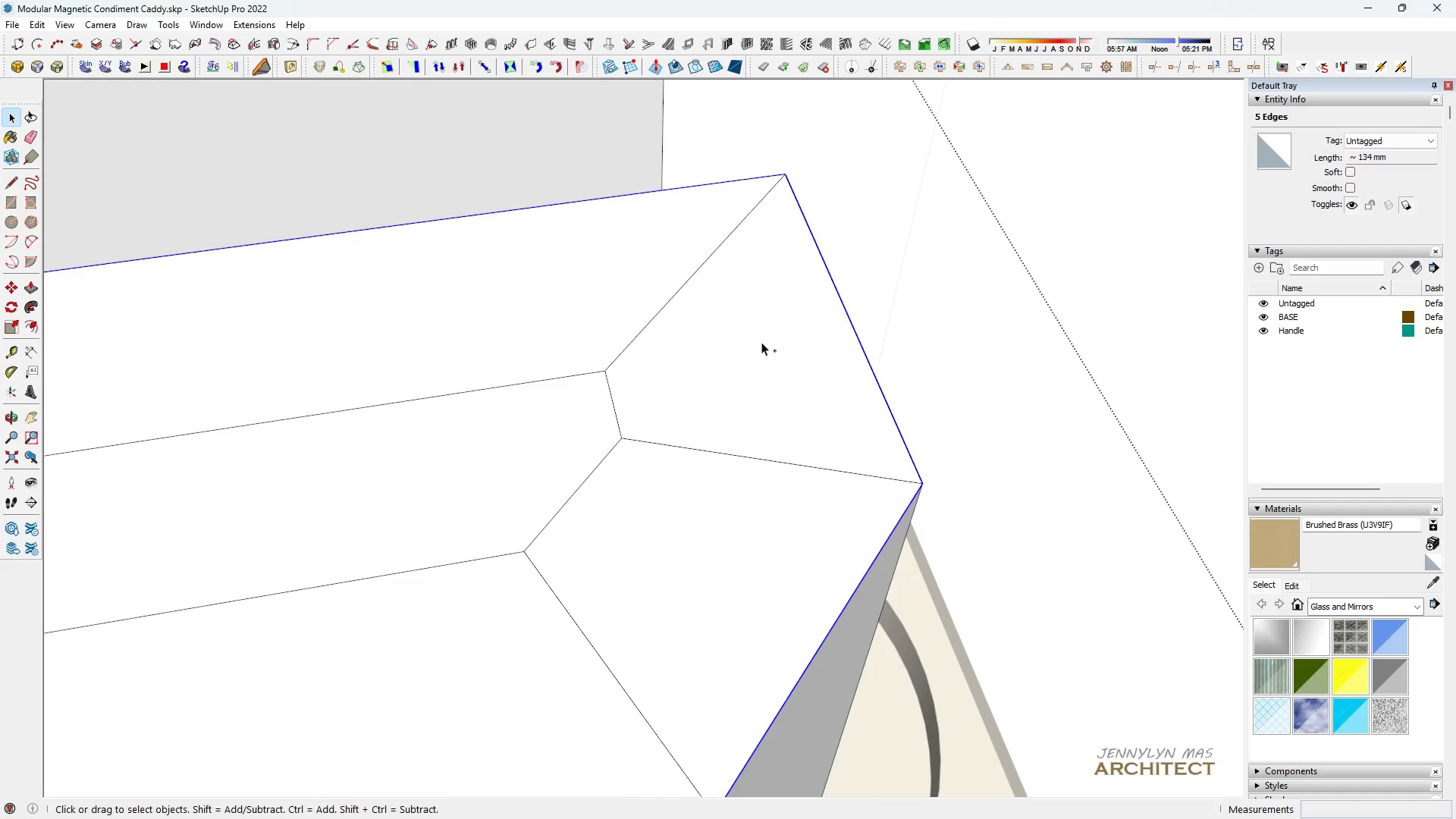 
key(Space)
 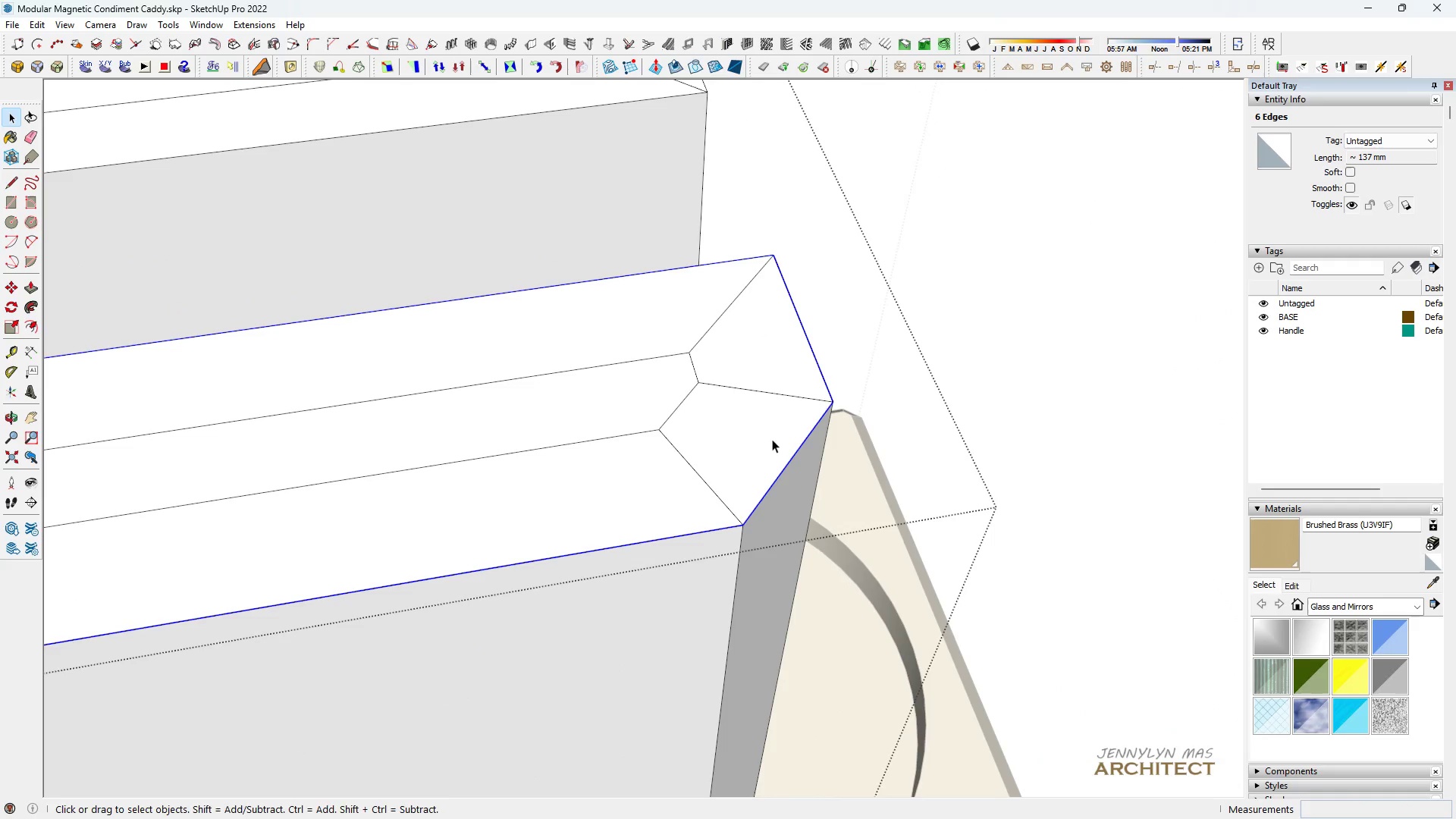 
key(H)
 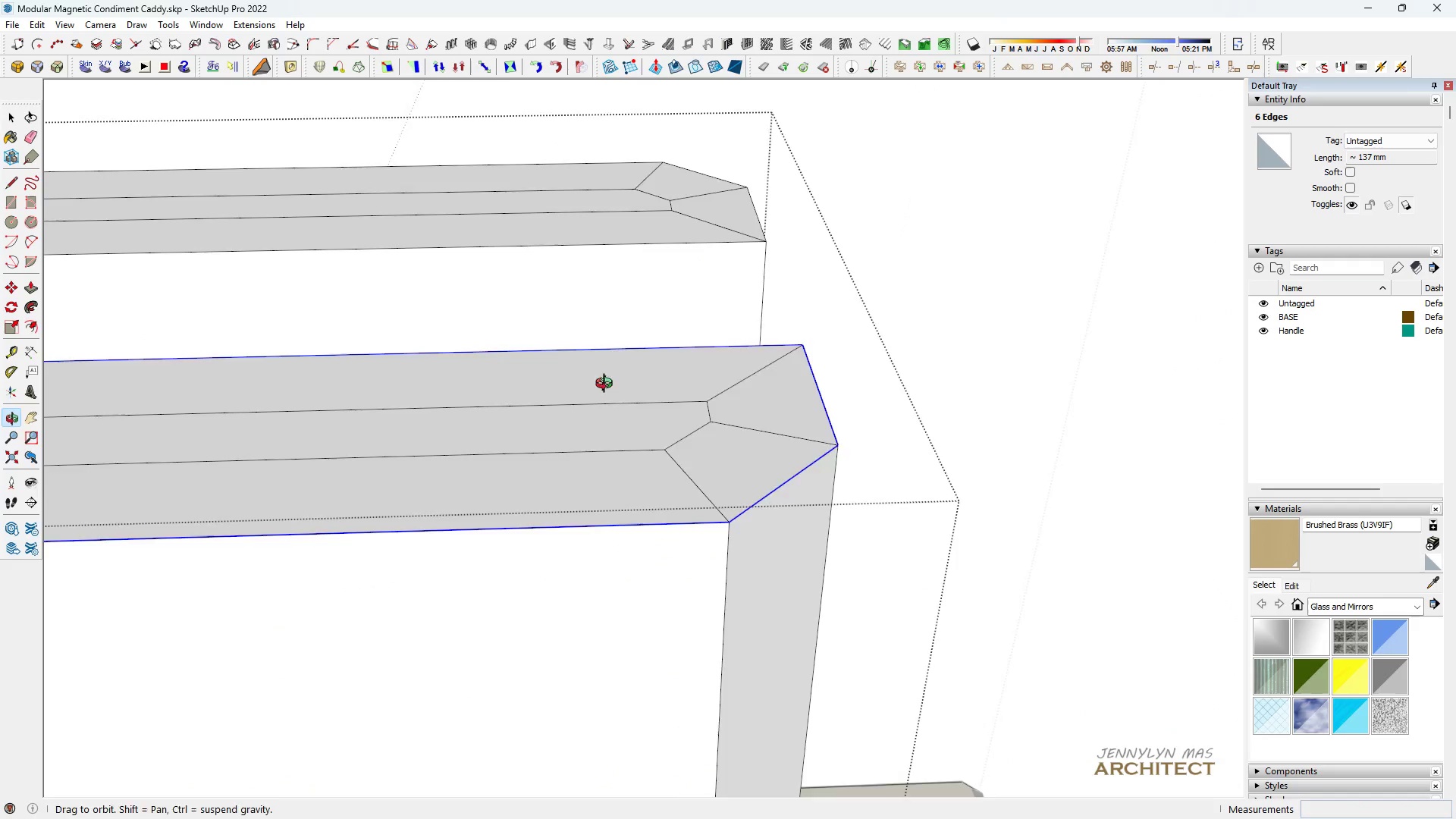 
scroll: coordinate [762, 333], scroll_direction: down, amount: 8.0
 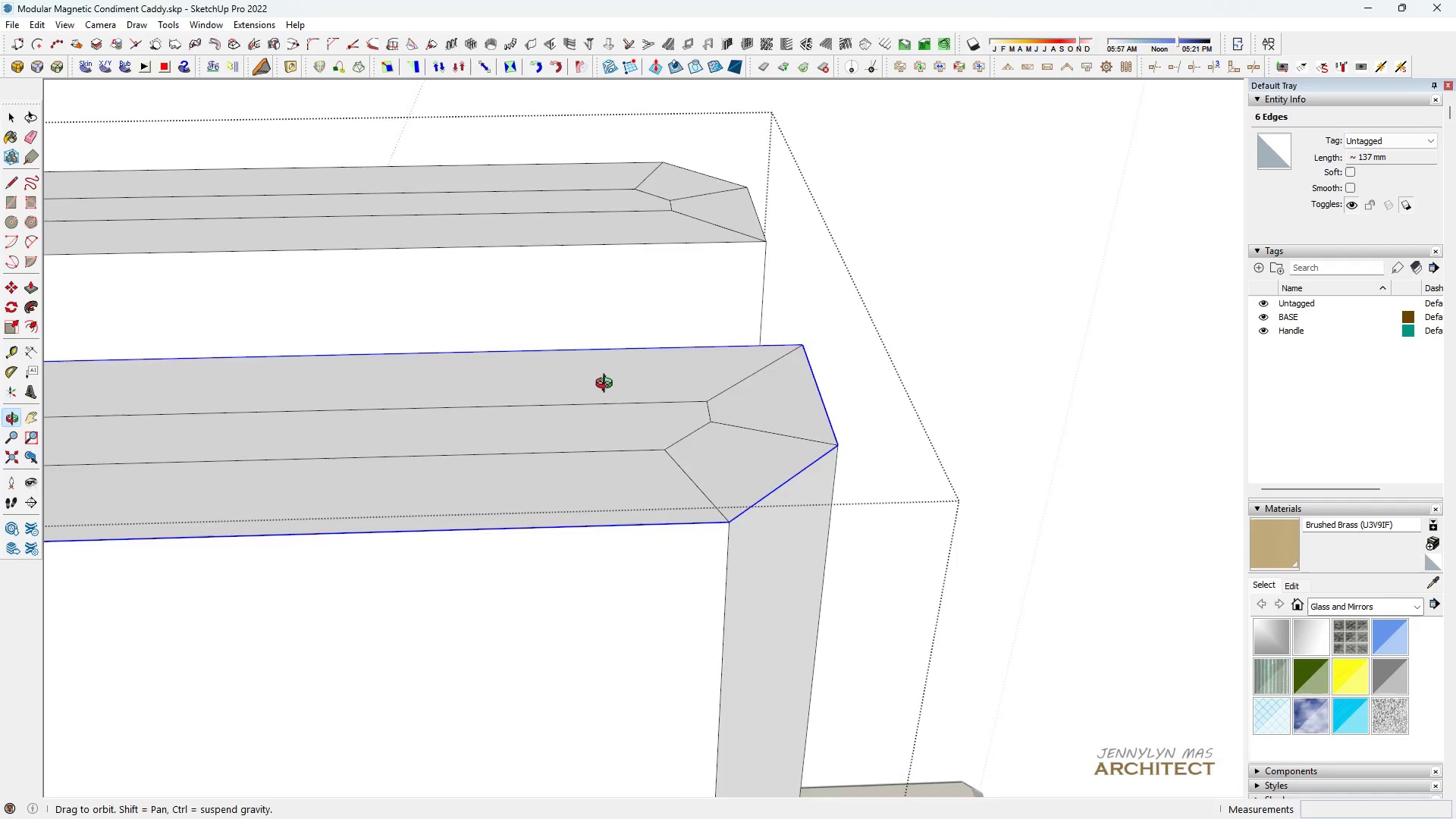 
key(H)
 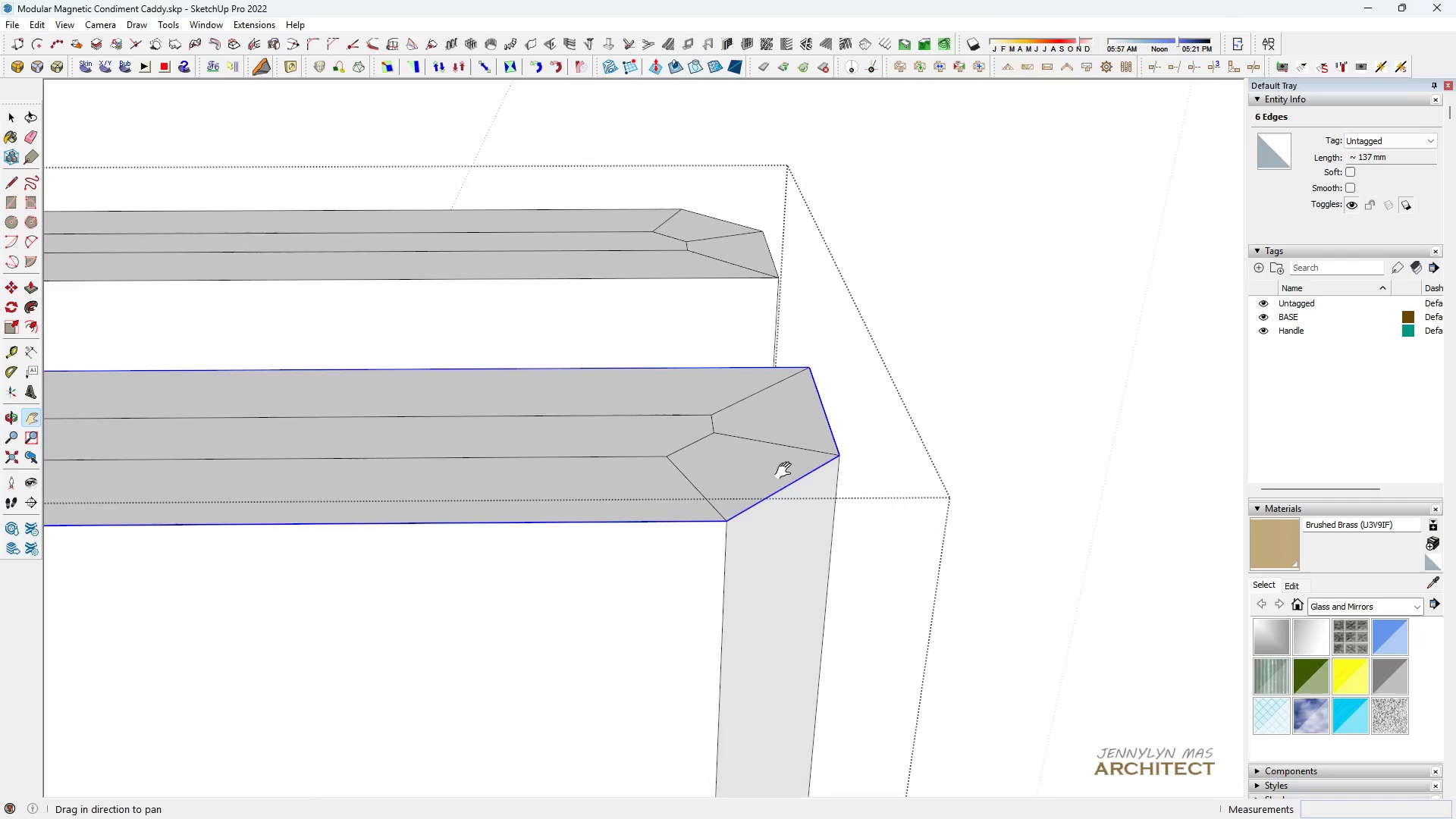 
key(Space)
 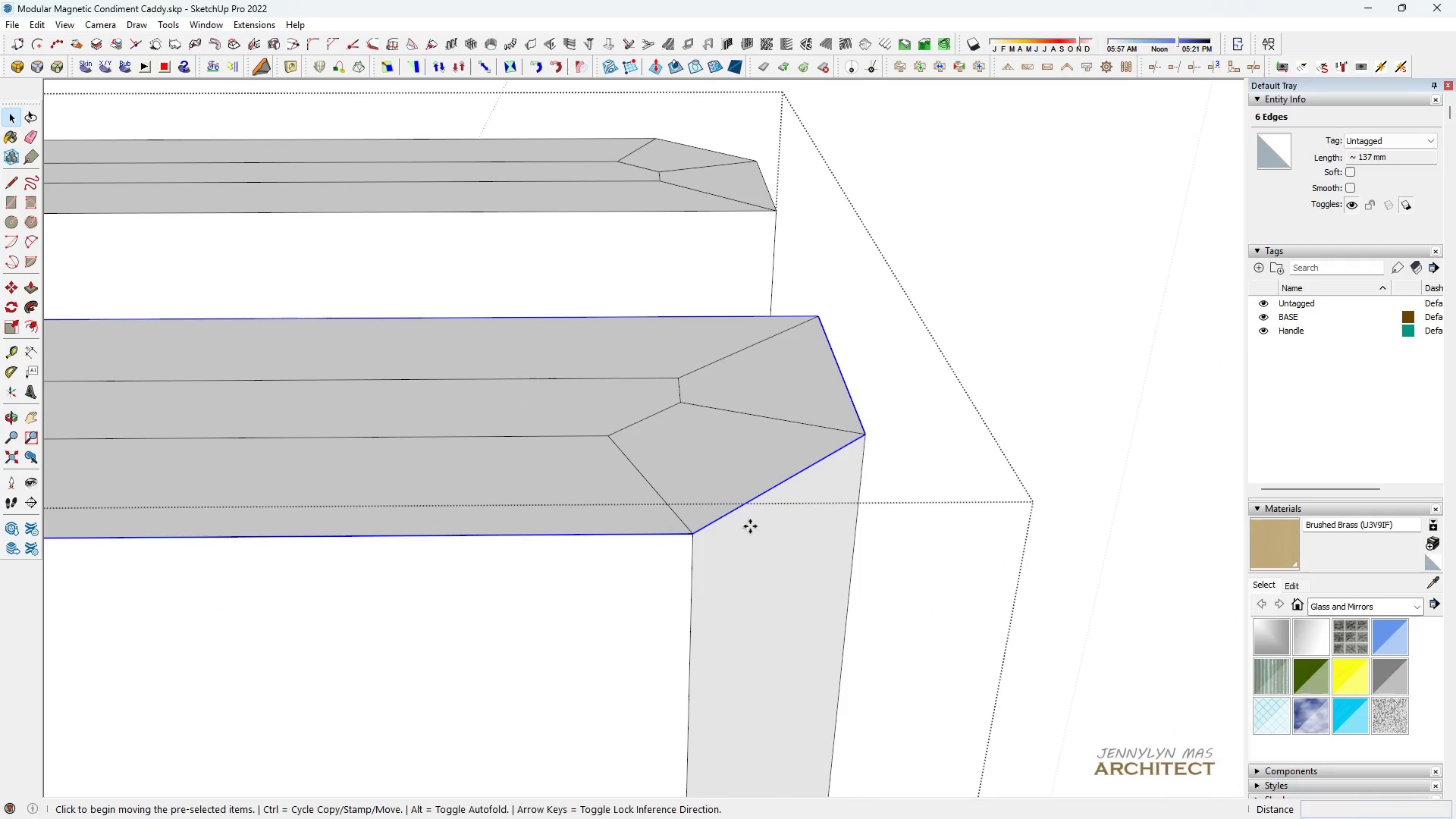 
key(M)
 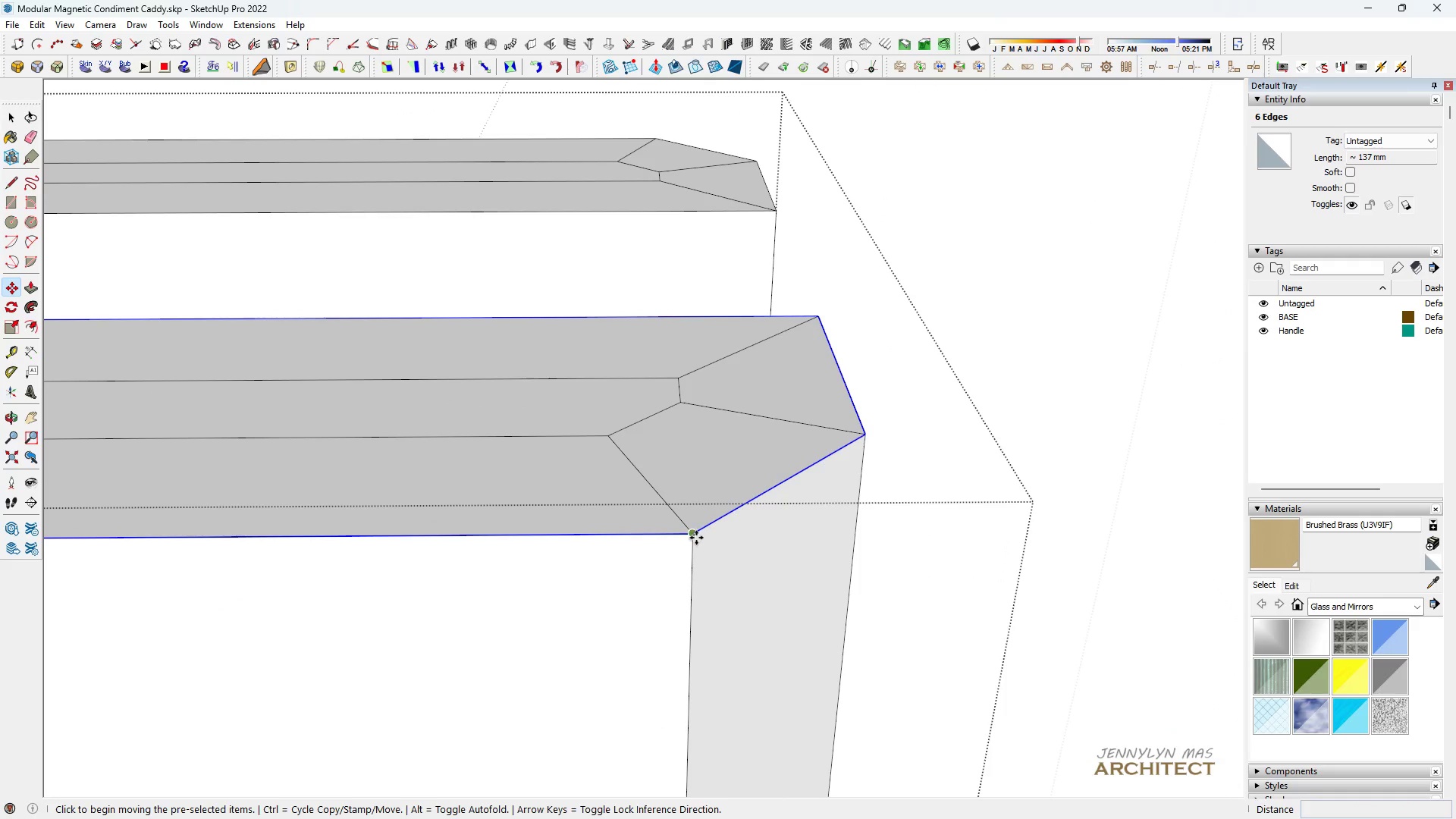 
scroll: coordinate [786, 507], scroll_direction: up, amount: 4.0
 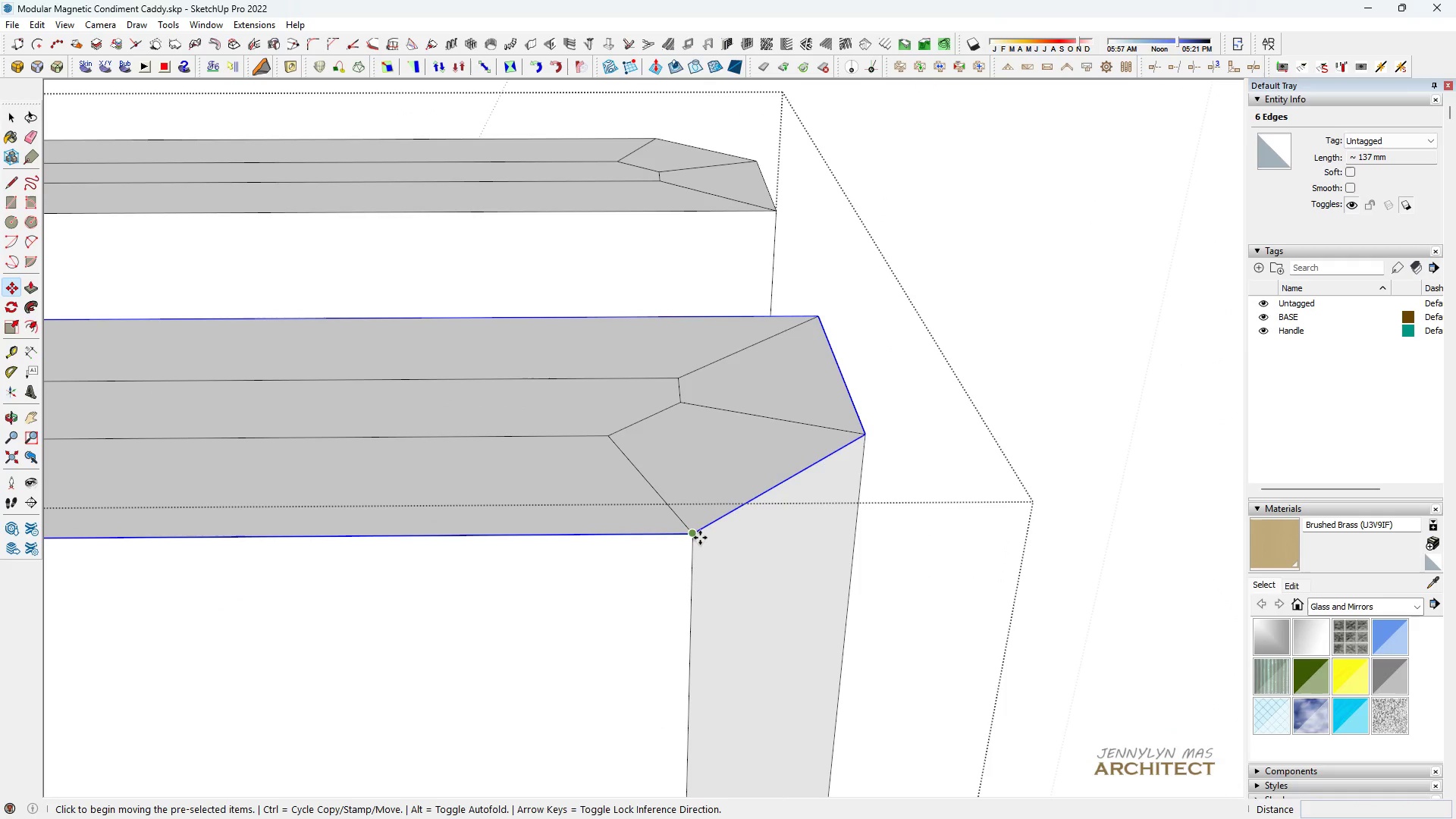 
left_click([695, 536])
 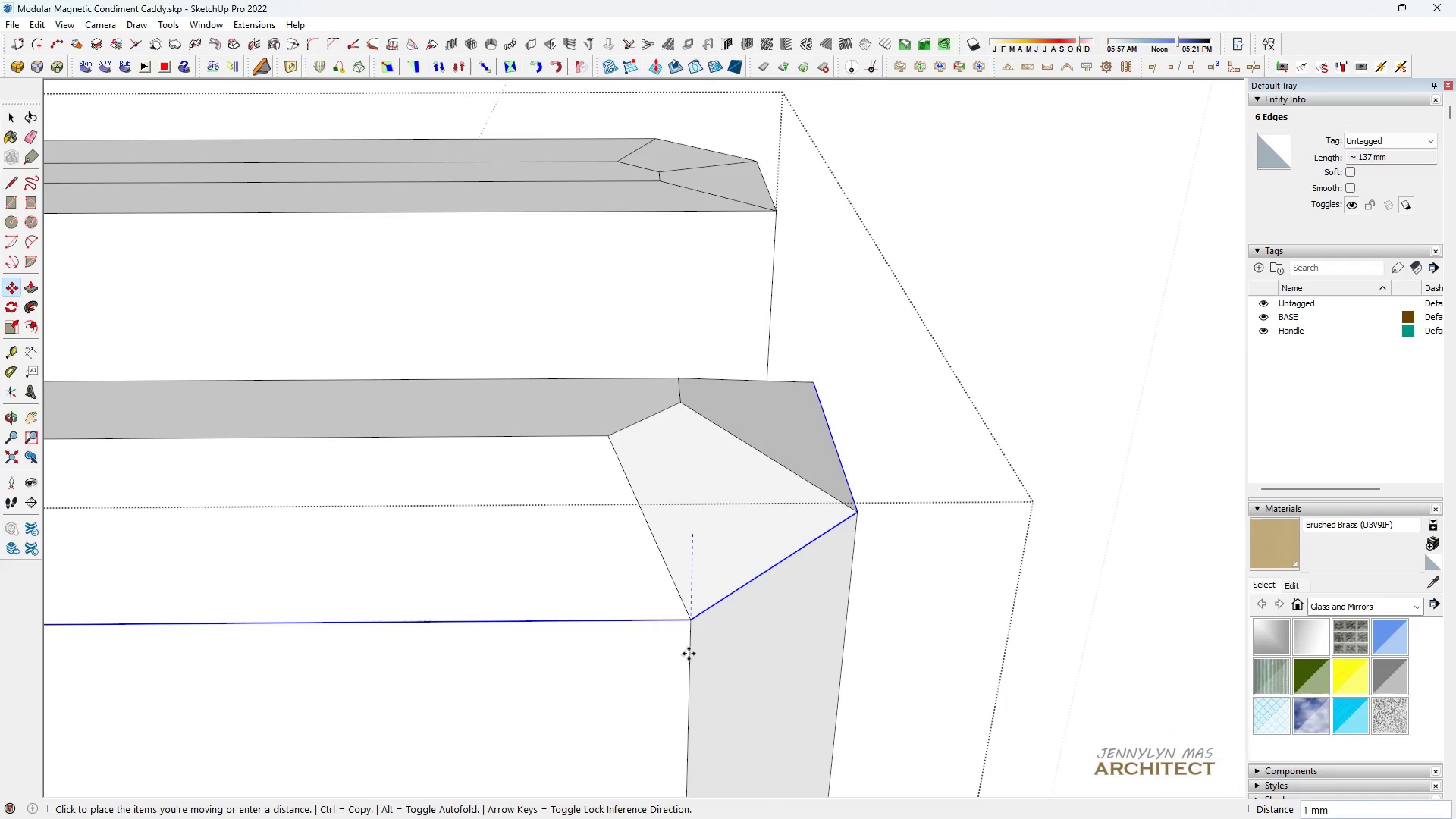 
key(2)
 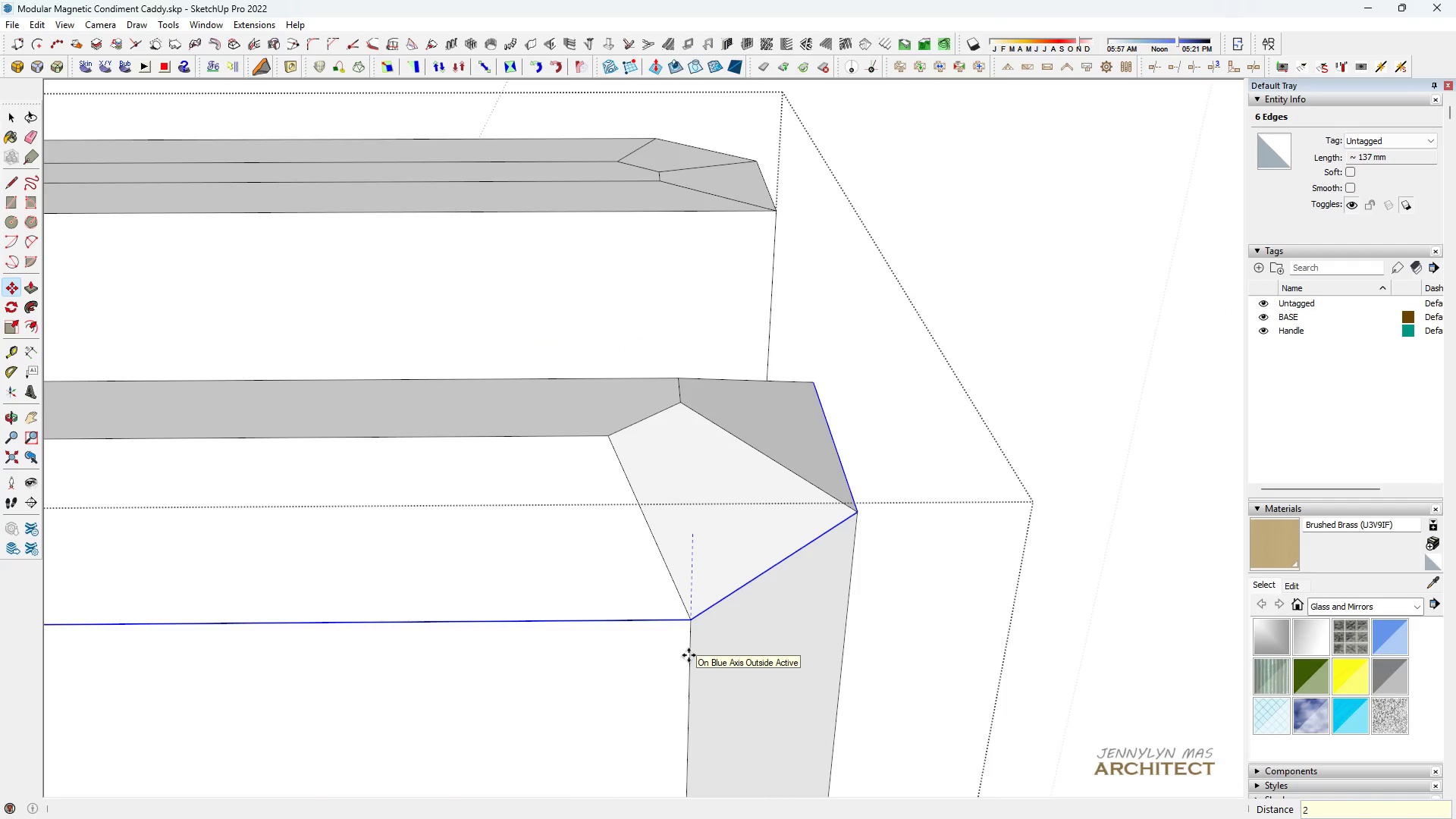 
key(Enter)
 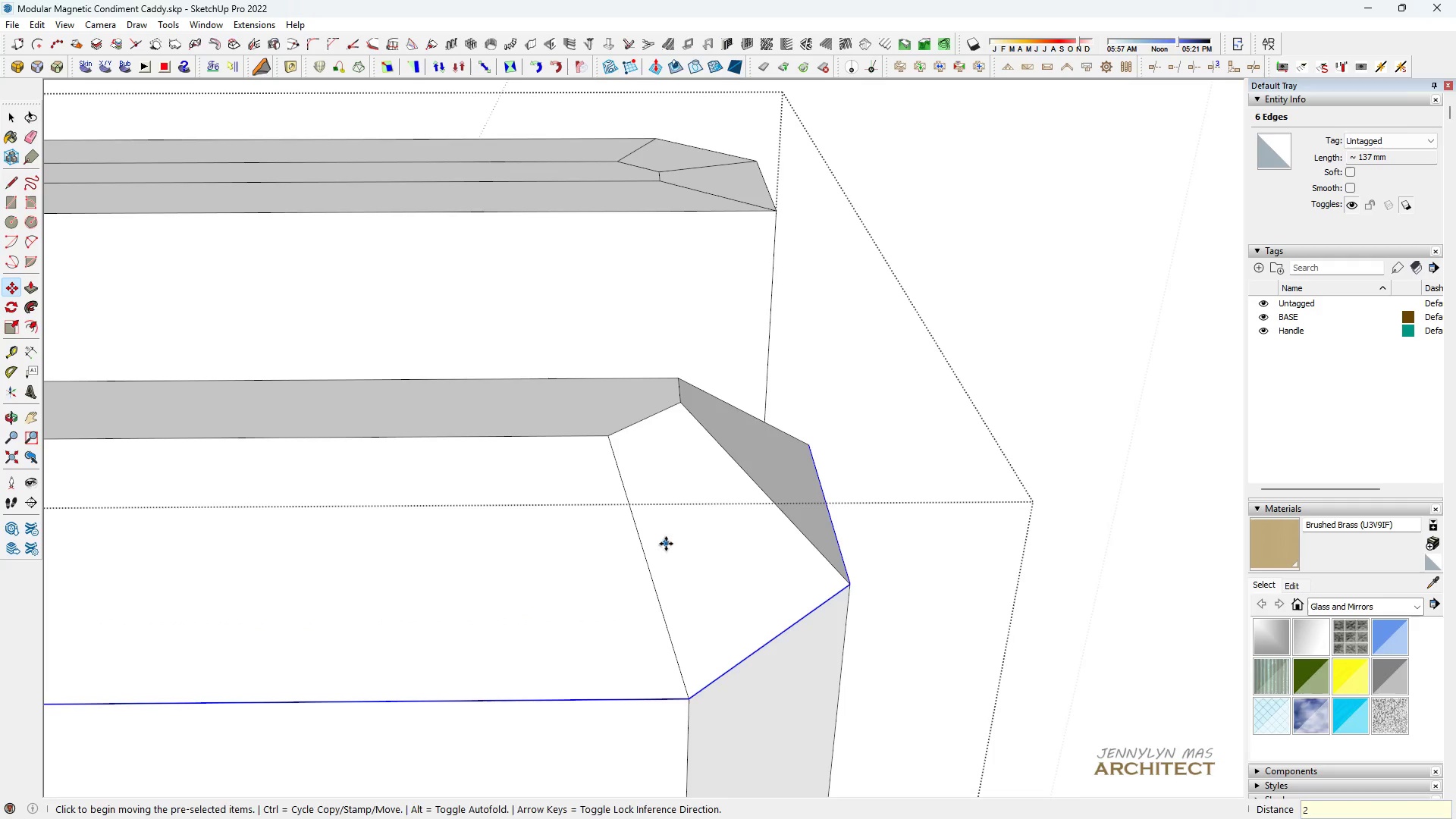 
type( hh h )
 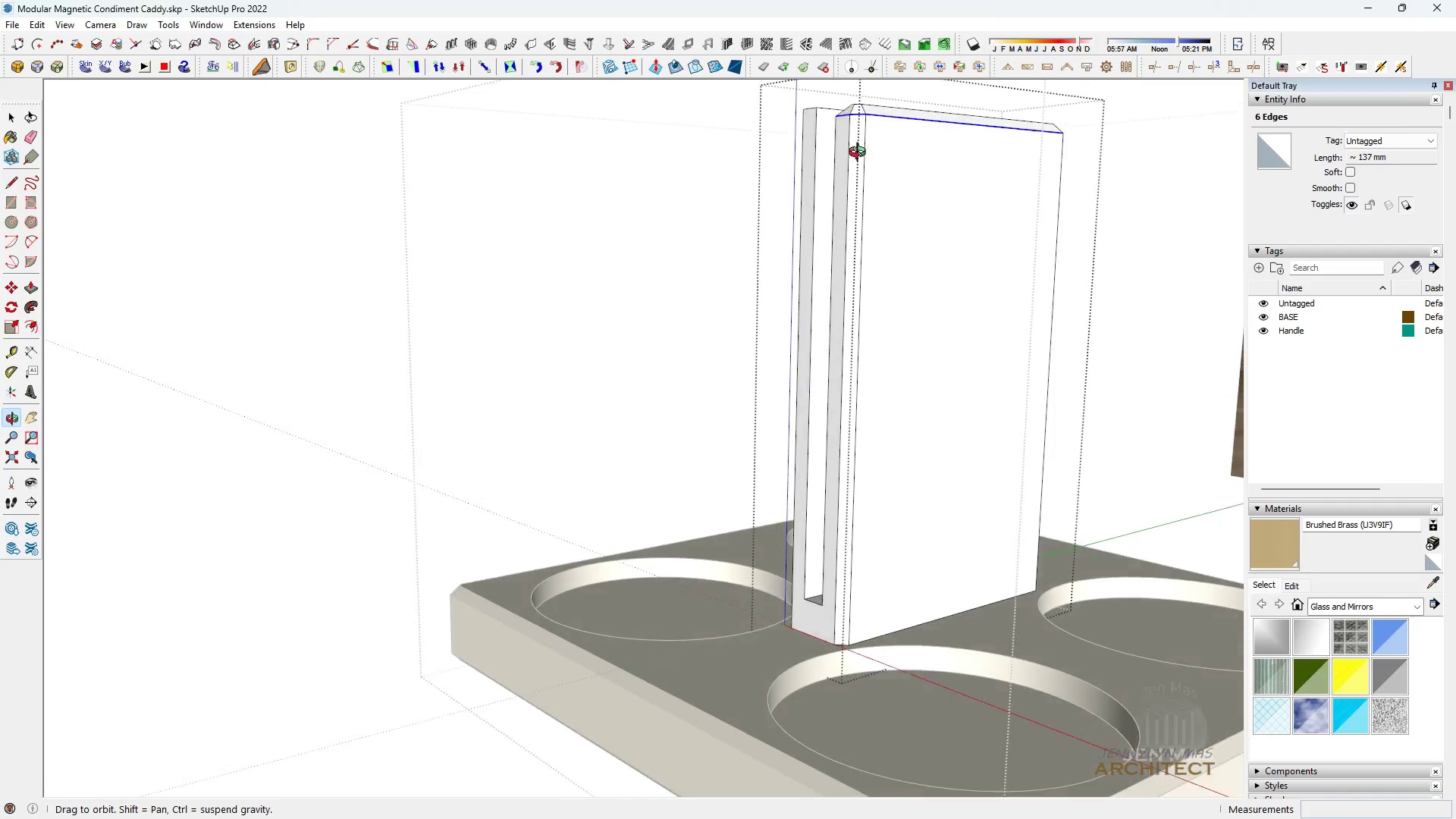 
left_click_drag(start_coordinate=[58, 487], to_coordinate=[482, 280])
 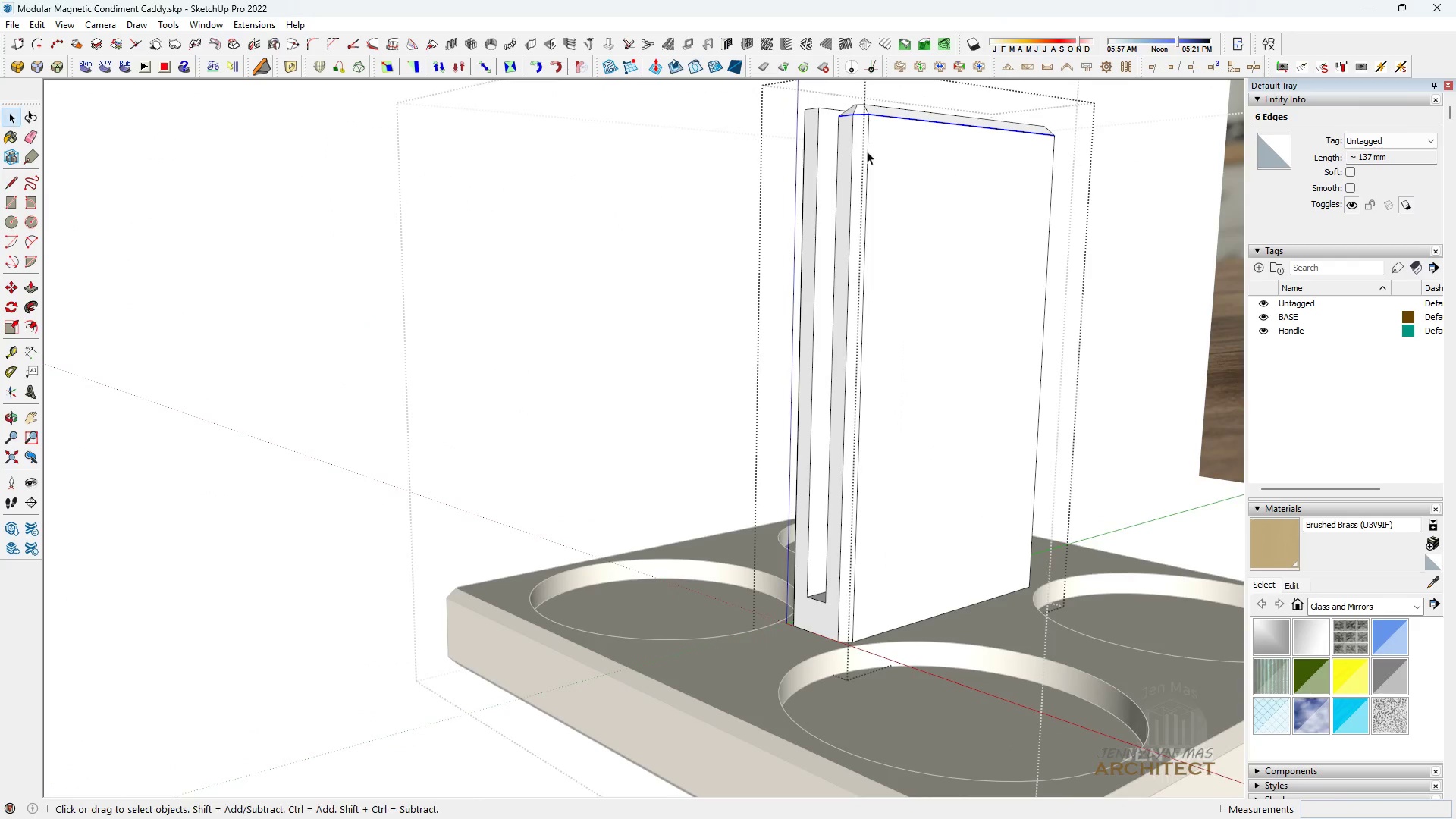 
scroll: coordinate [507, 406], scroll_direction: down, amount: 26.0
 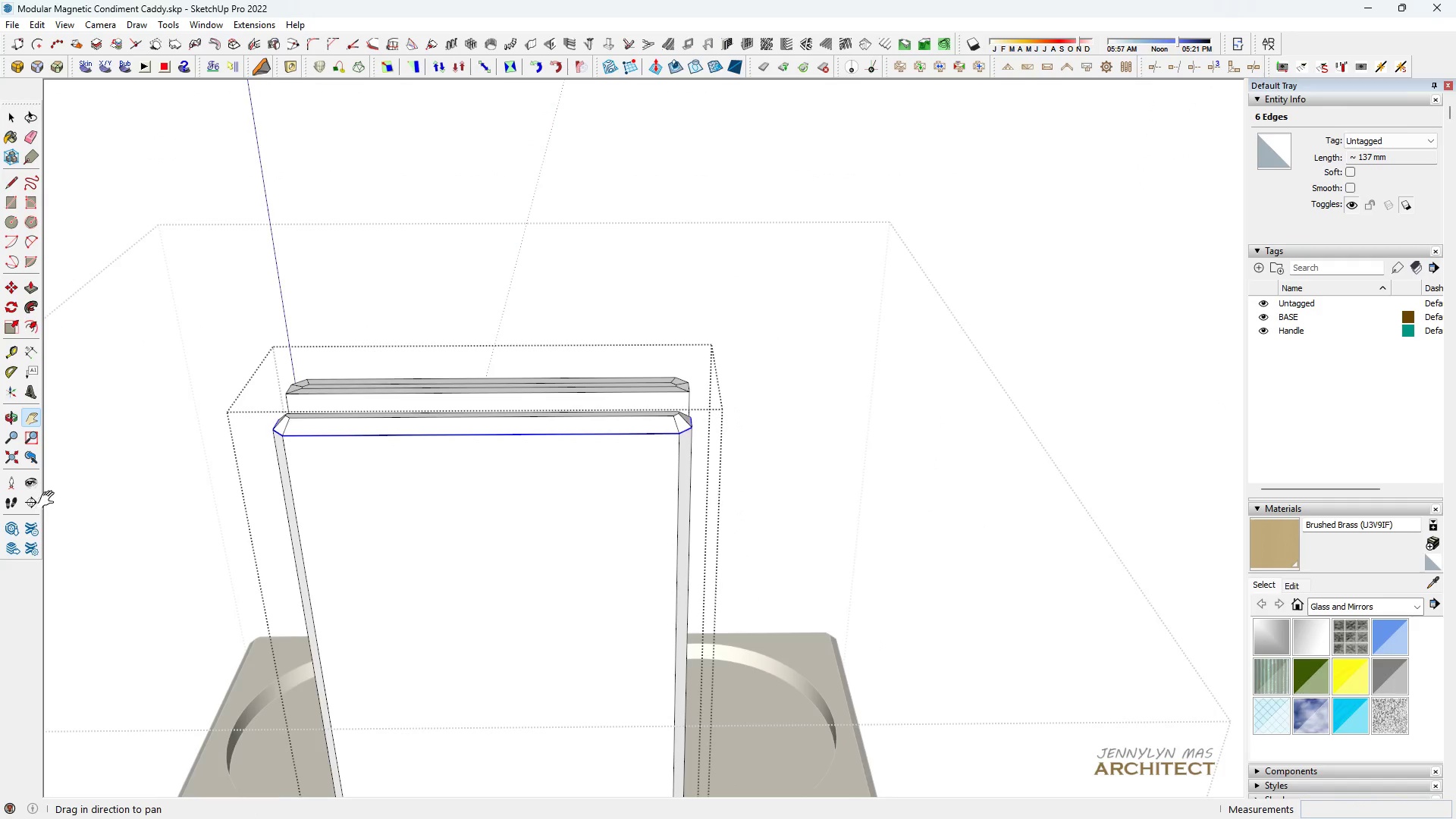 
left_click_drag(start_coordinate=[858, 158], to_coordinate=[788, 232])
 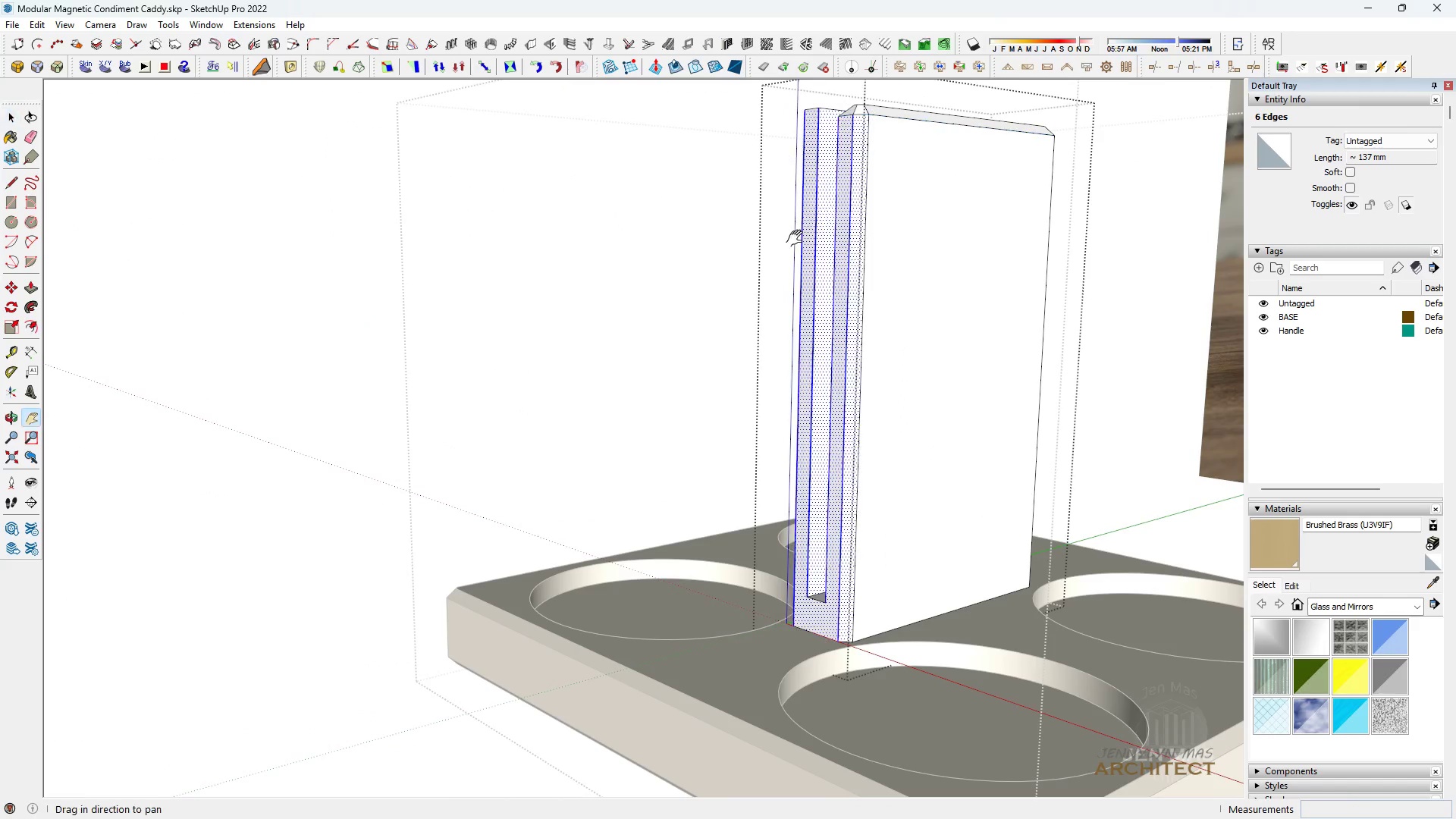 
type(hh)
 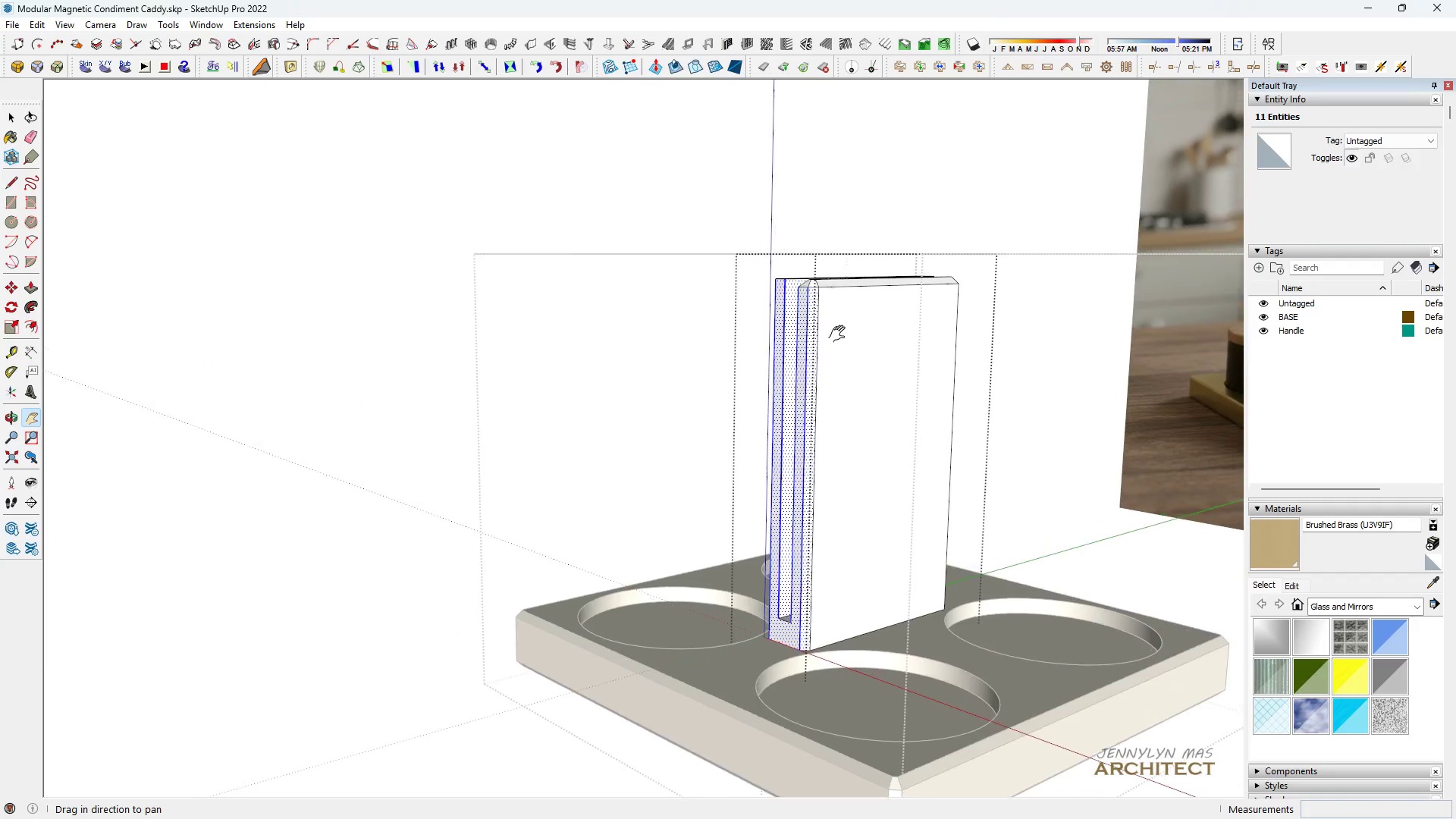 
left_click_drag(start_coordinate=[893, 187], to_coordinate=[840, 334])
 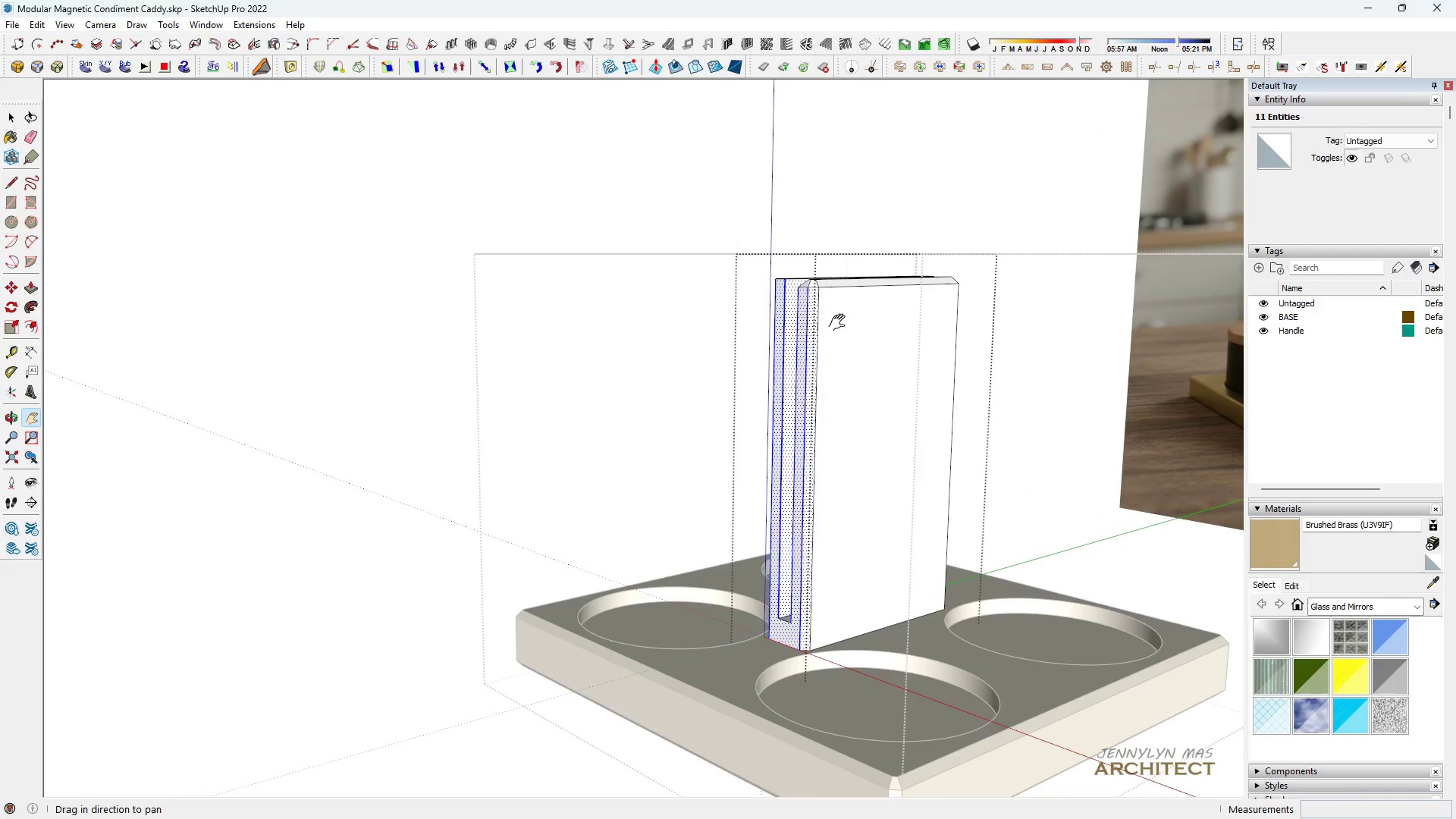 
scroll: coordinate [880, 186], scroll_direction: down, amount: 4.0
 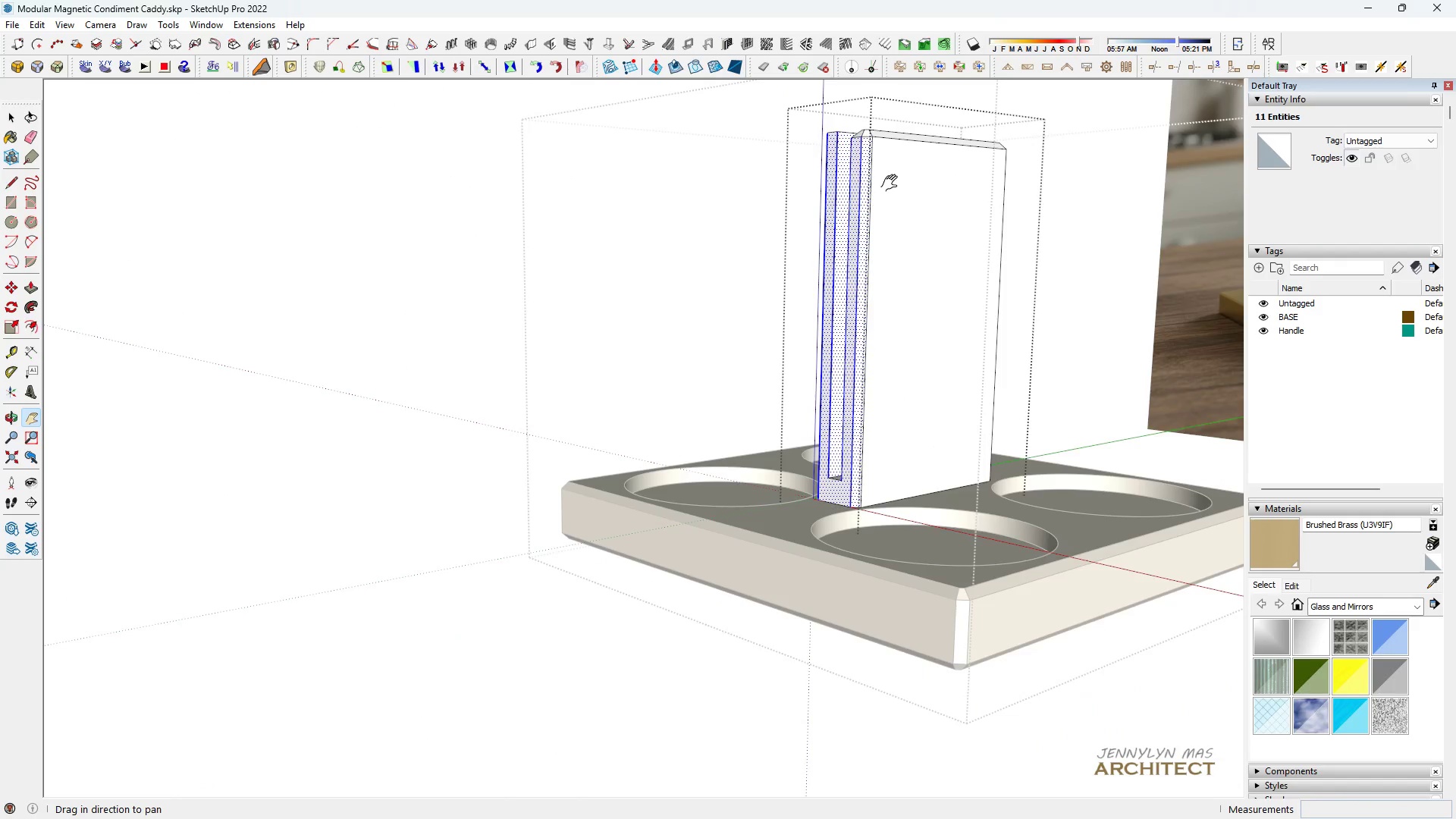 
key(Space)
 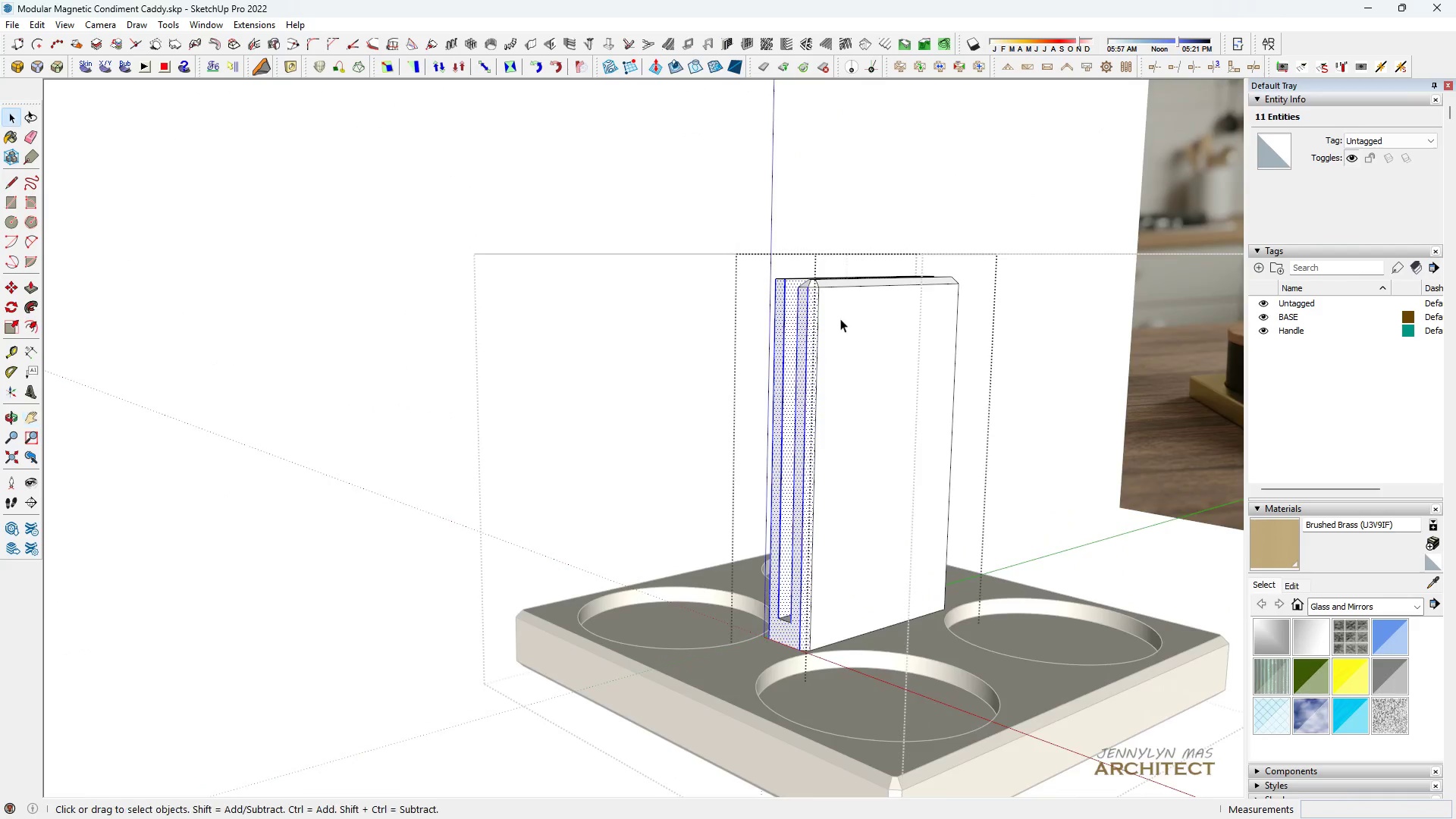 
scroll: coordinate [841, 318], scroll_direction: up, amount: 6.0
 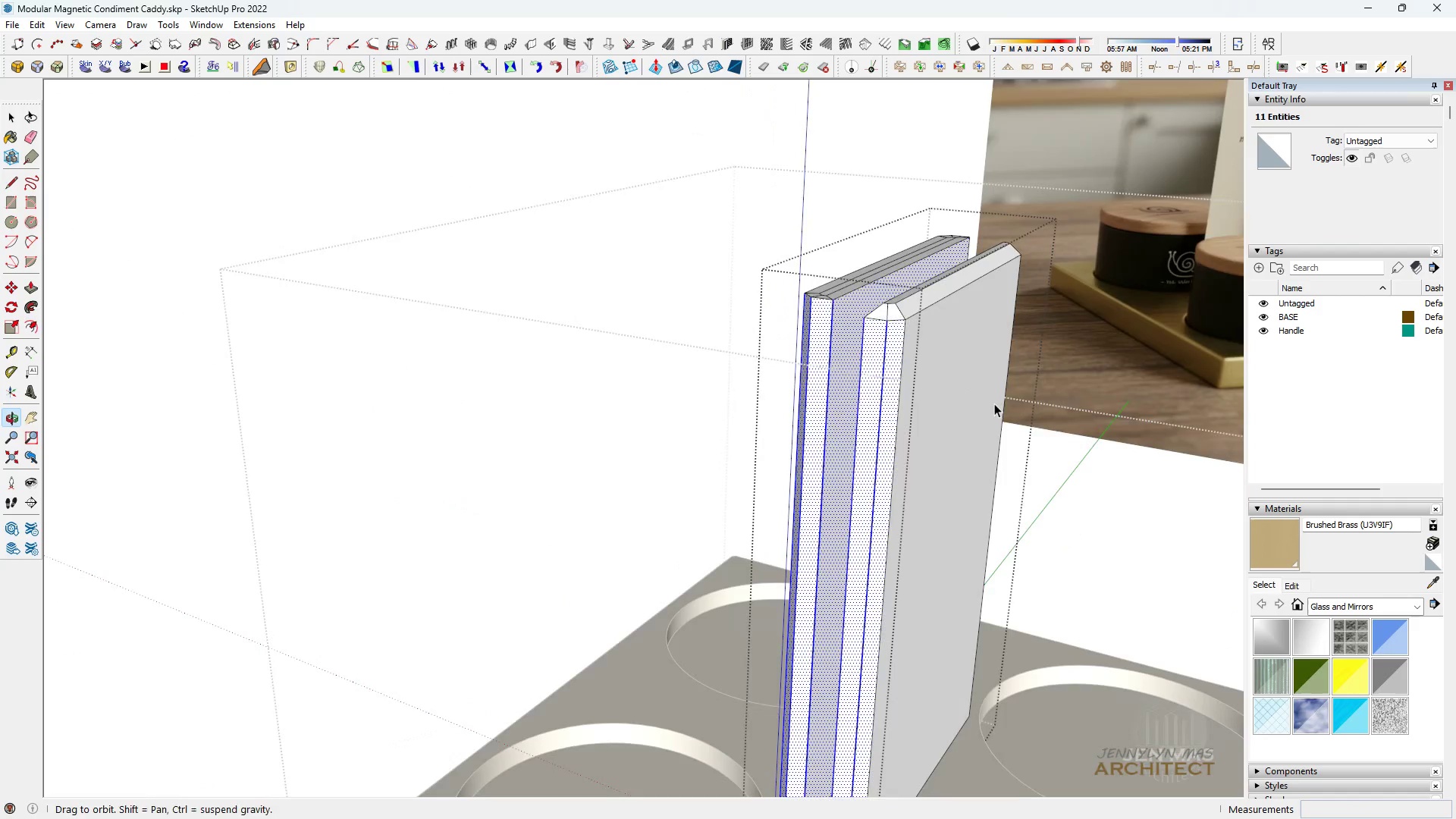 
key(Control+Z)
 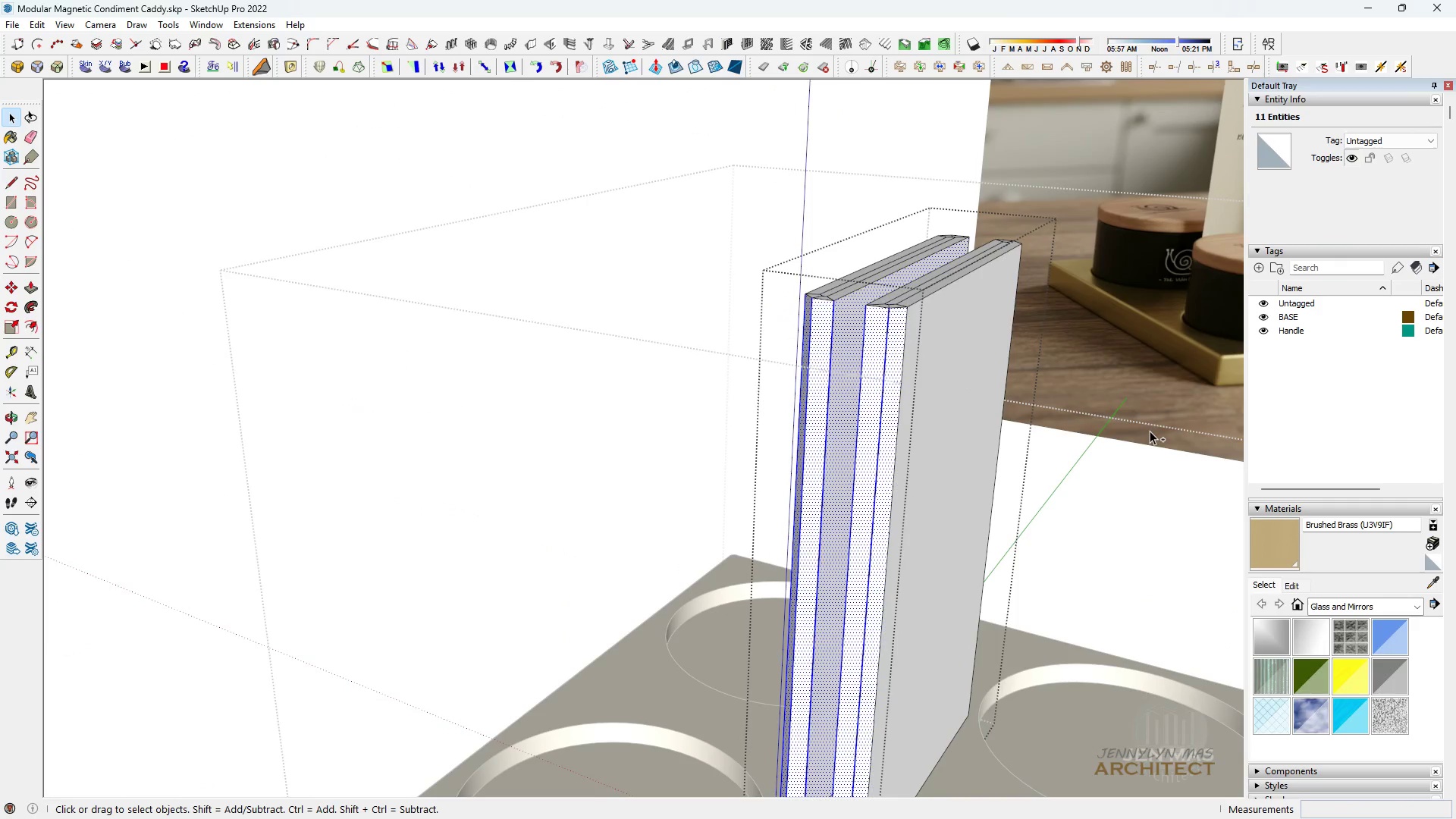 
key(Control+Z)
 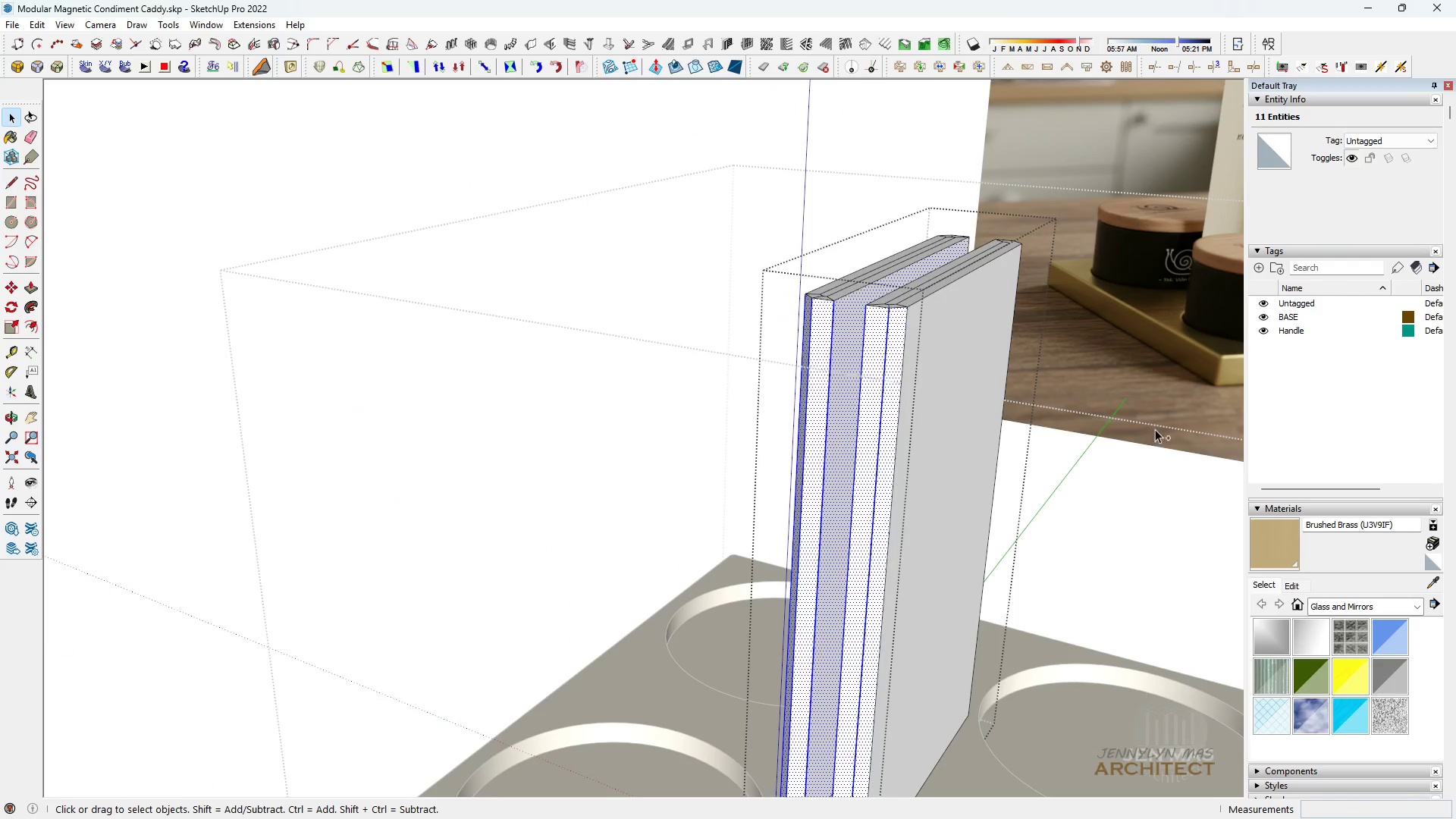 
key(Control+Z)
 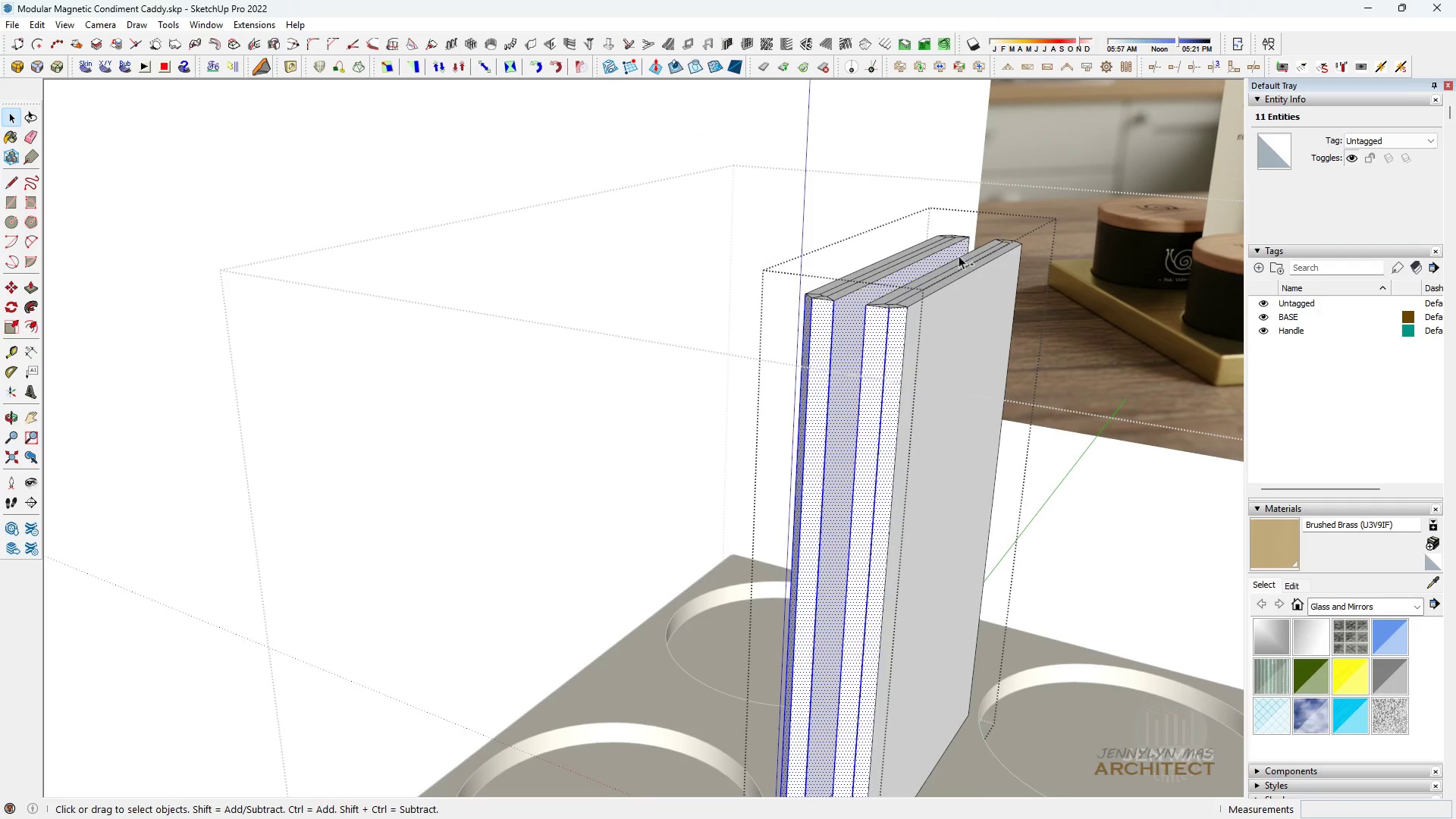 
key(Control+Z)
 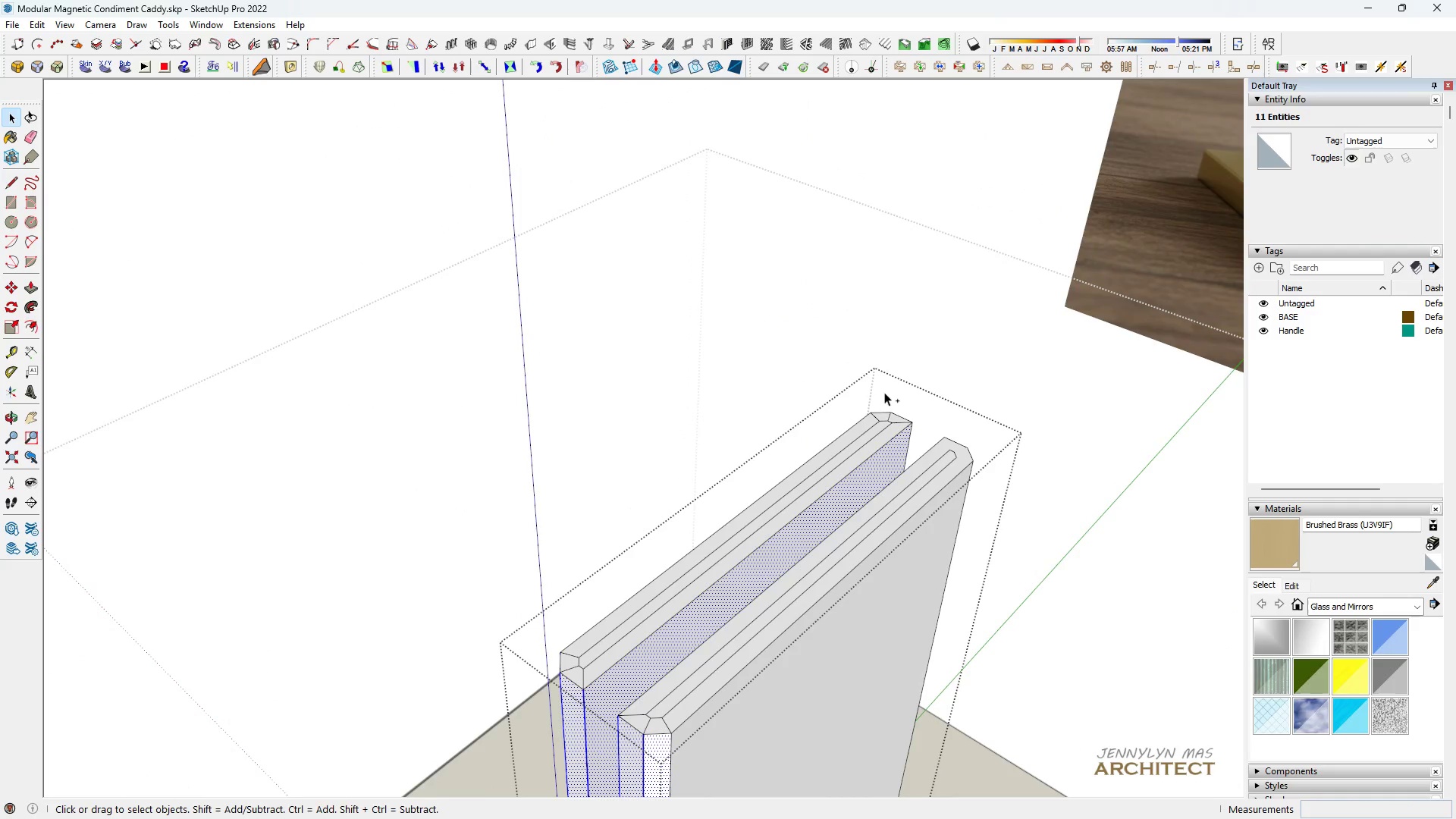 
scroll: coordinate [861, 429], scroll_direction: up, amount: 3.0
 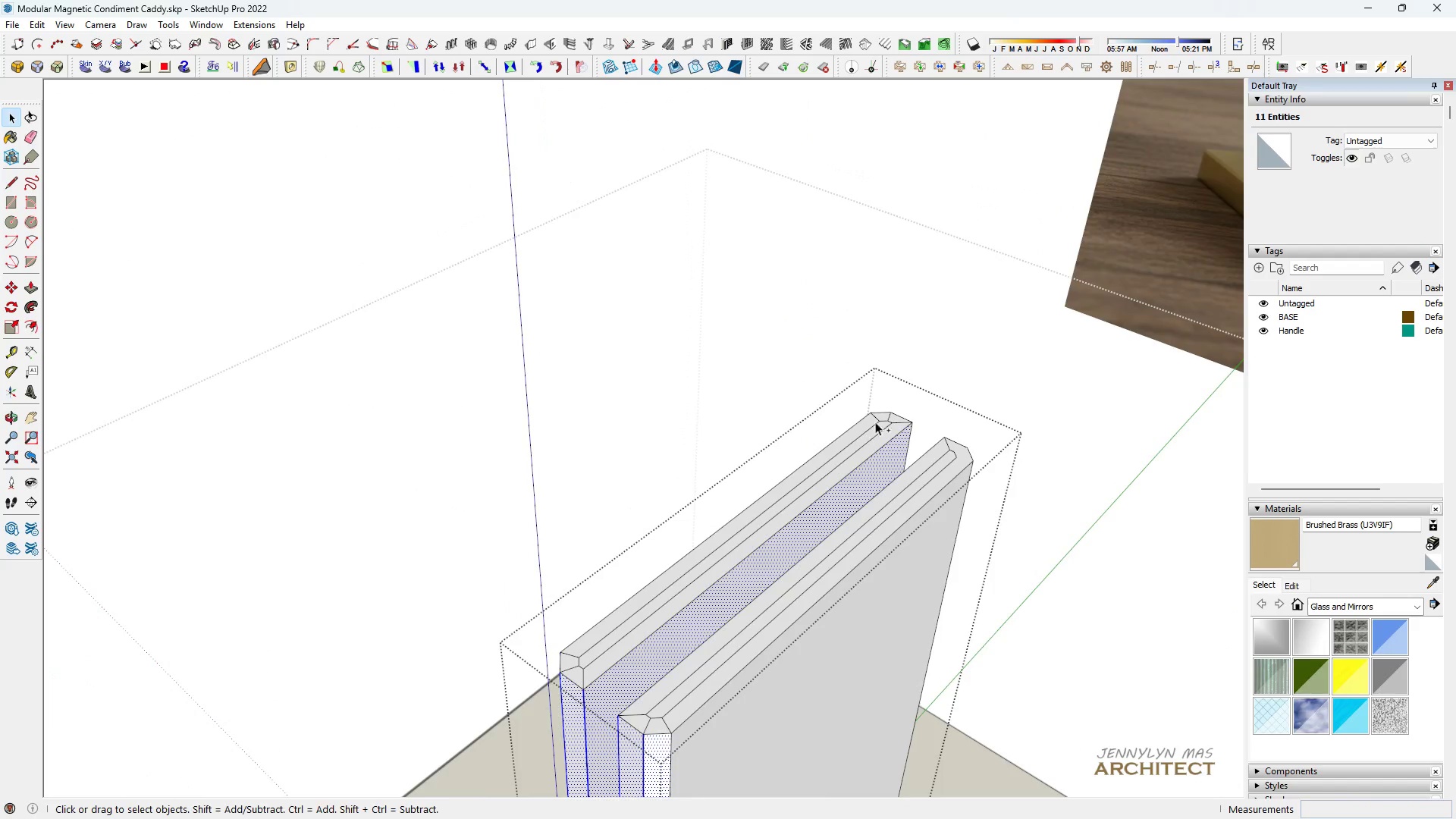 
key(Control+Z)
 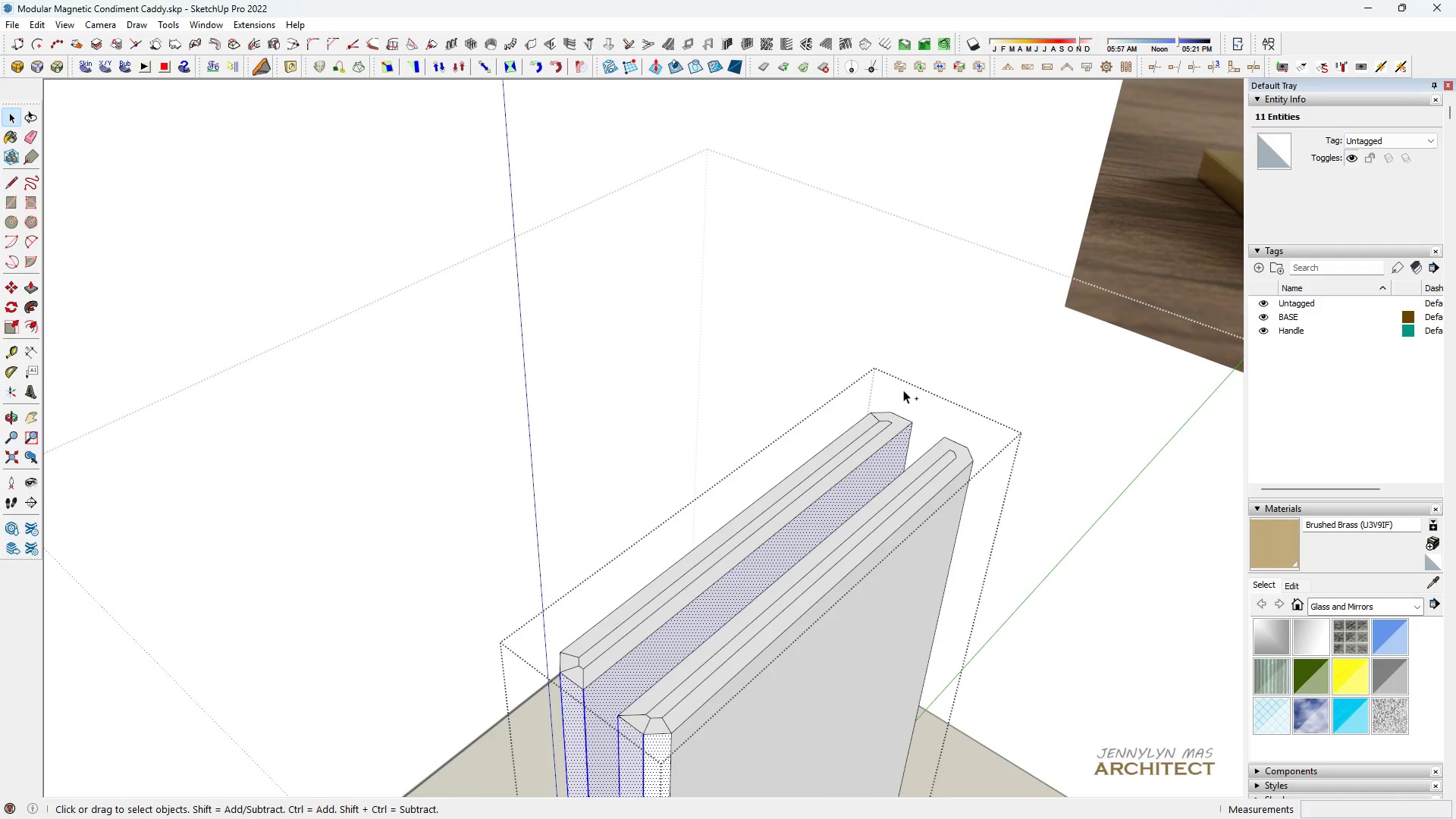 
key(Control+Z)
 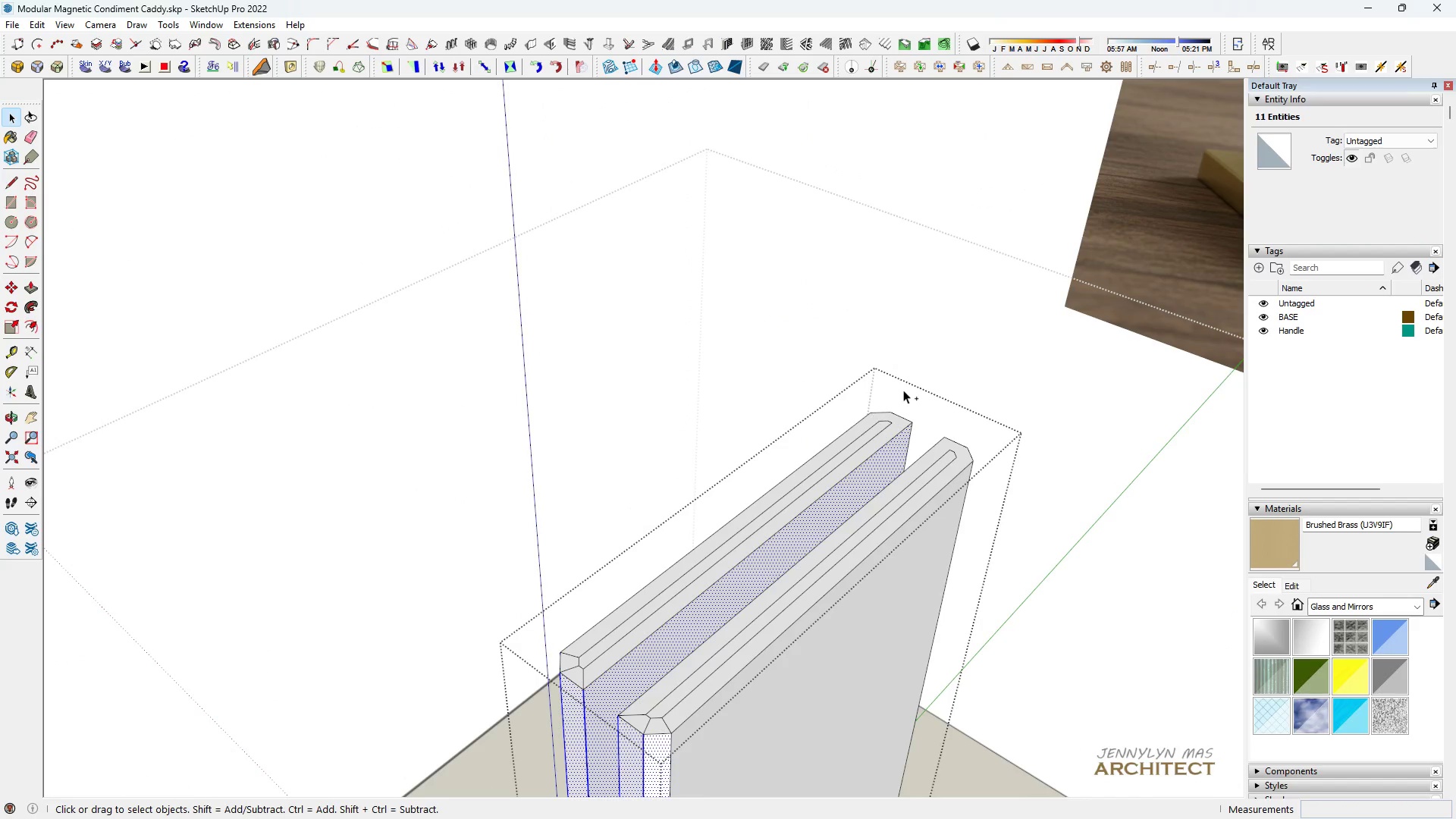 
key(Control+Z)
 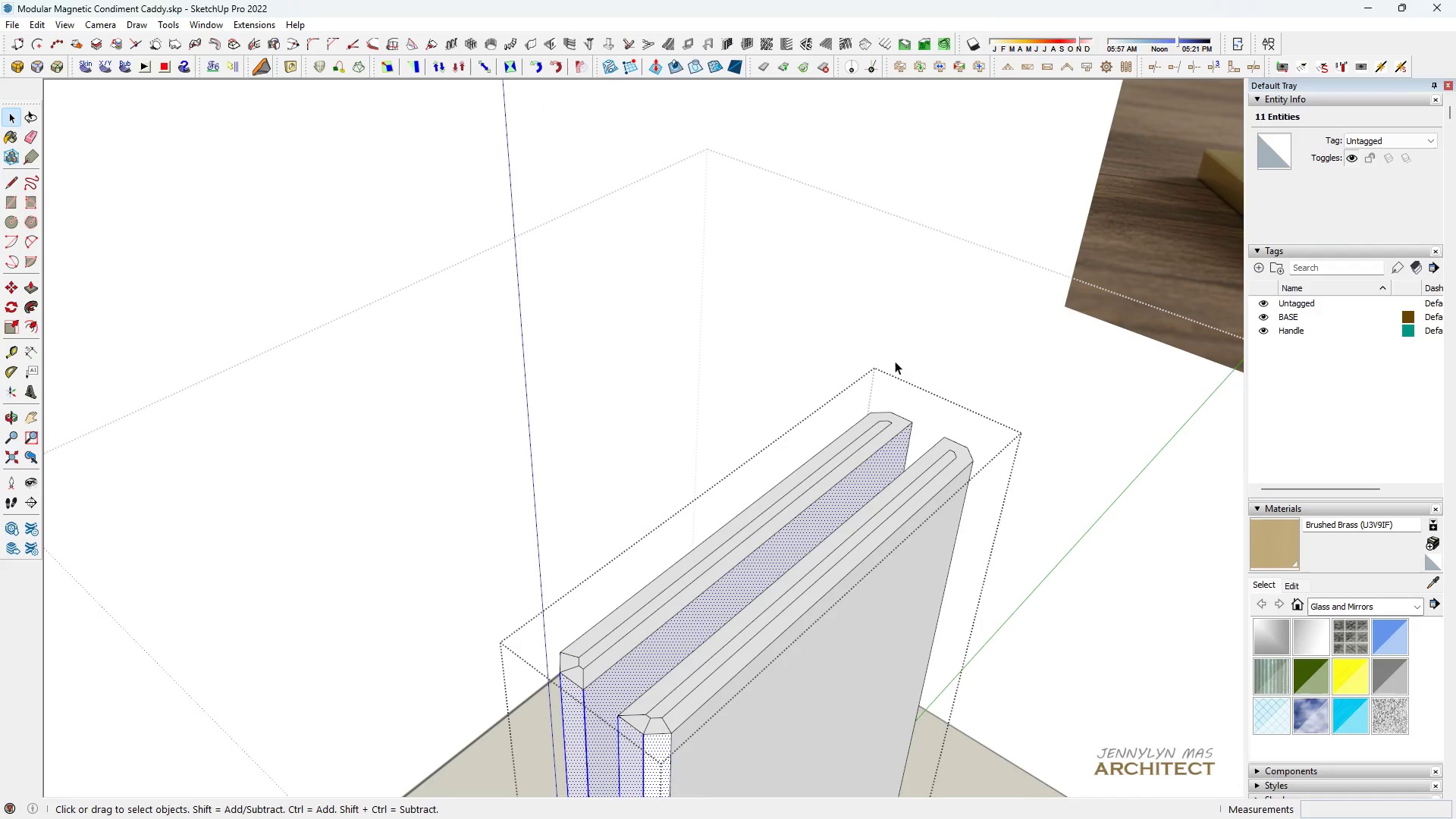 
key(Space)
 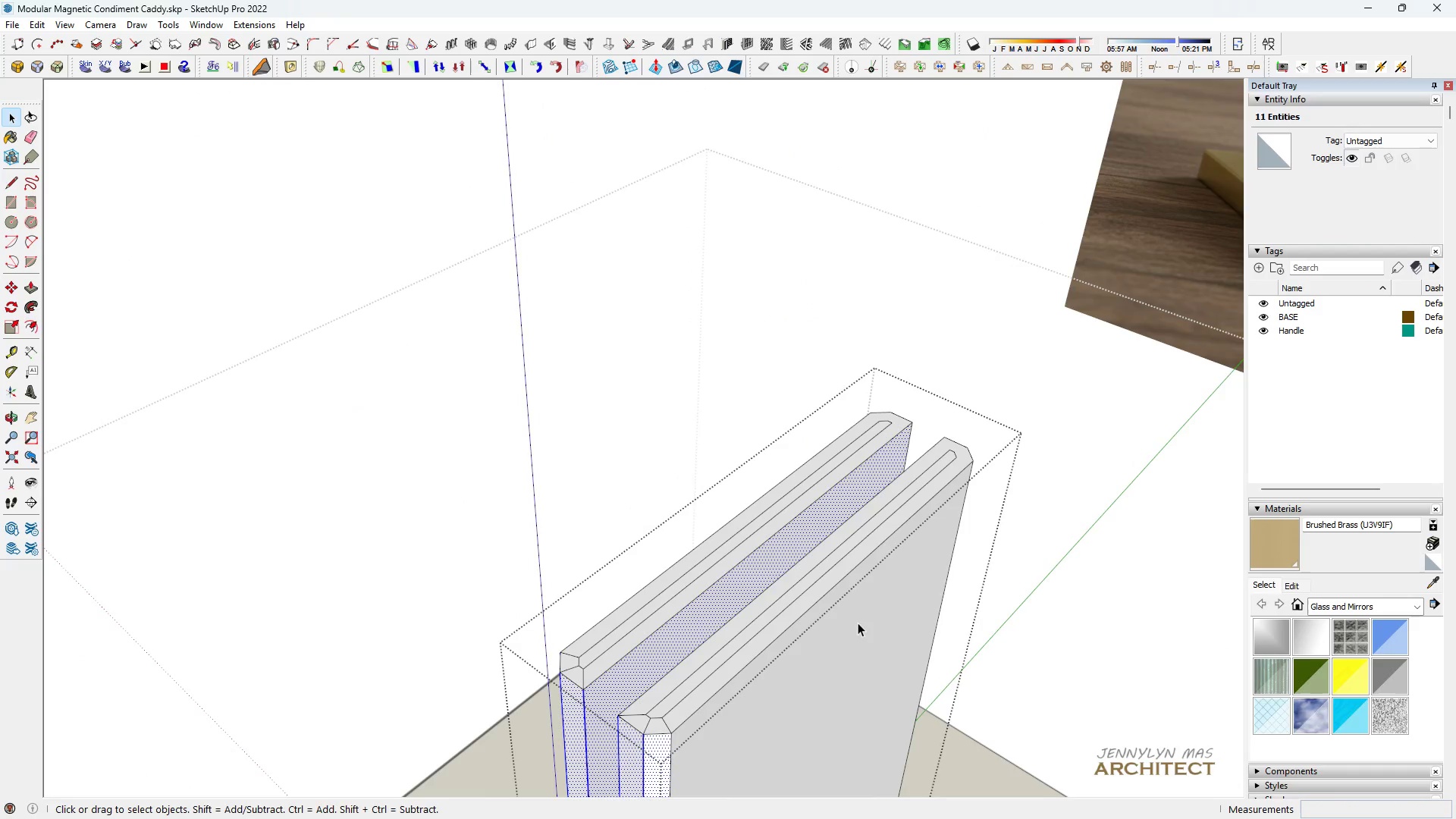 
key(Space)
 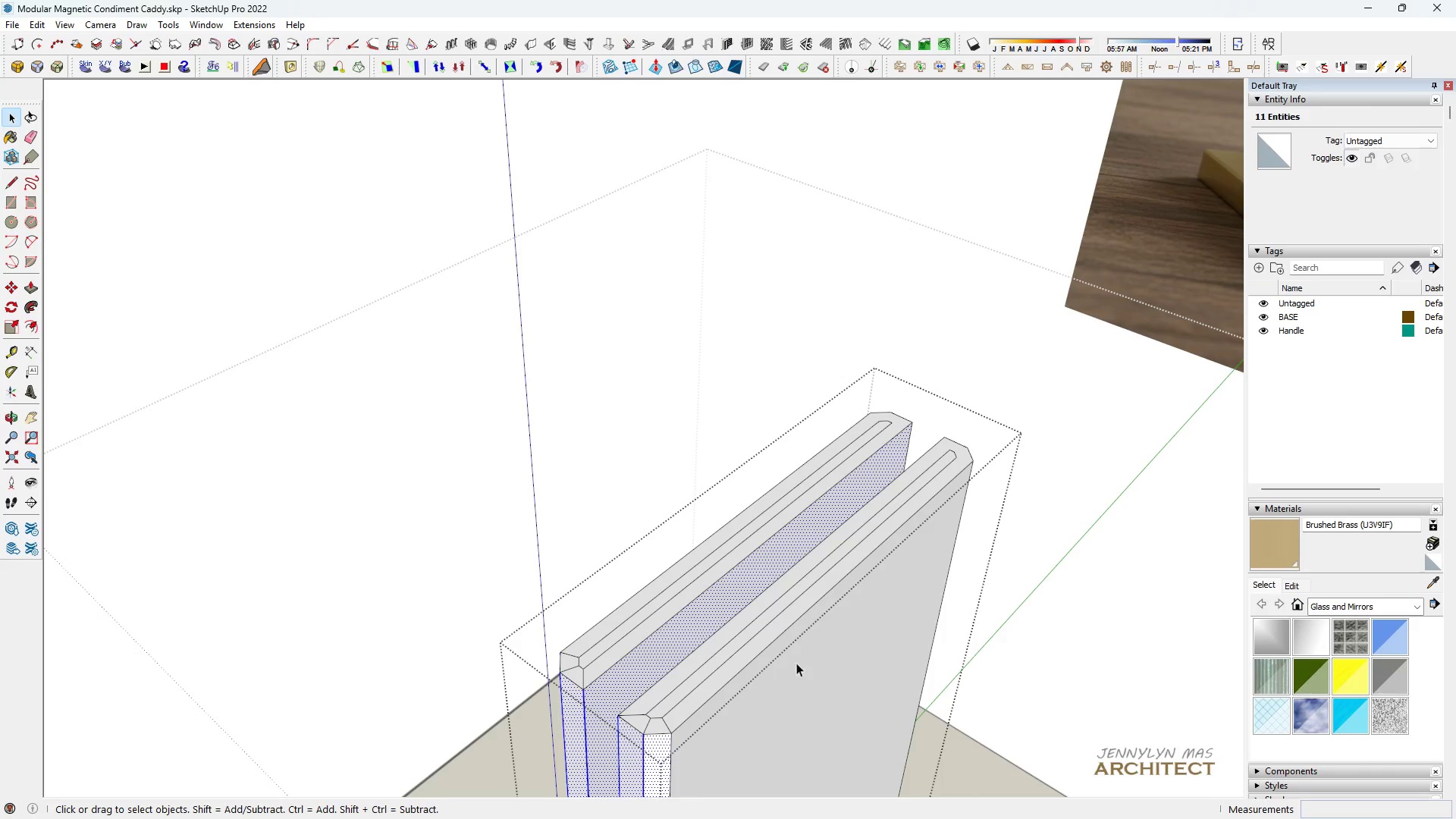 
key(H)
 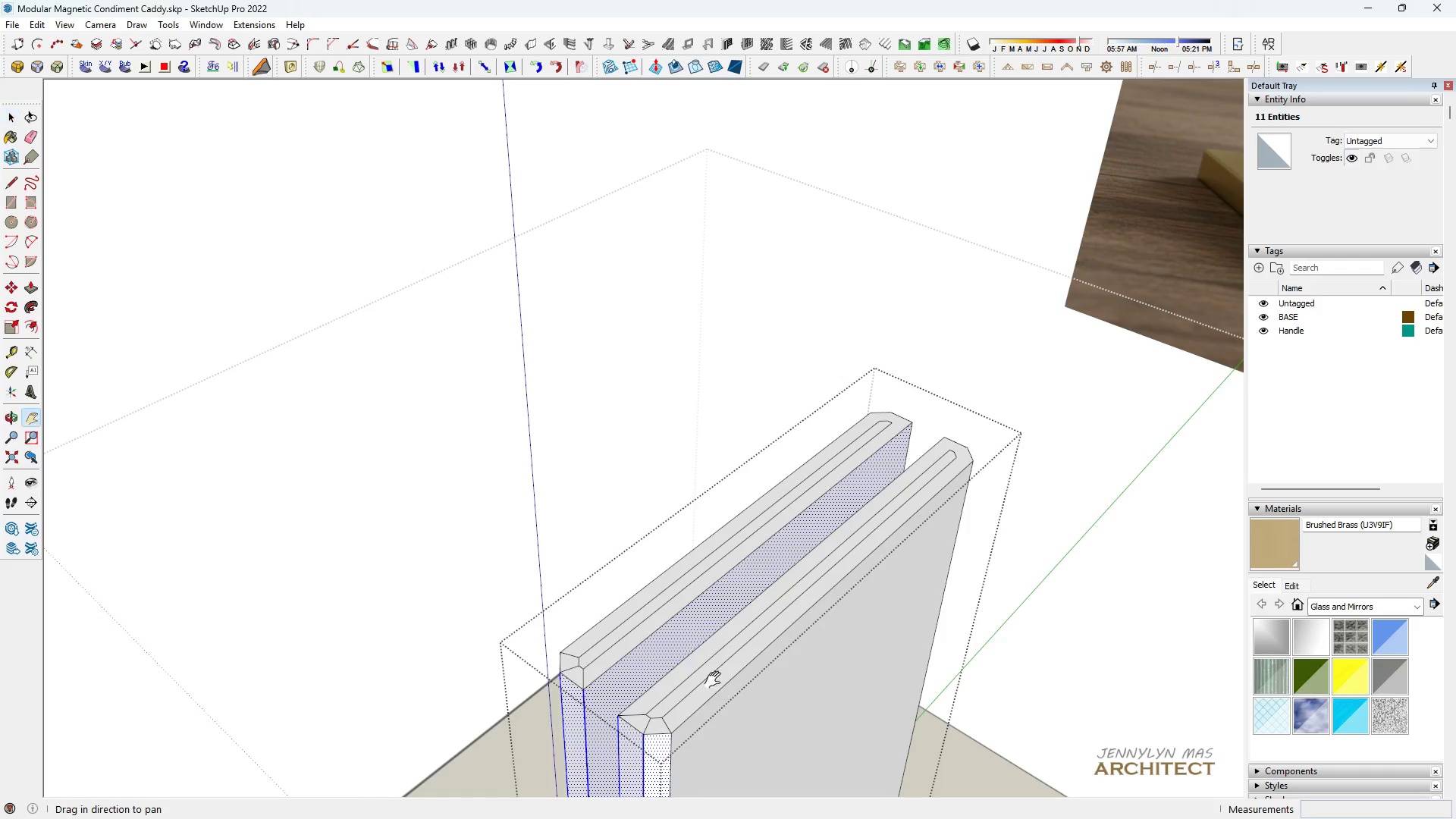 
left_click_drag(start_coordinate=[716, 683], to_coordinate=[721, 607])
 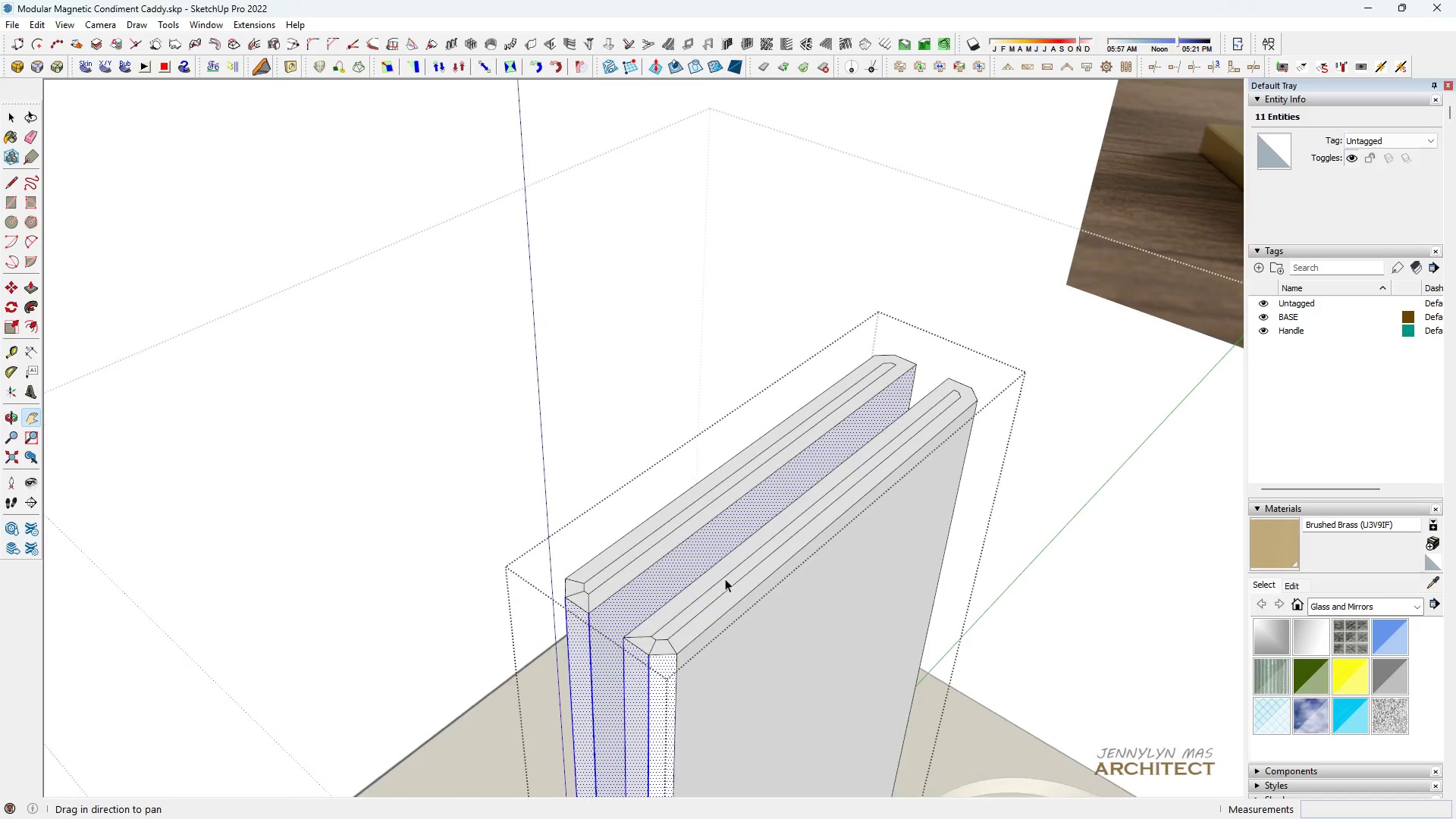 
key(Space)
 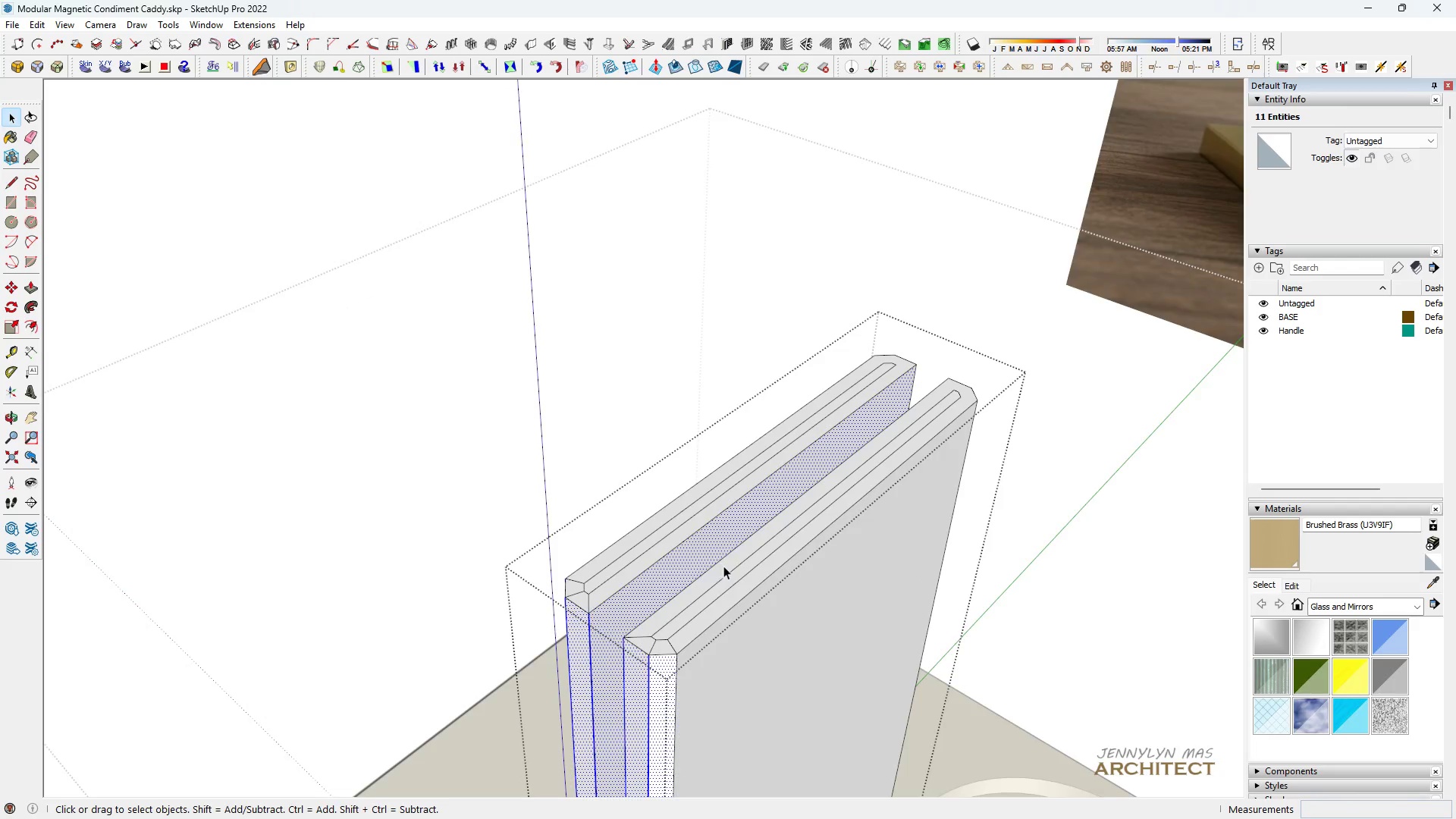 
key(Control+Z)
 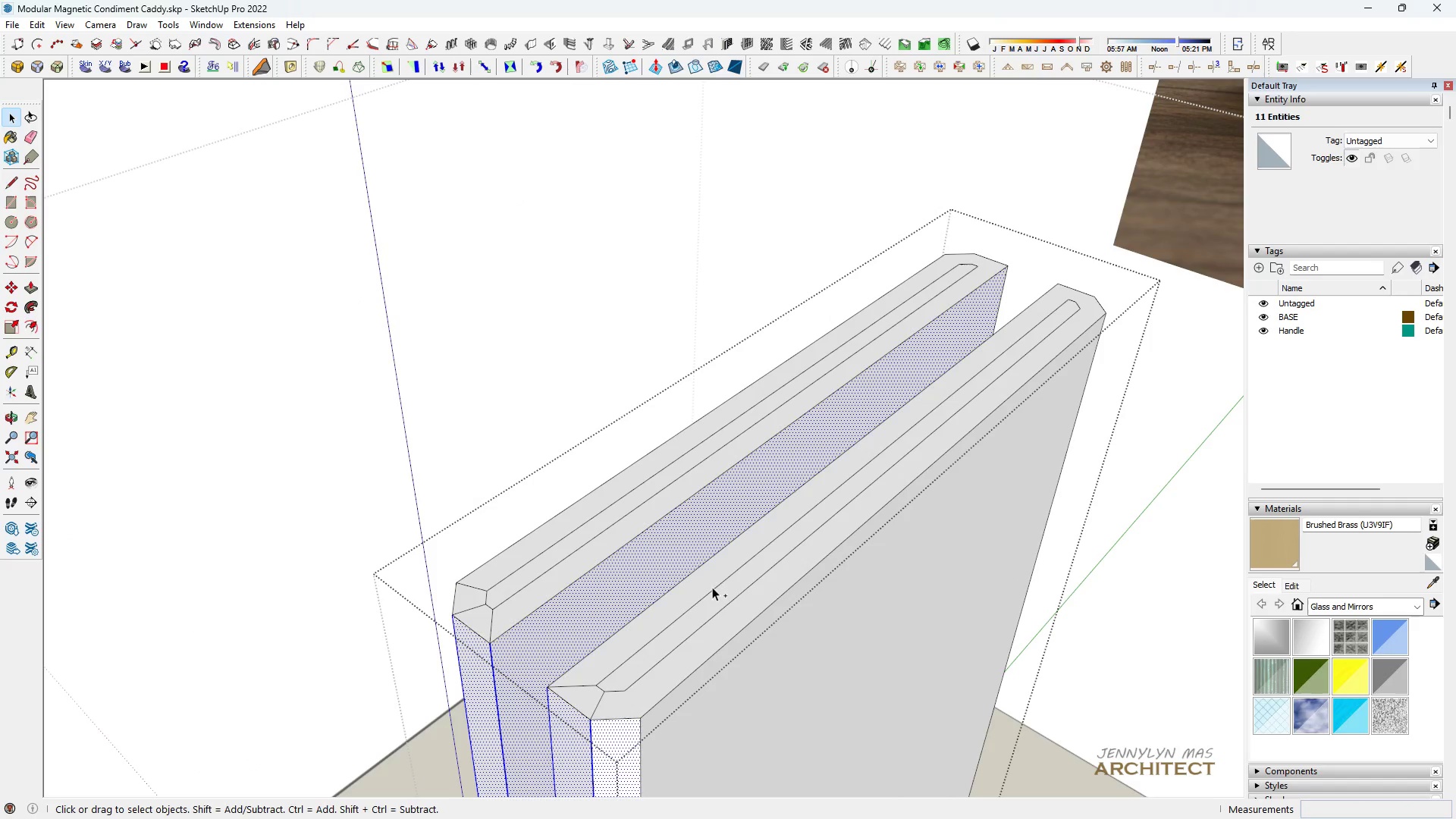 
scroll: coordinate [723, 574], scroll_direction: up, amount: 5.0
 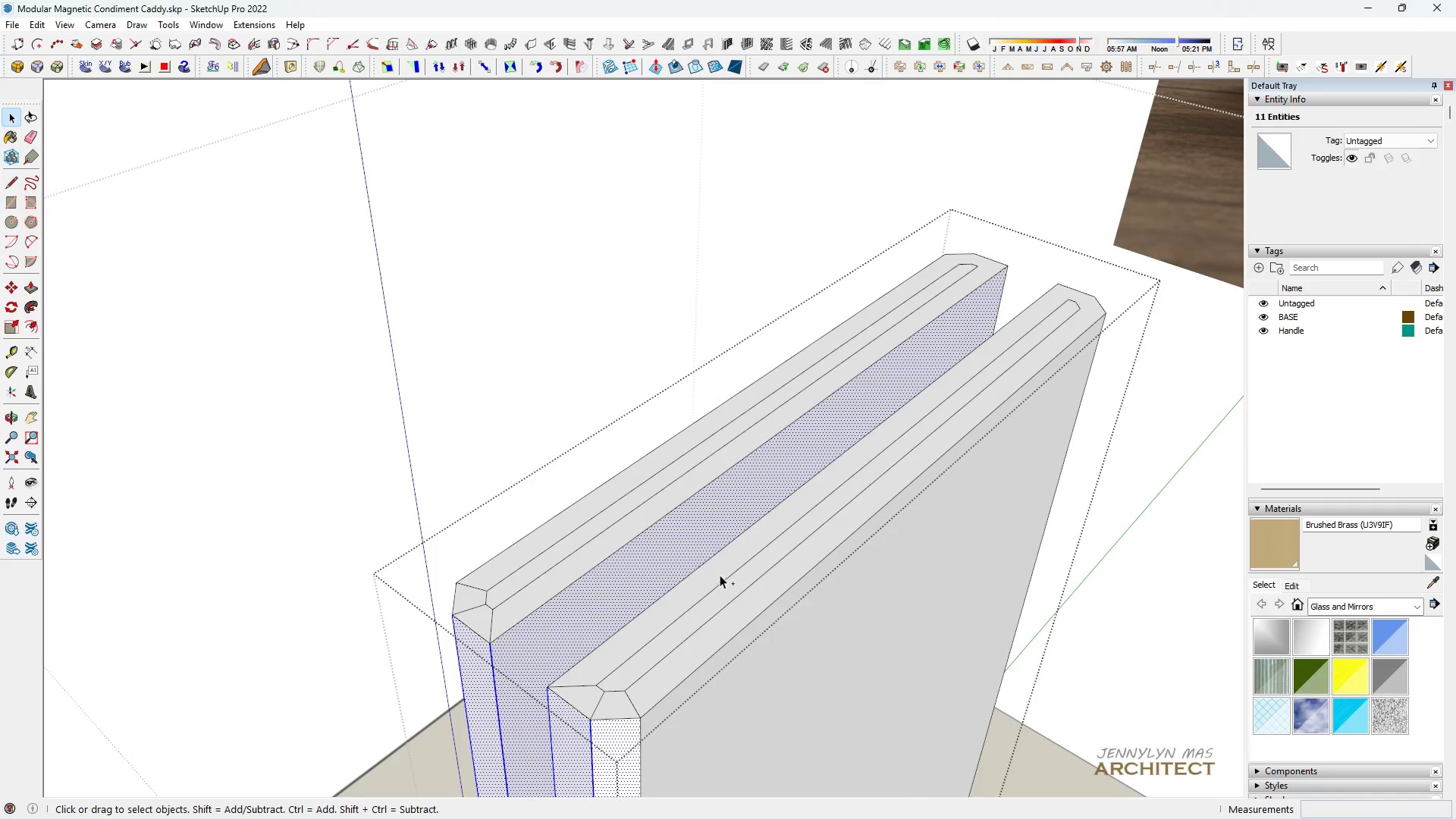 
key(Control+Z)
 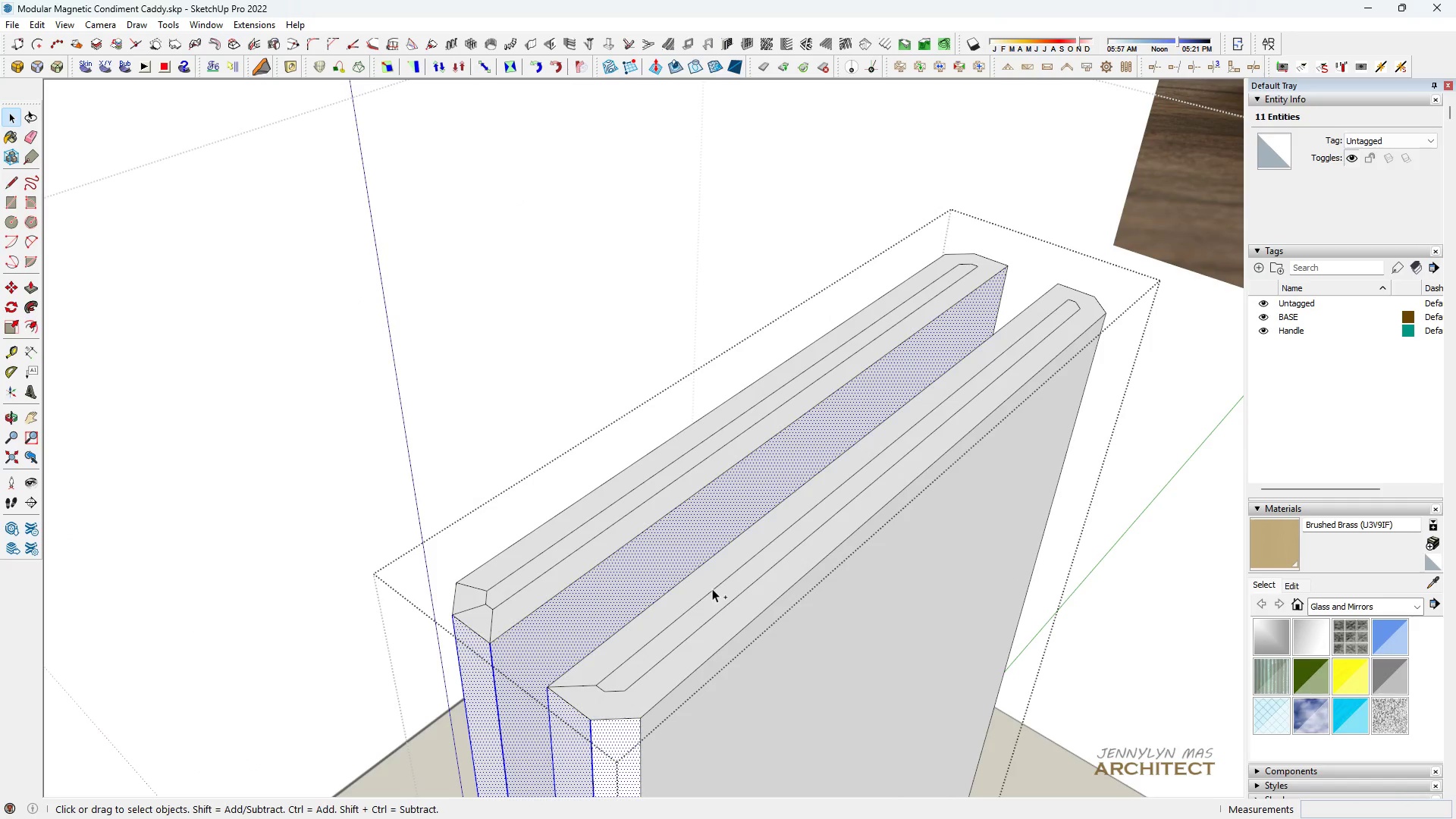 
key(Control+Z)
 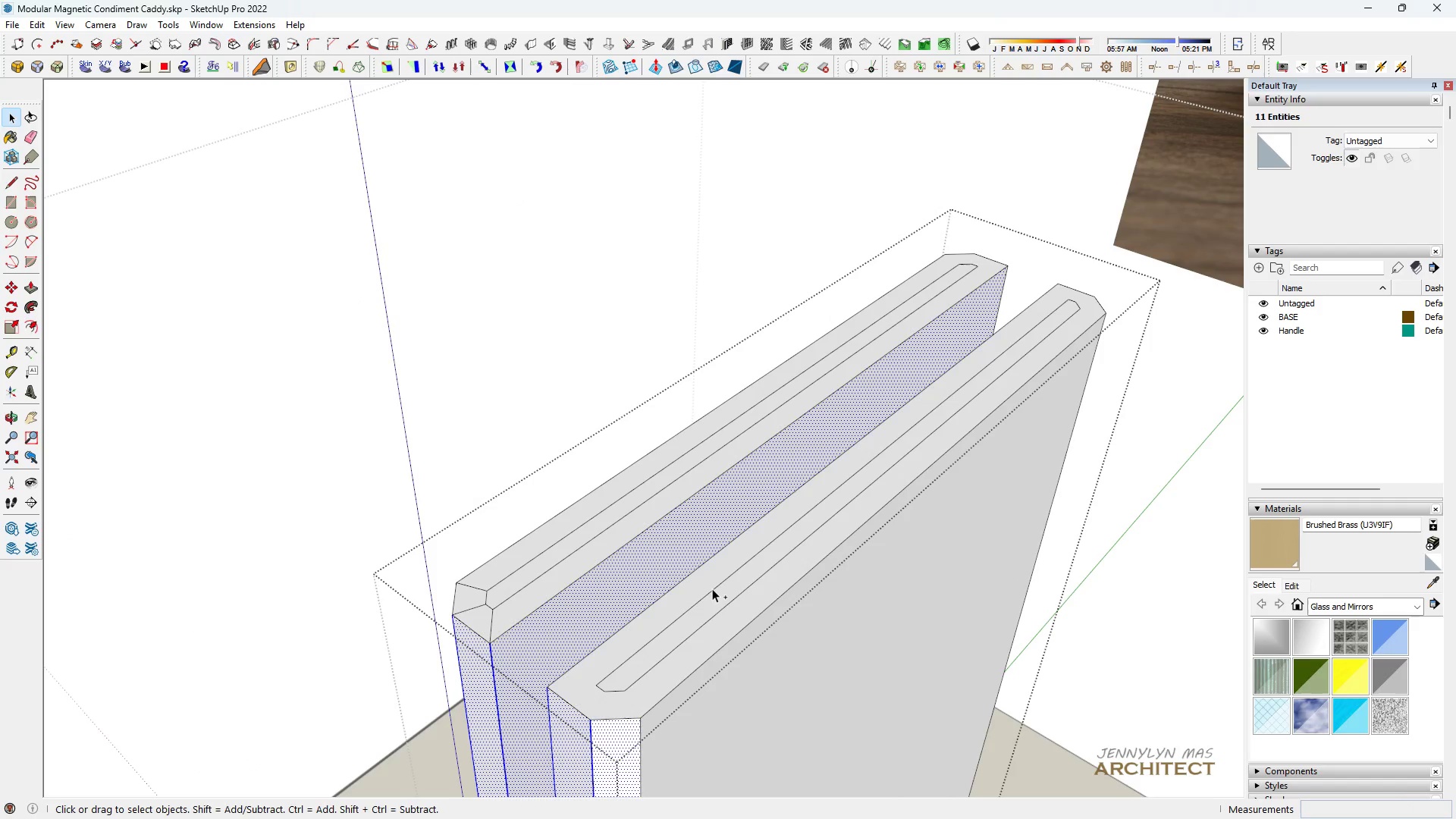 
key(Control+Z)
 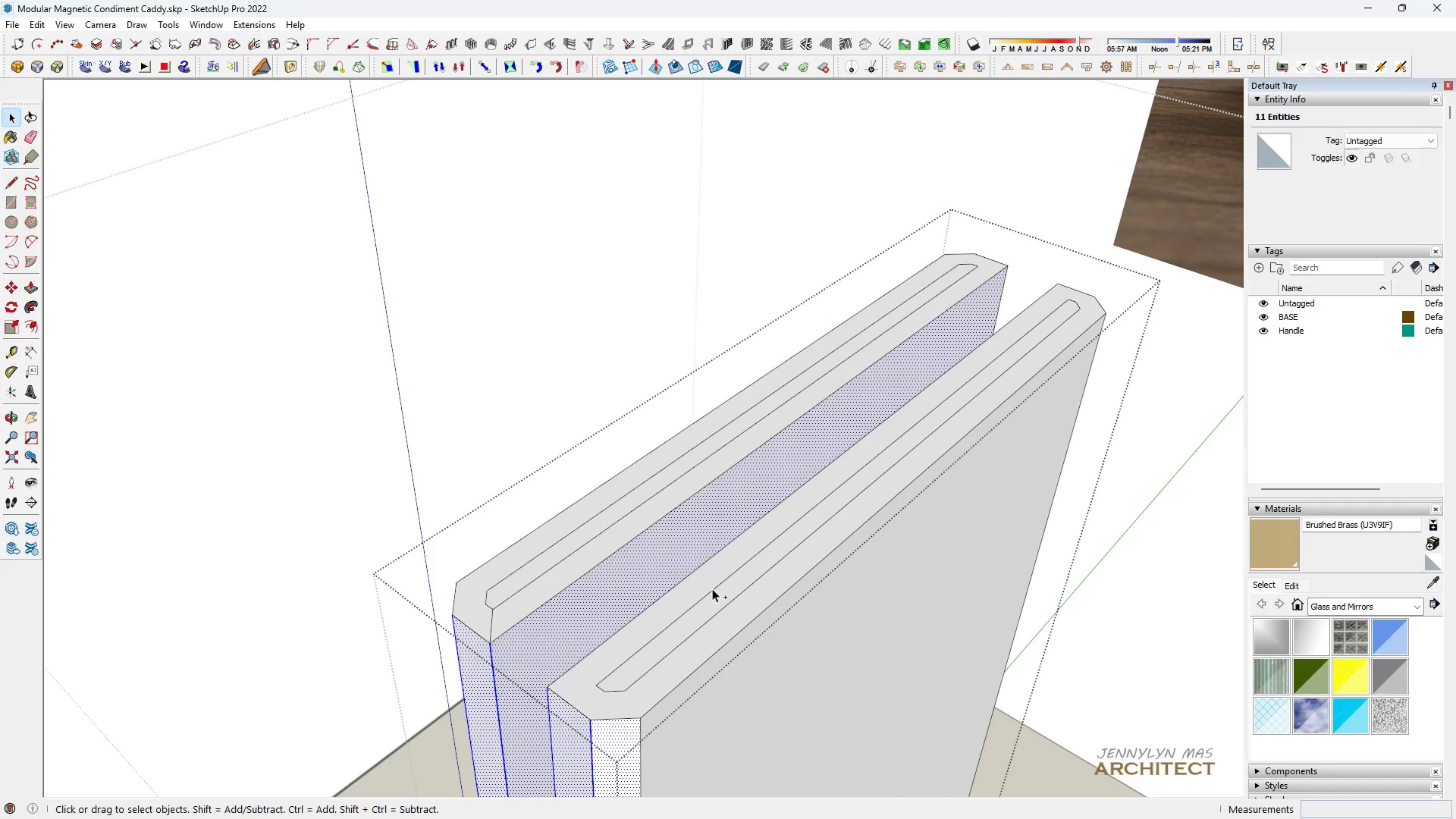 
key(Control+Z)
 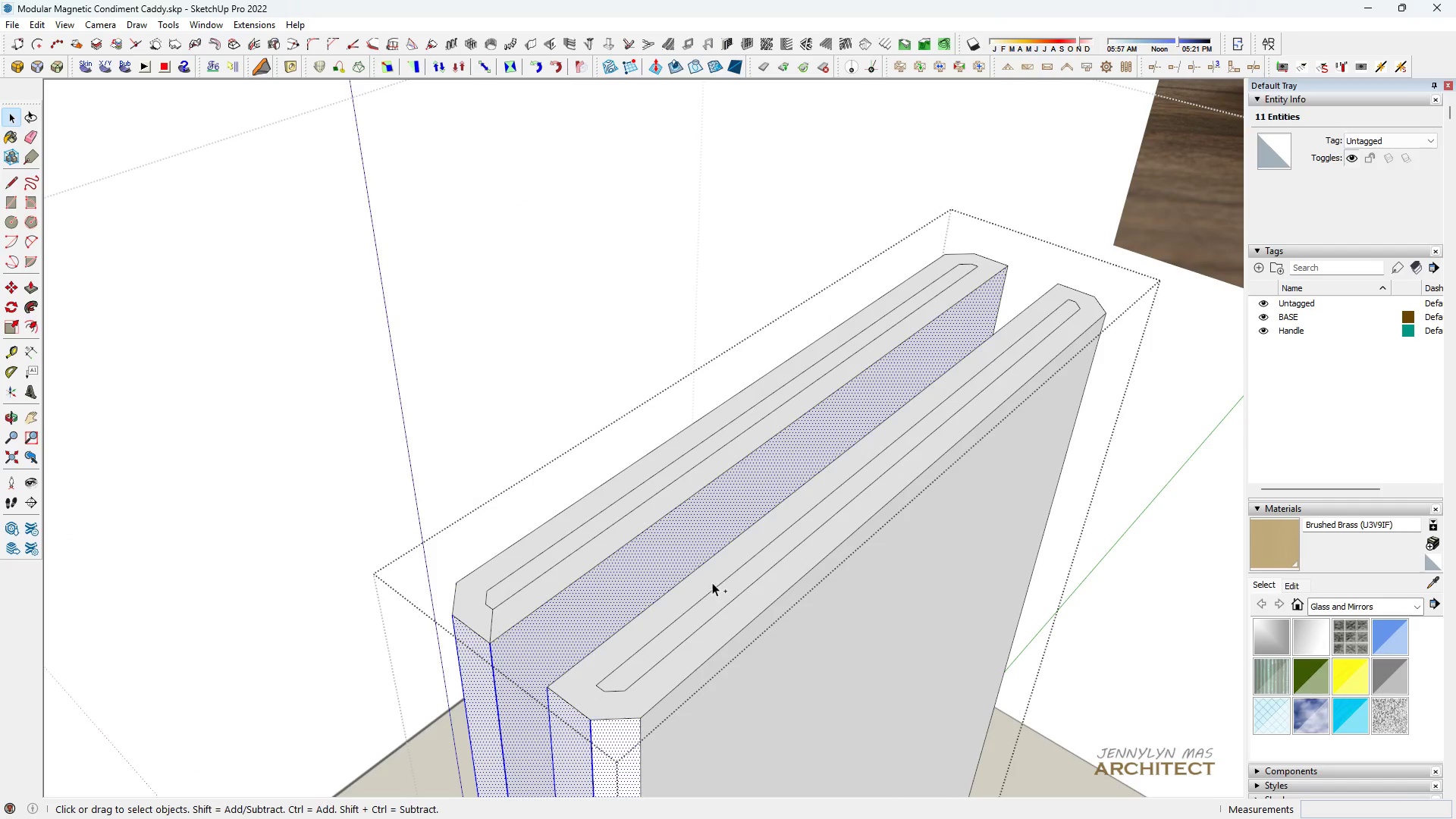 
key(Control+Z)
 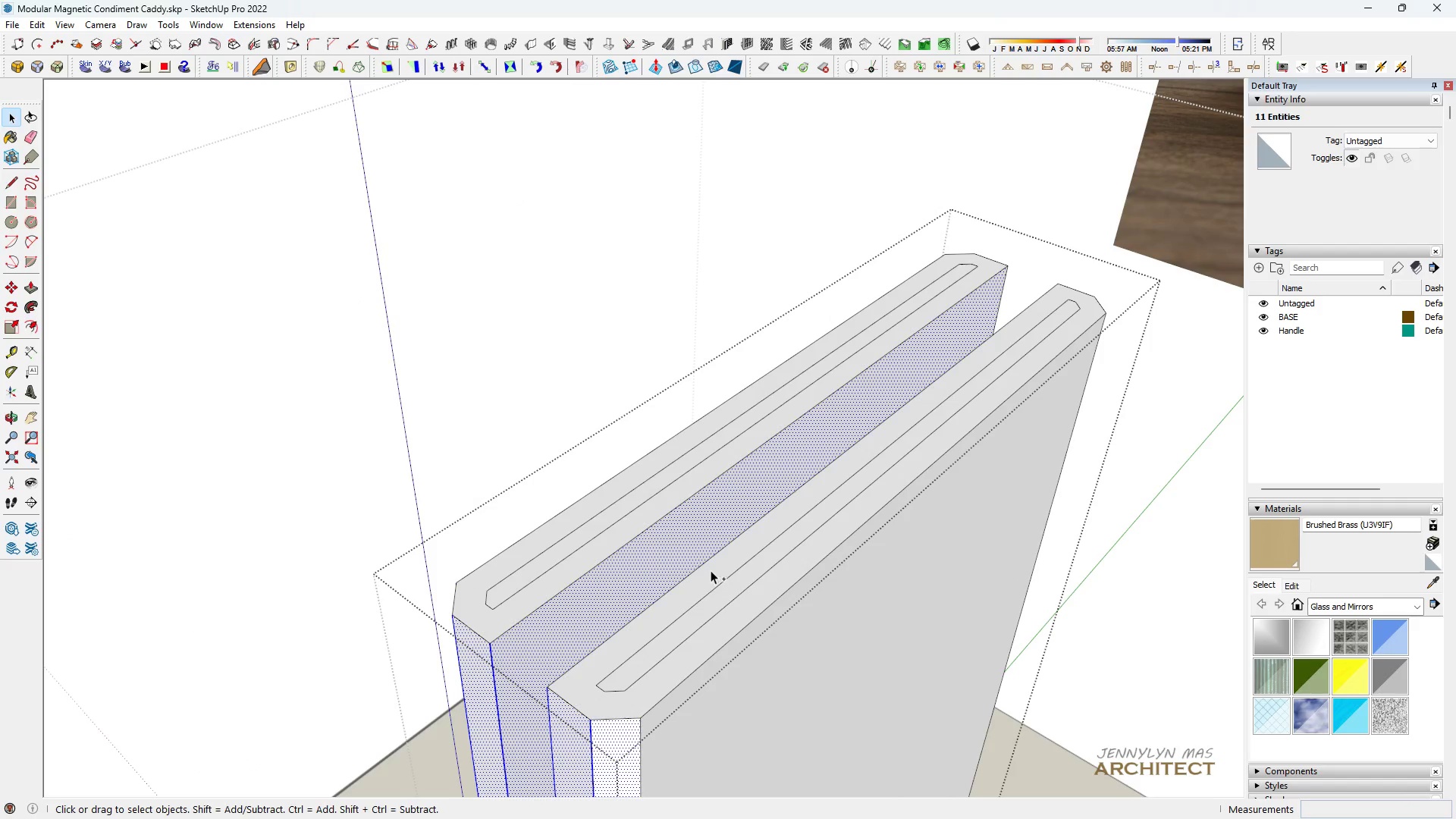 
key(Control+Z)
 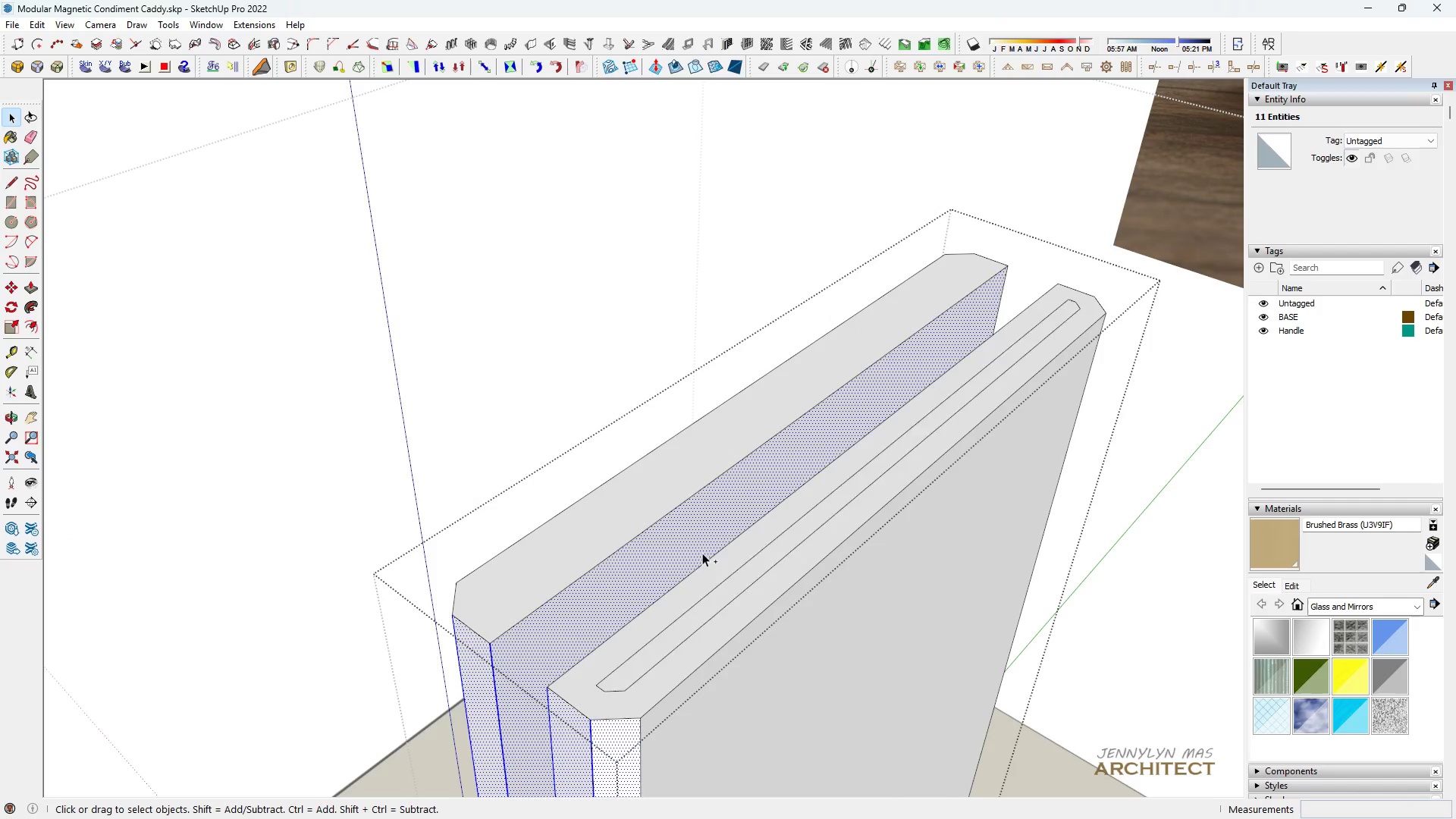 
key(Control+Z)
 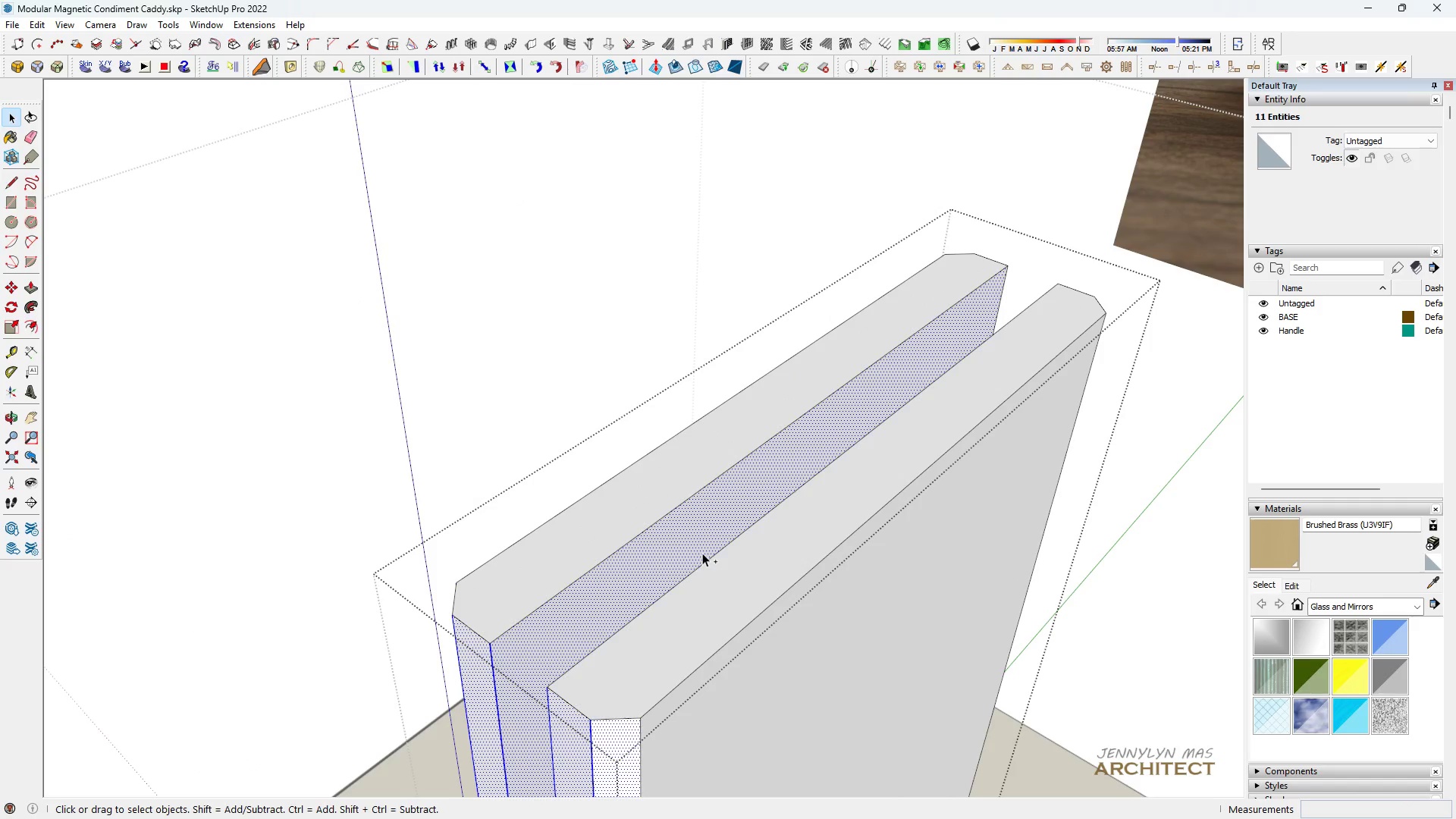 
key(Control+S)
 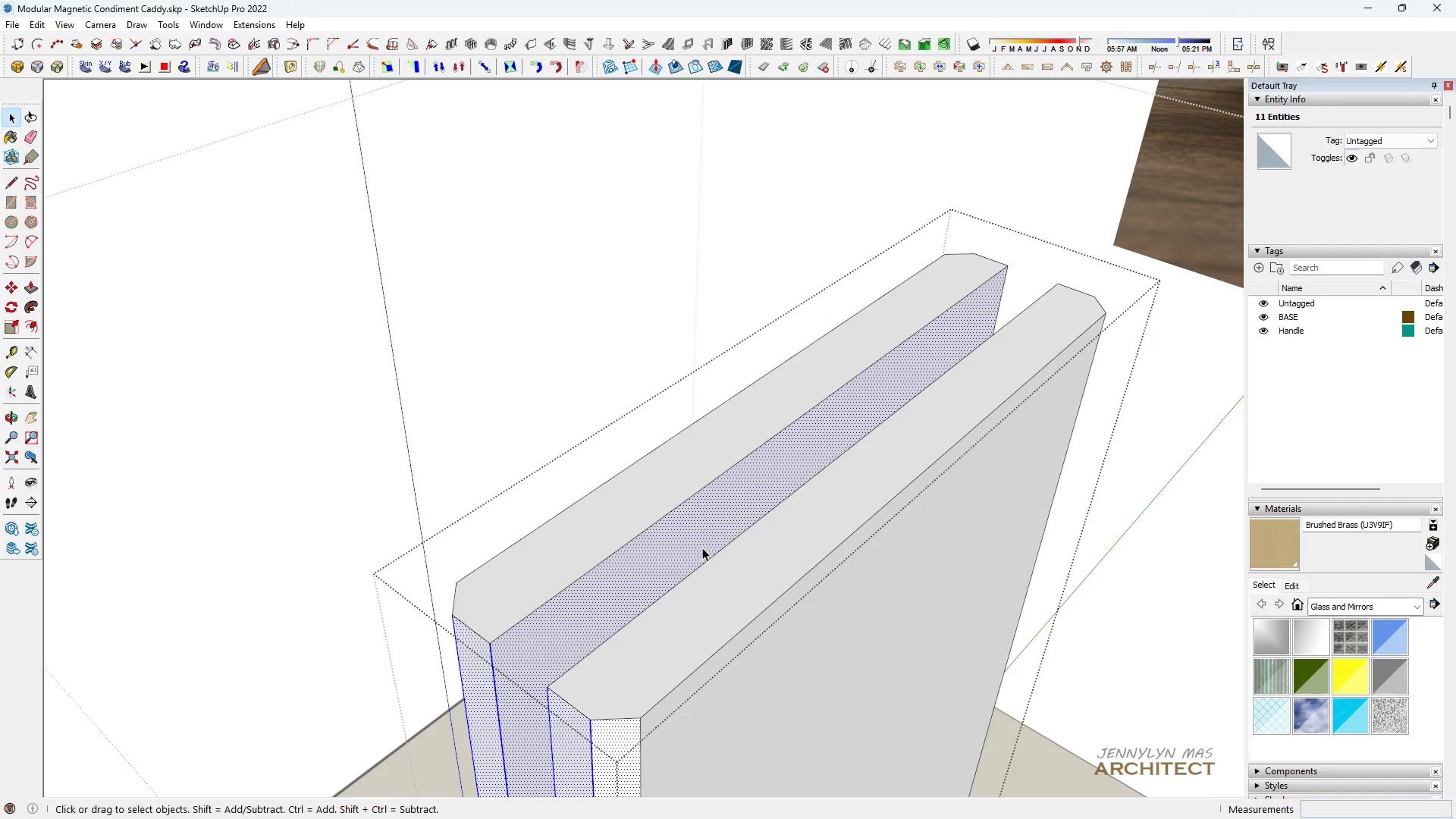 
key(Space)
 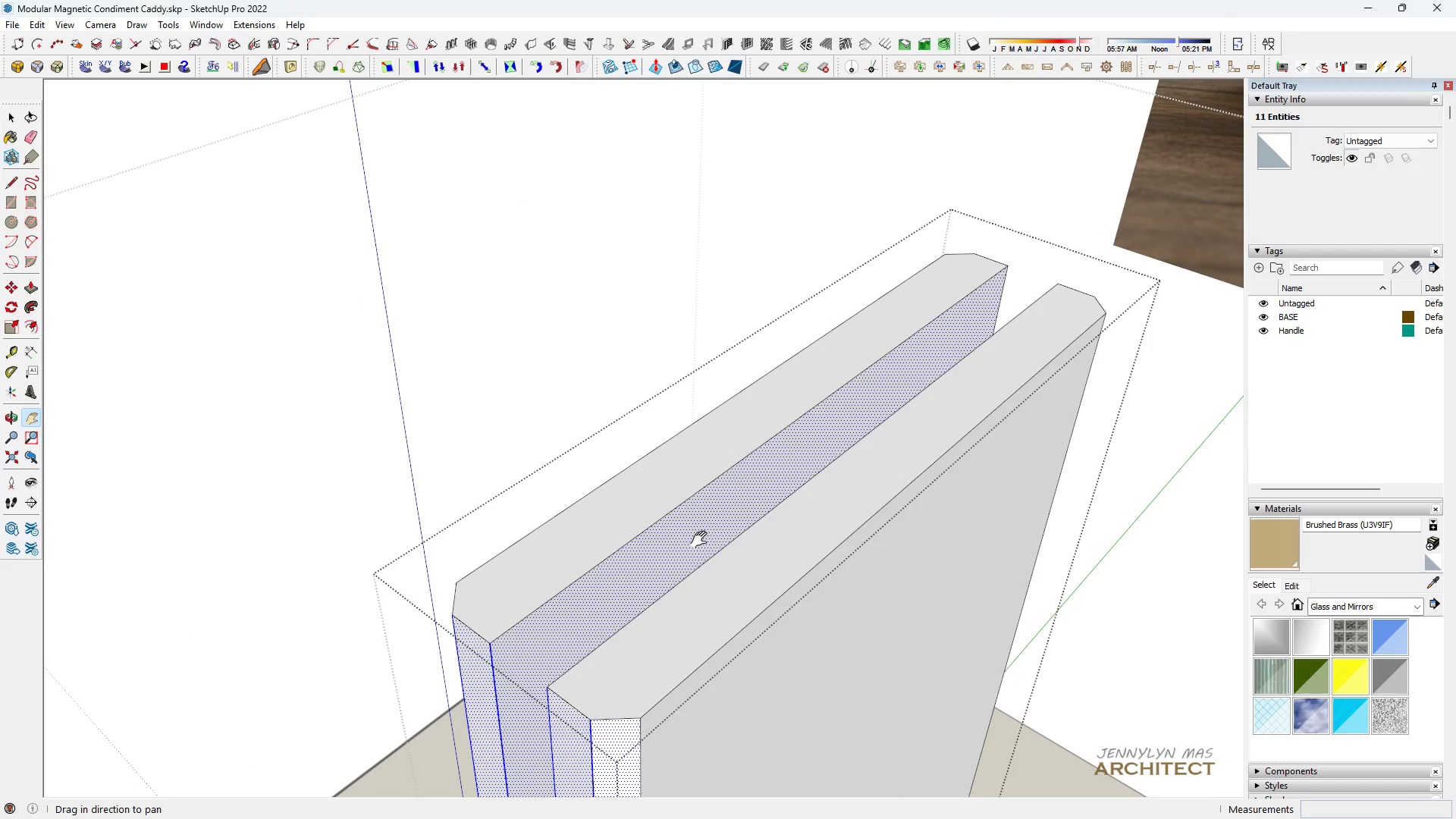 
type(hh )
 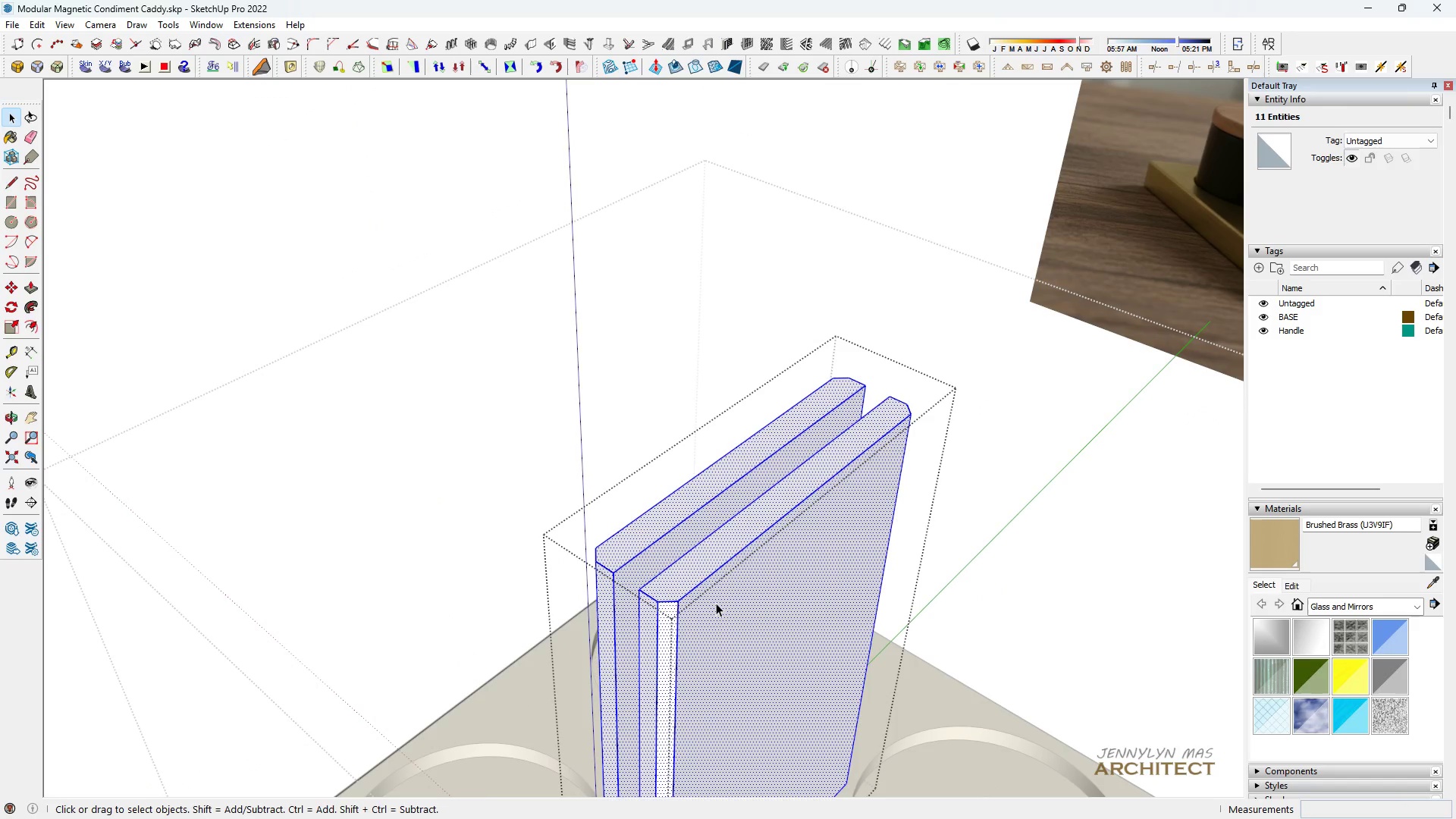 
double_click([716, 603])
 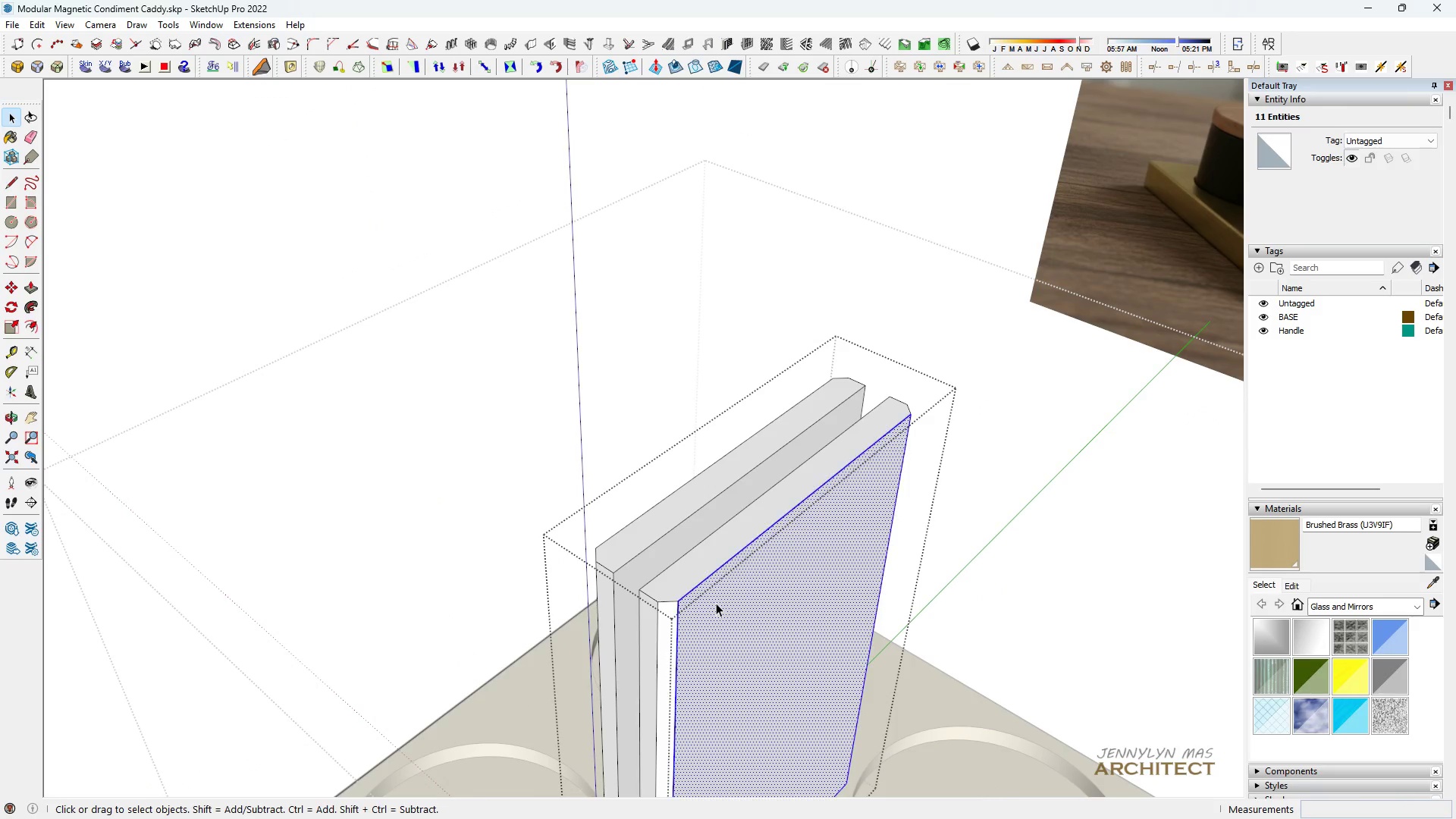 
scroll: coordinate [706, 508], scroll_direction: down, amount: 8.0
 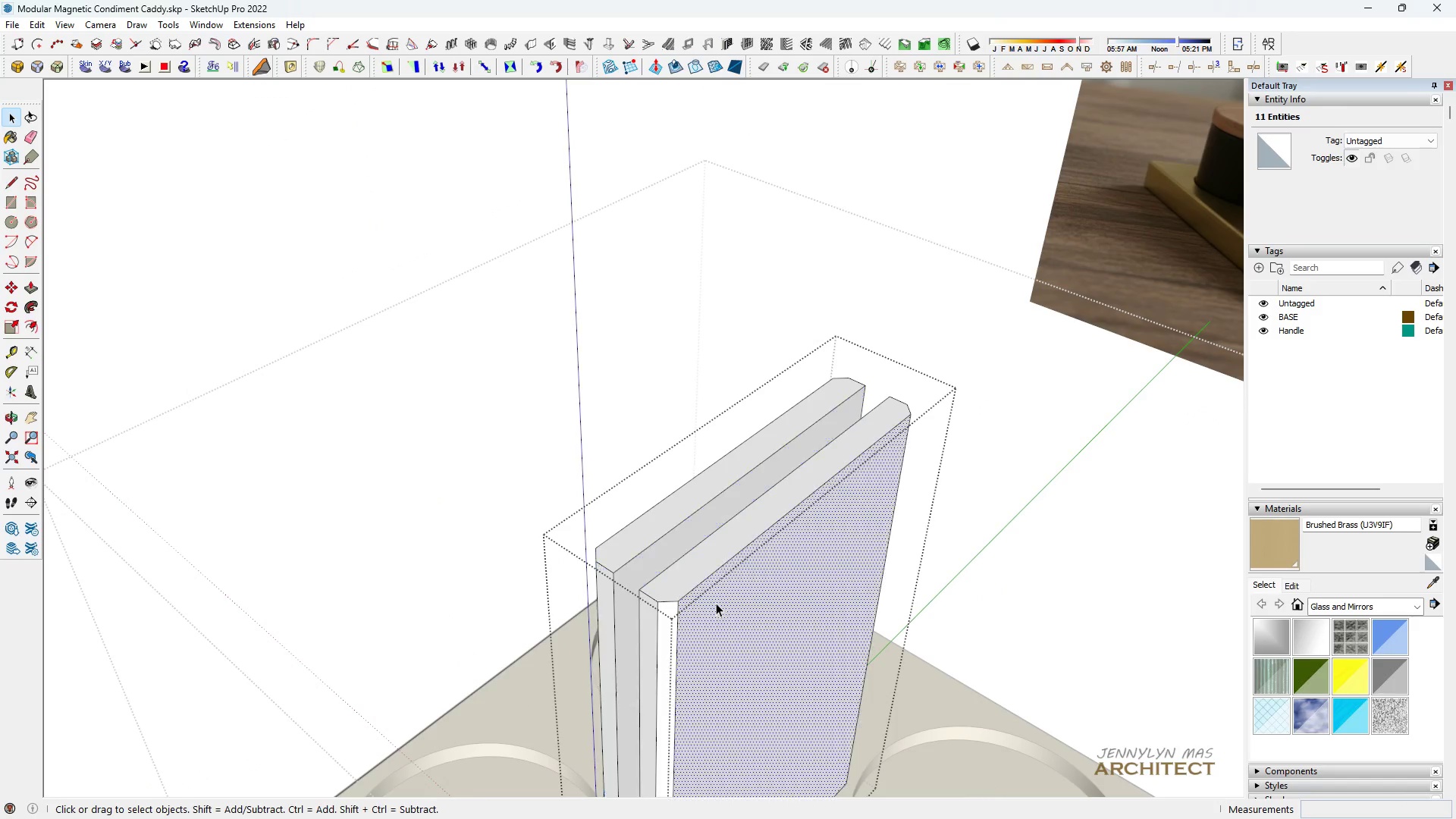 
triple_click([716, 603])
 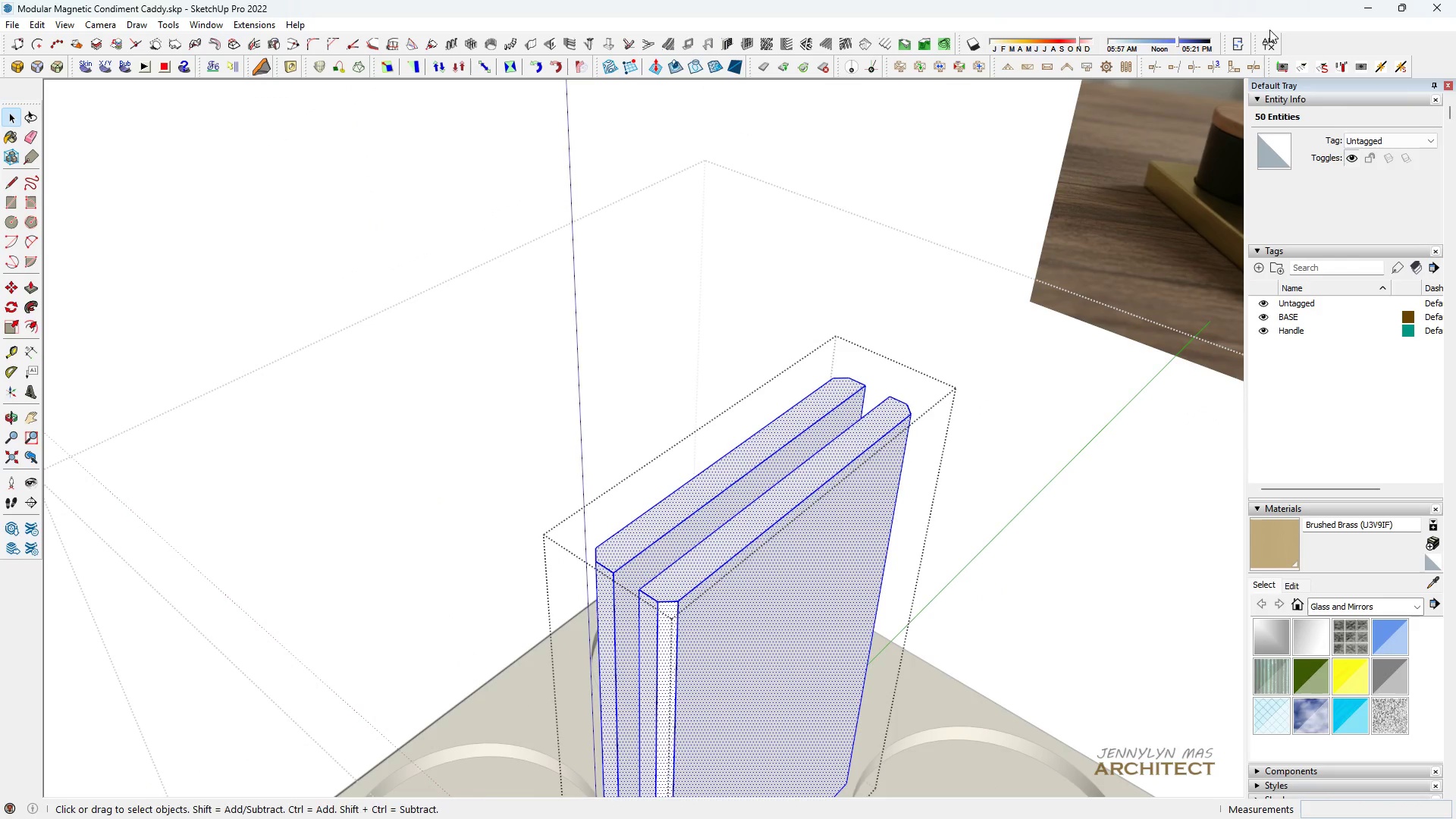 
left_click([1261, 52])
 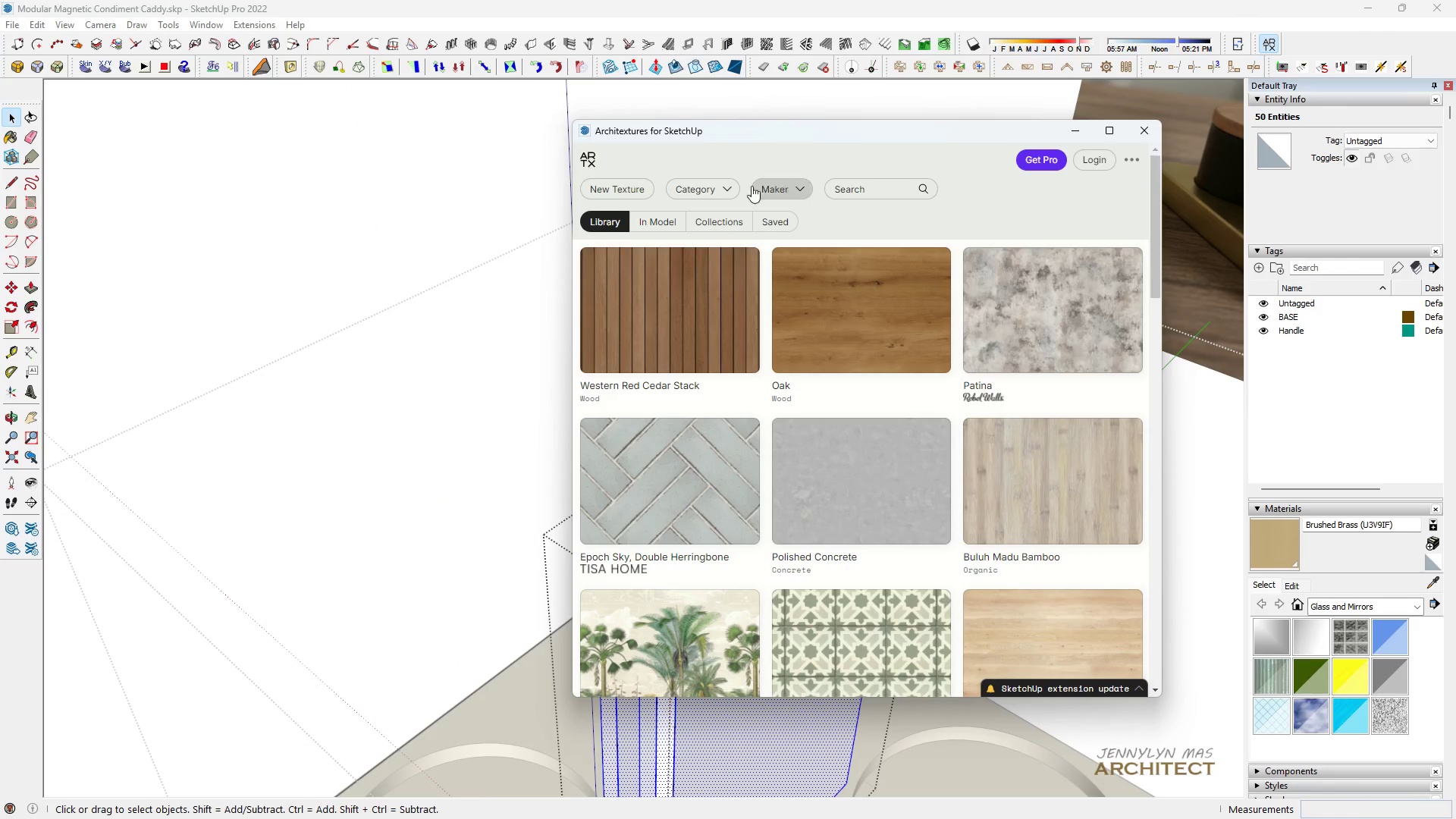 
mouse_move([688, 212])
 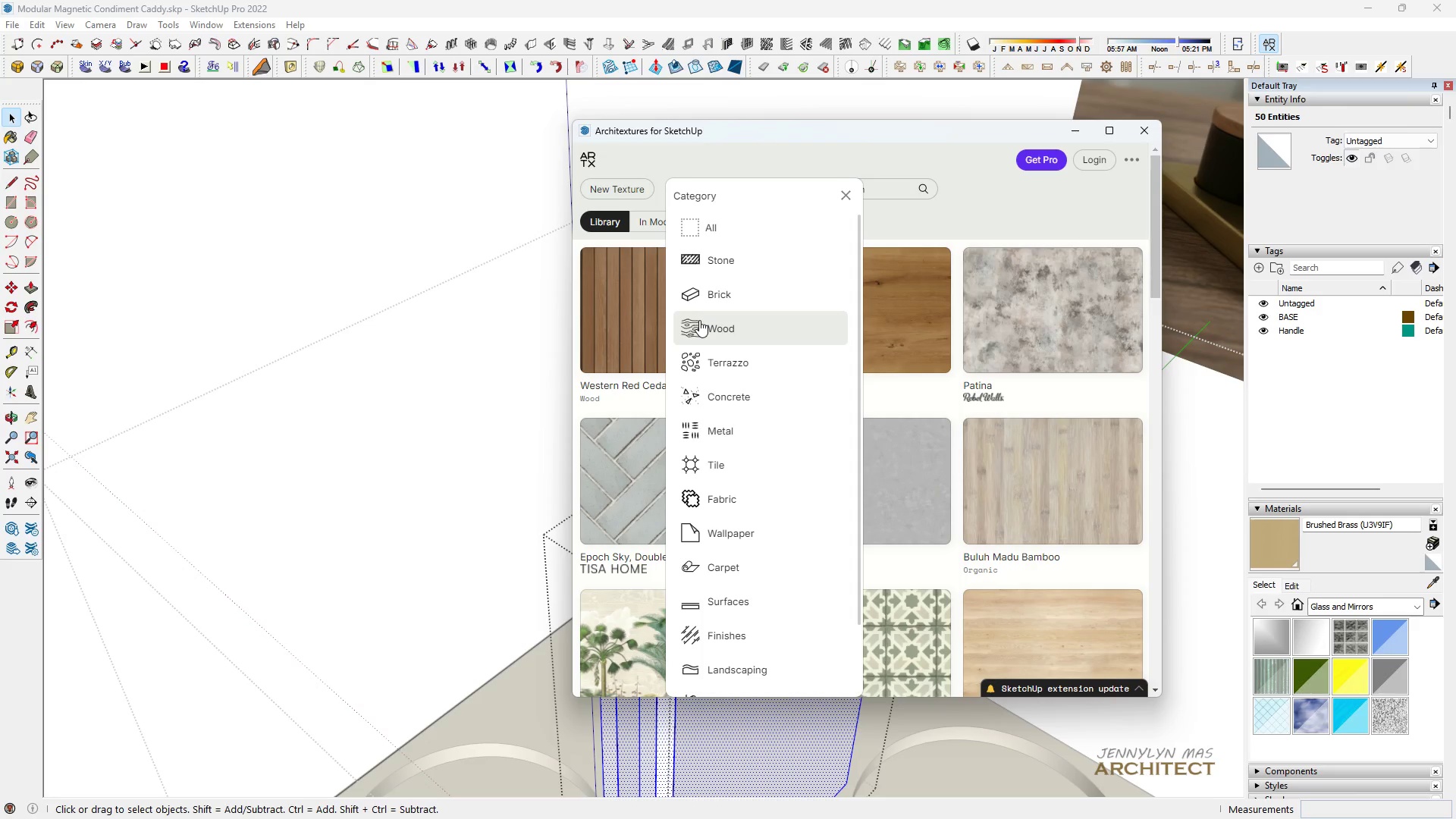 
left_click([699, 320])
 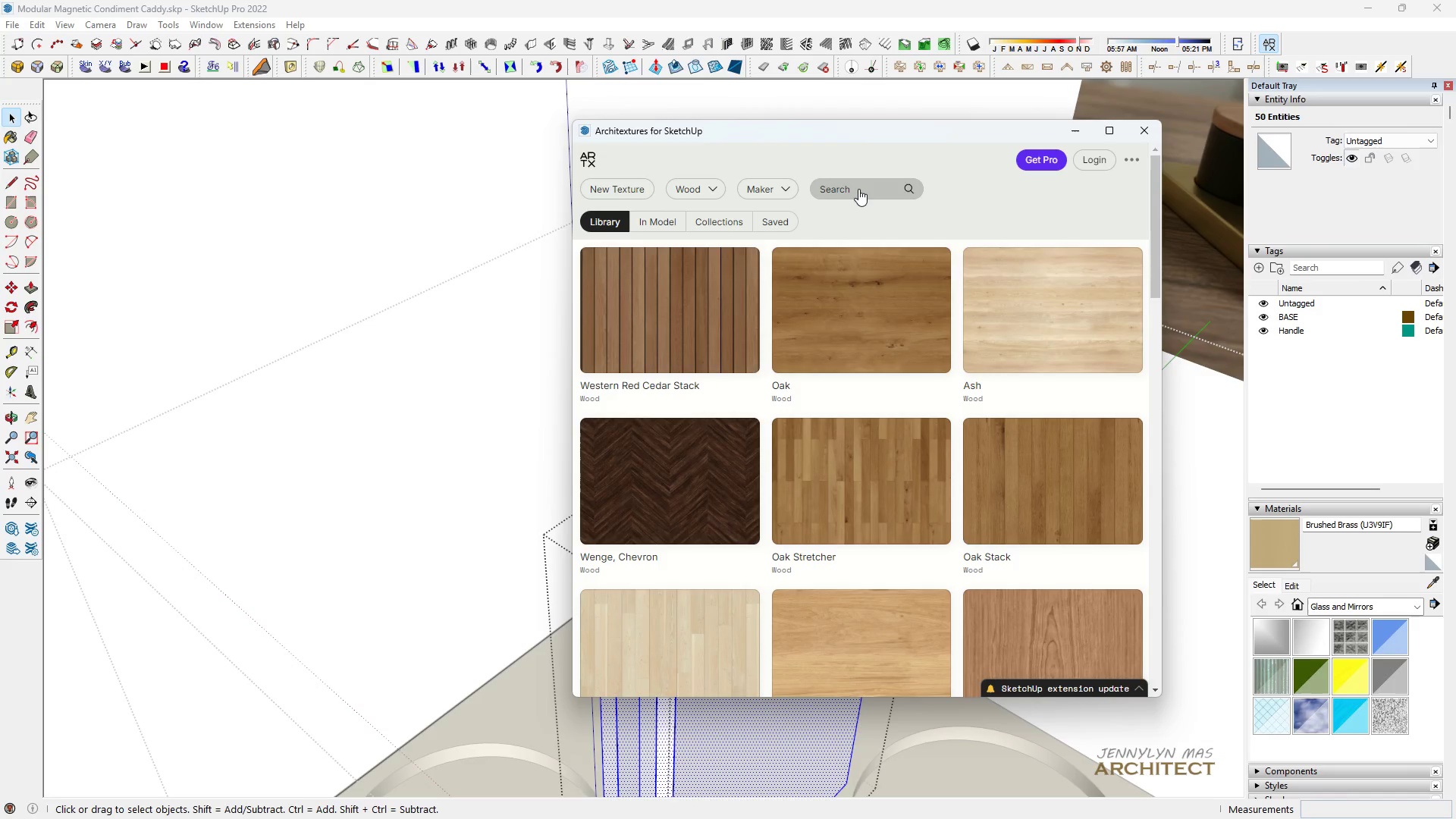 
left_click([860, 189])
 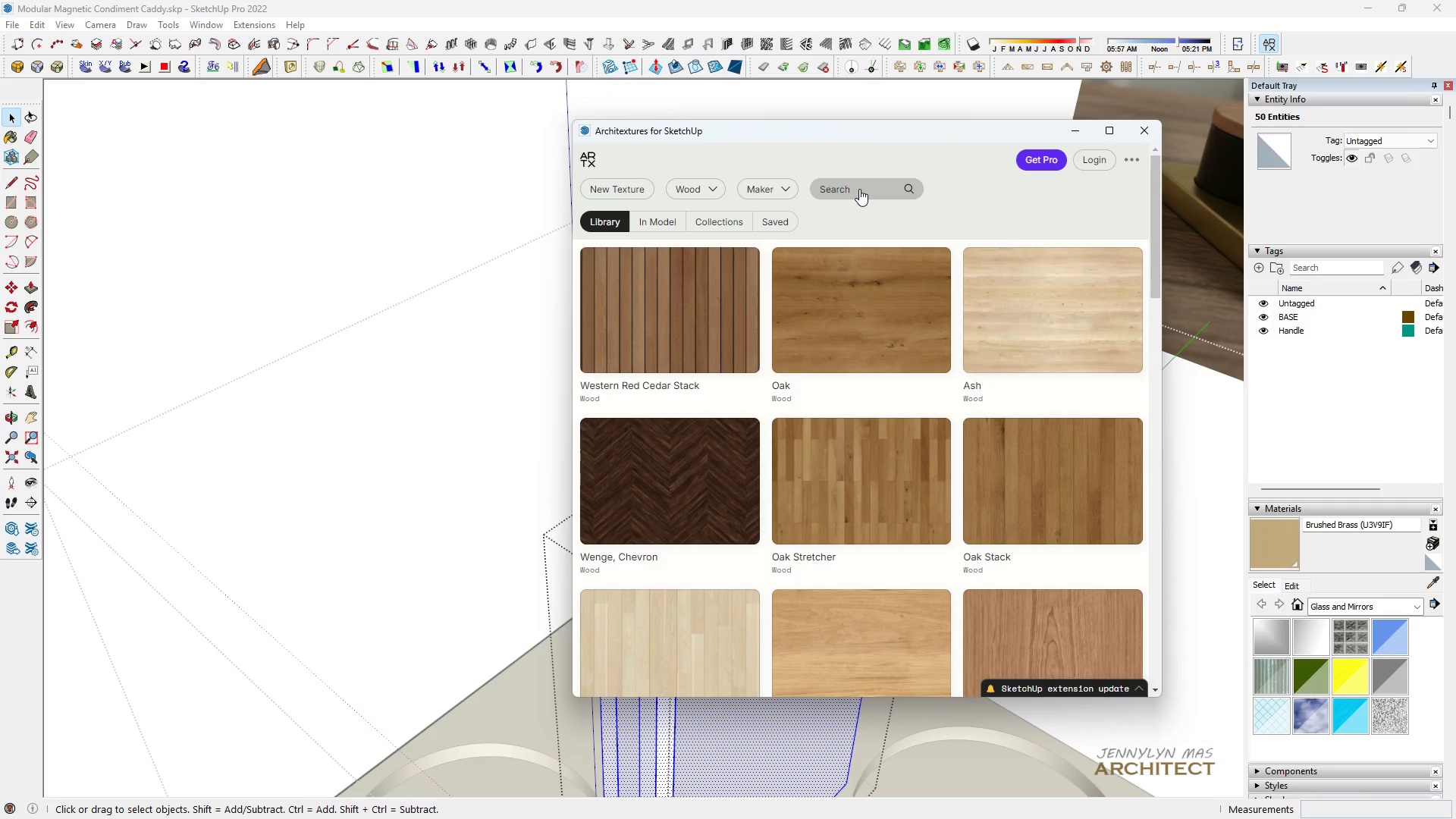 
type(drift)
 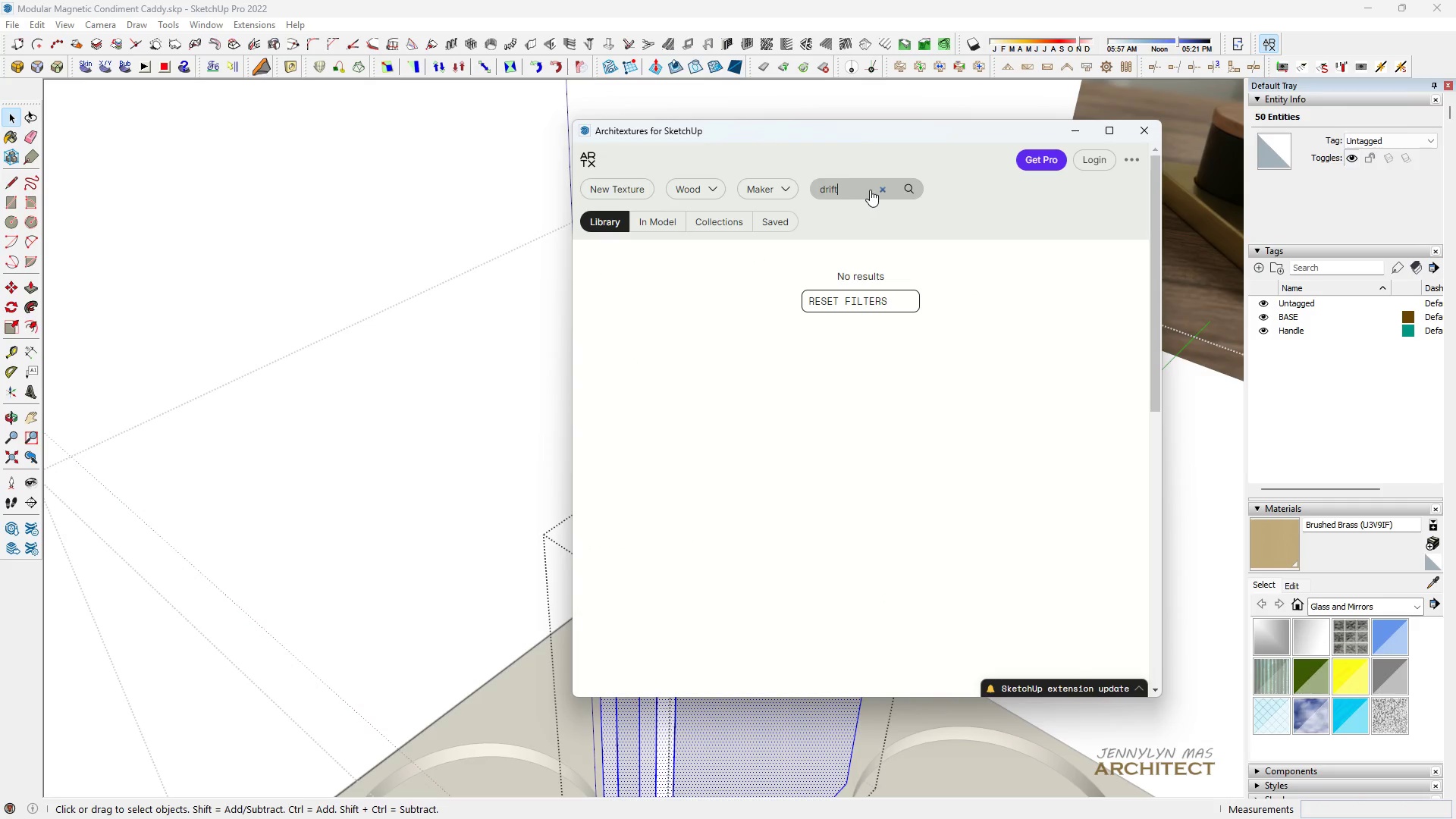 
left_click([886, 193])
 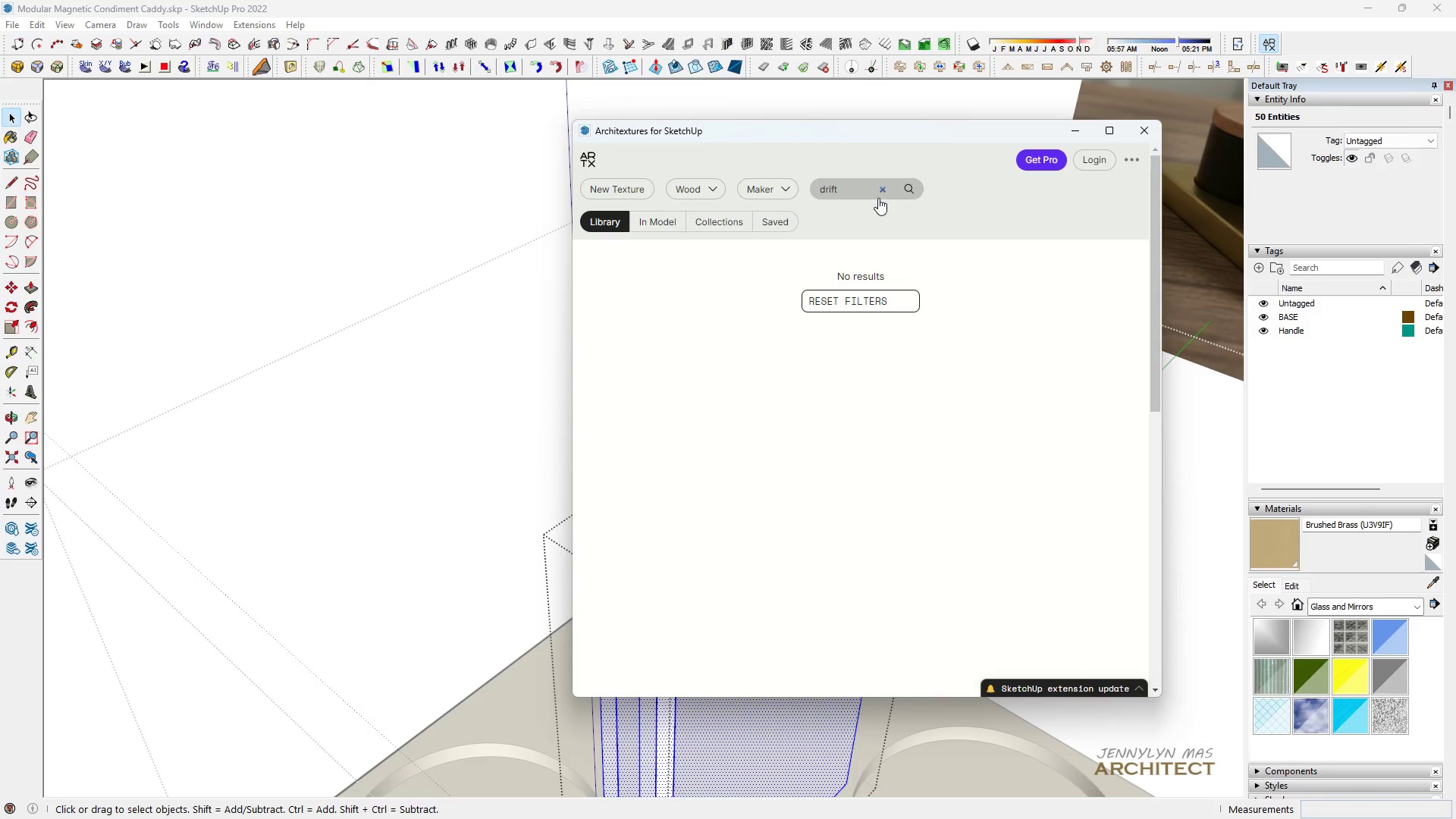 
left_click([882, 192])
 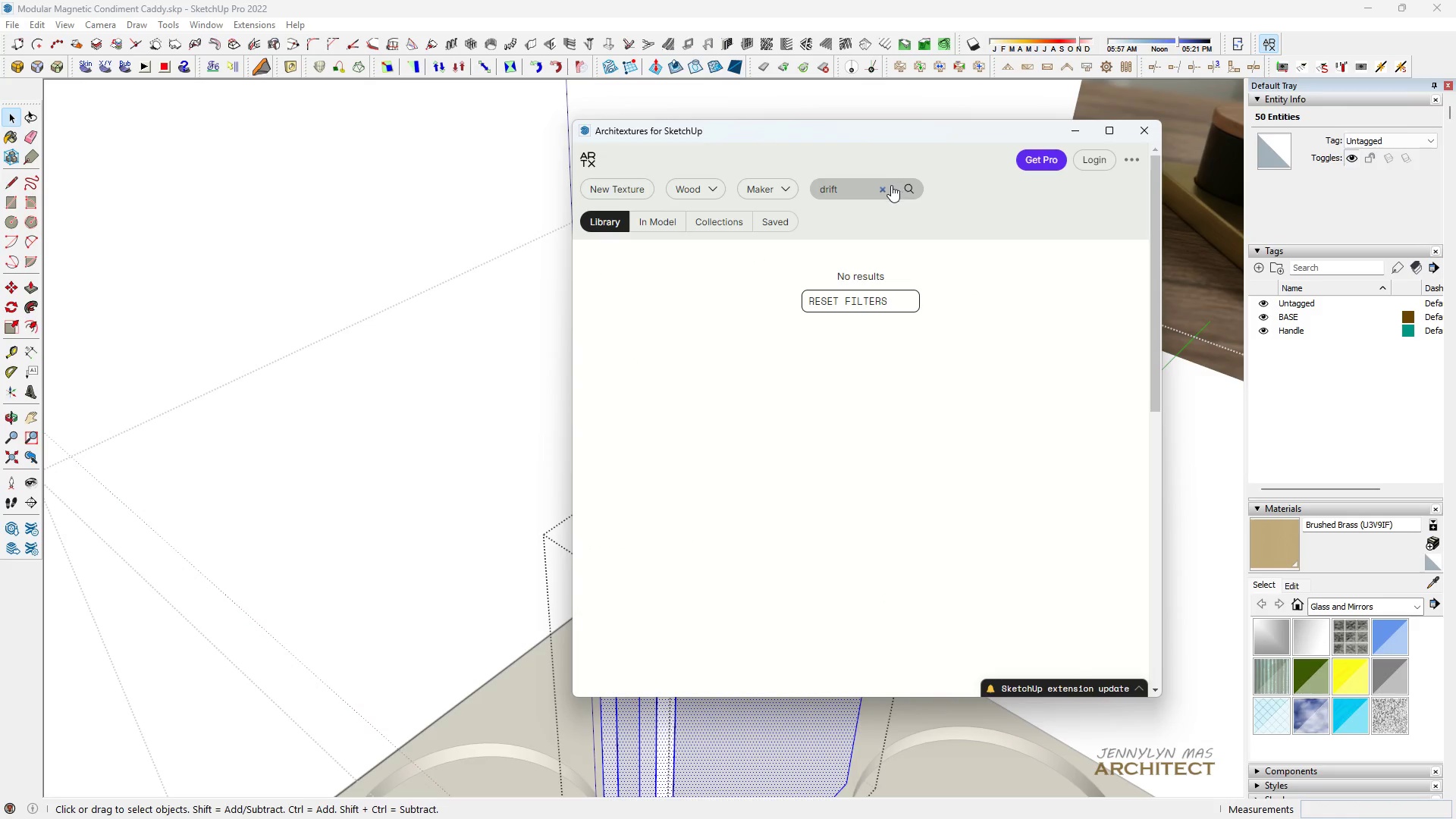 
double_click([884, 188])
 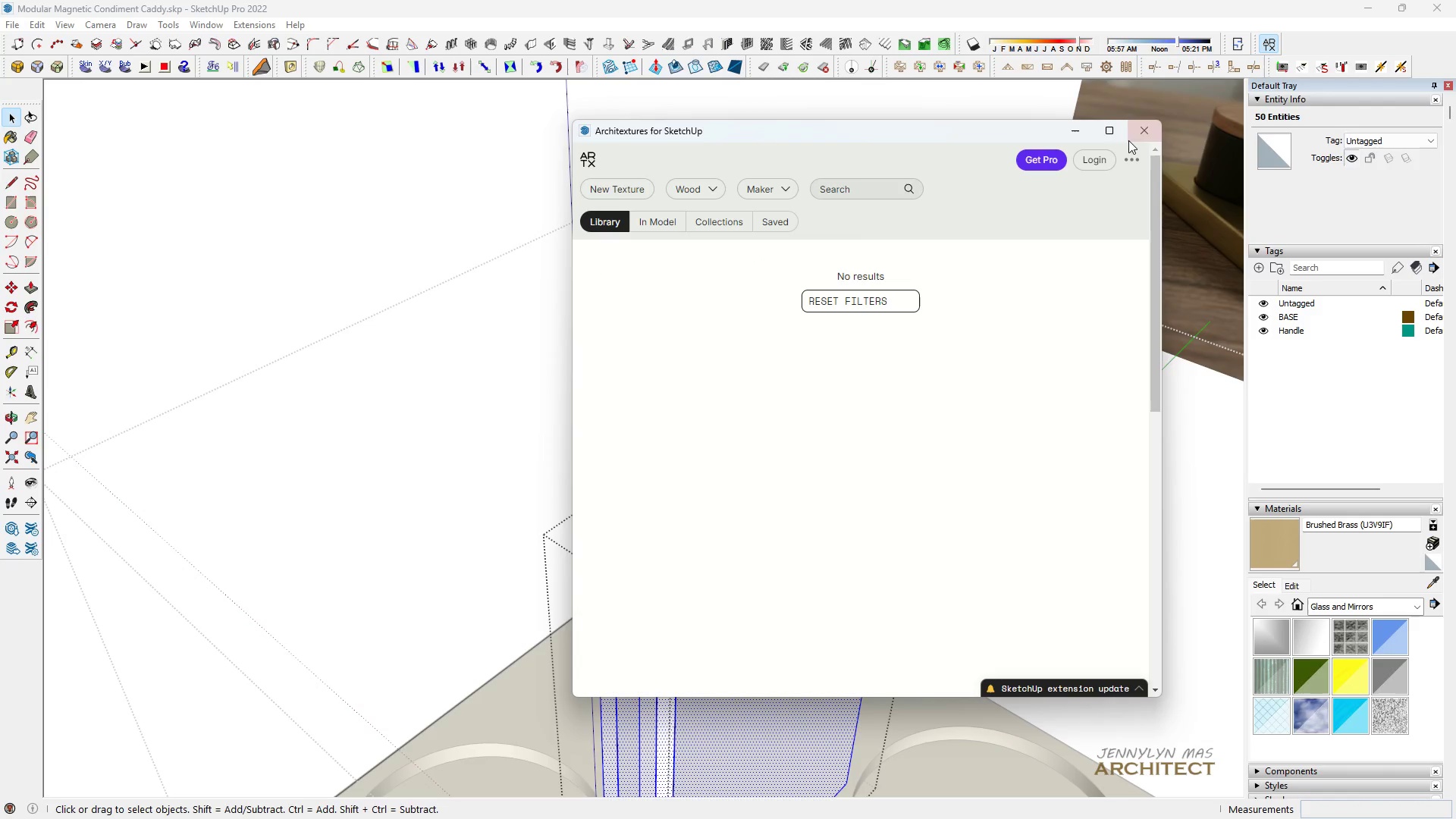 
left_click([1147, 124])
 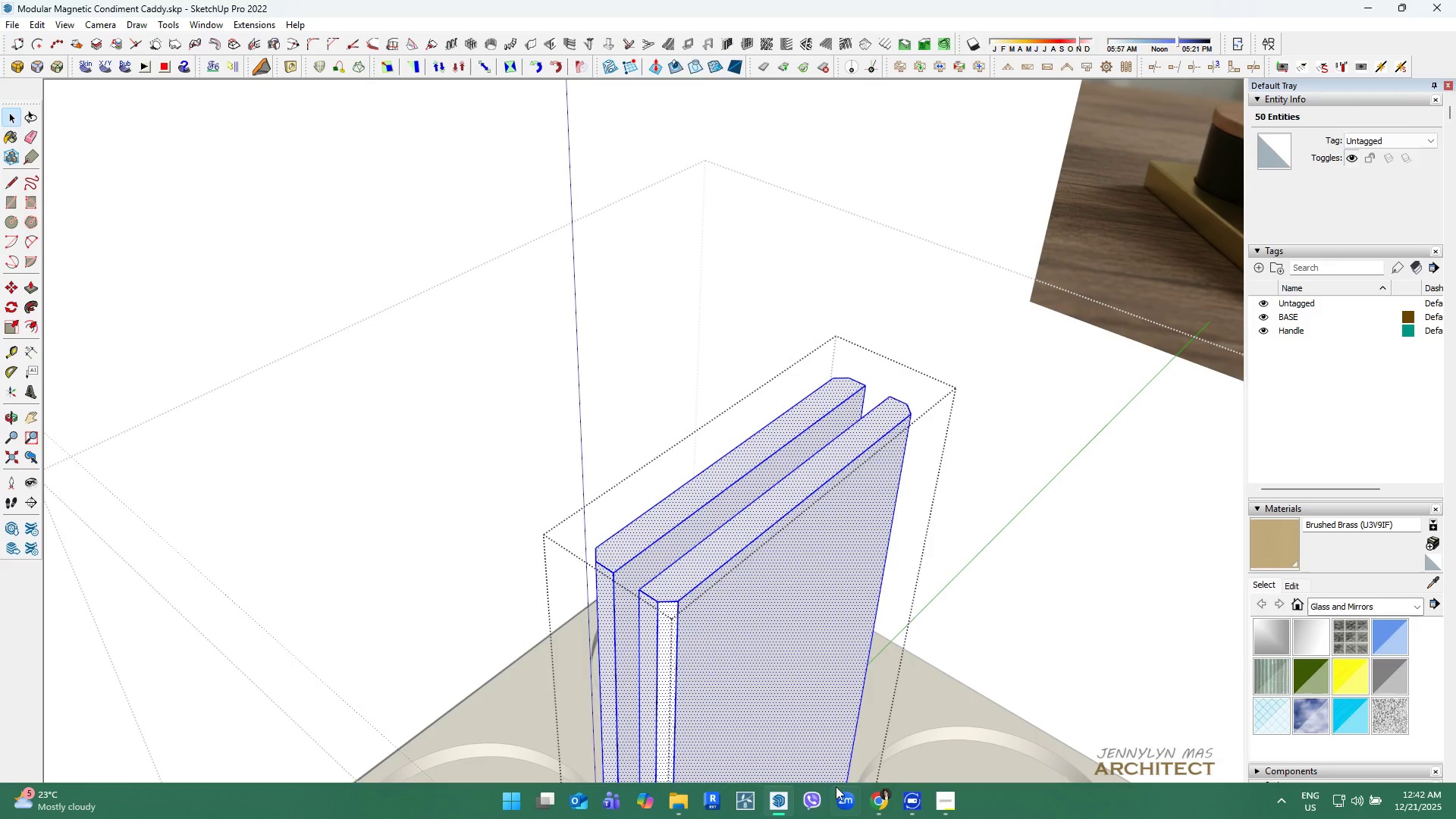 
left_click([896, 796])
 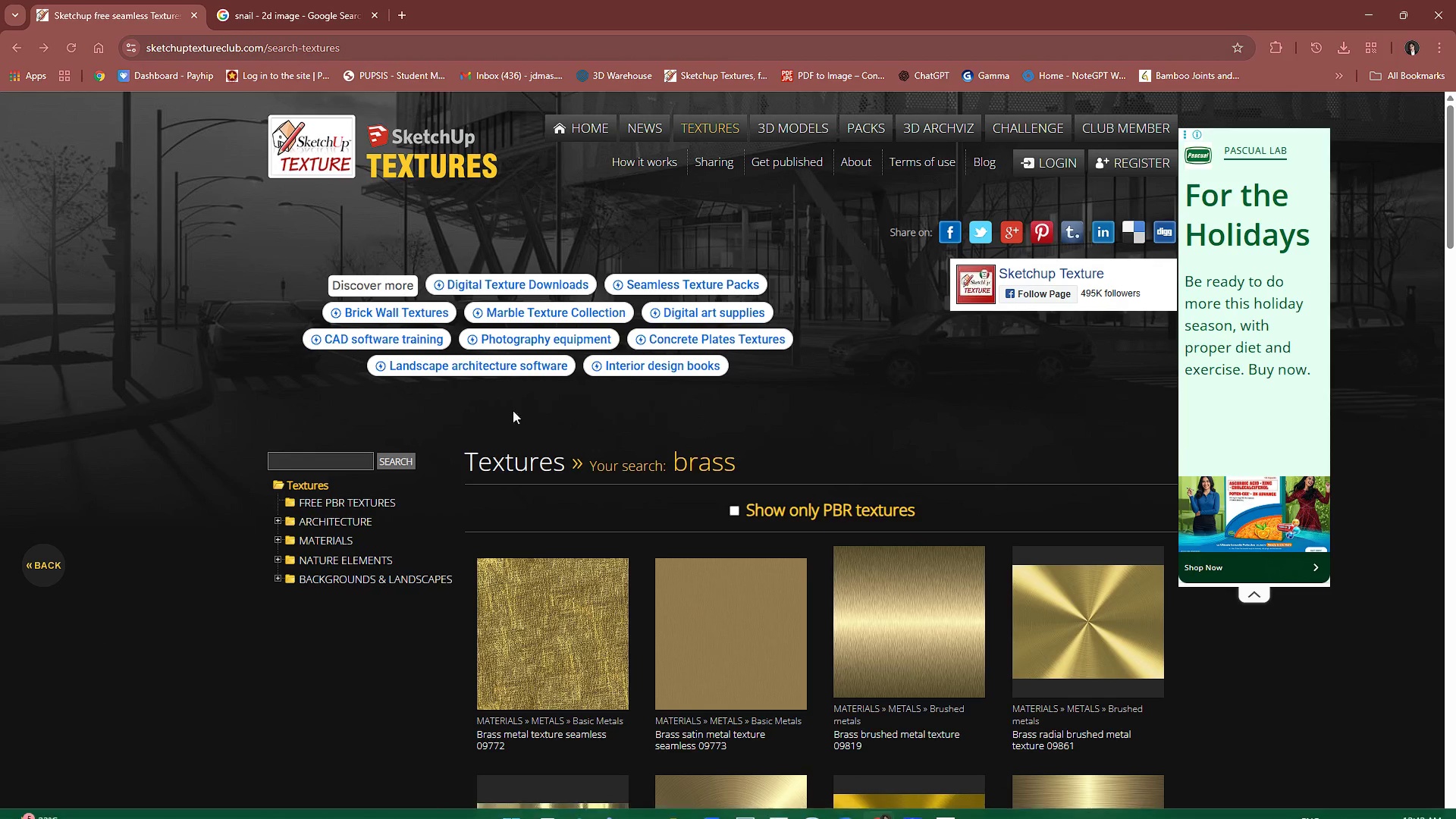 
left_click([347, 468])
 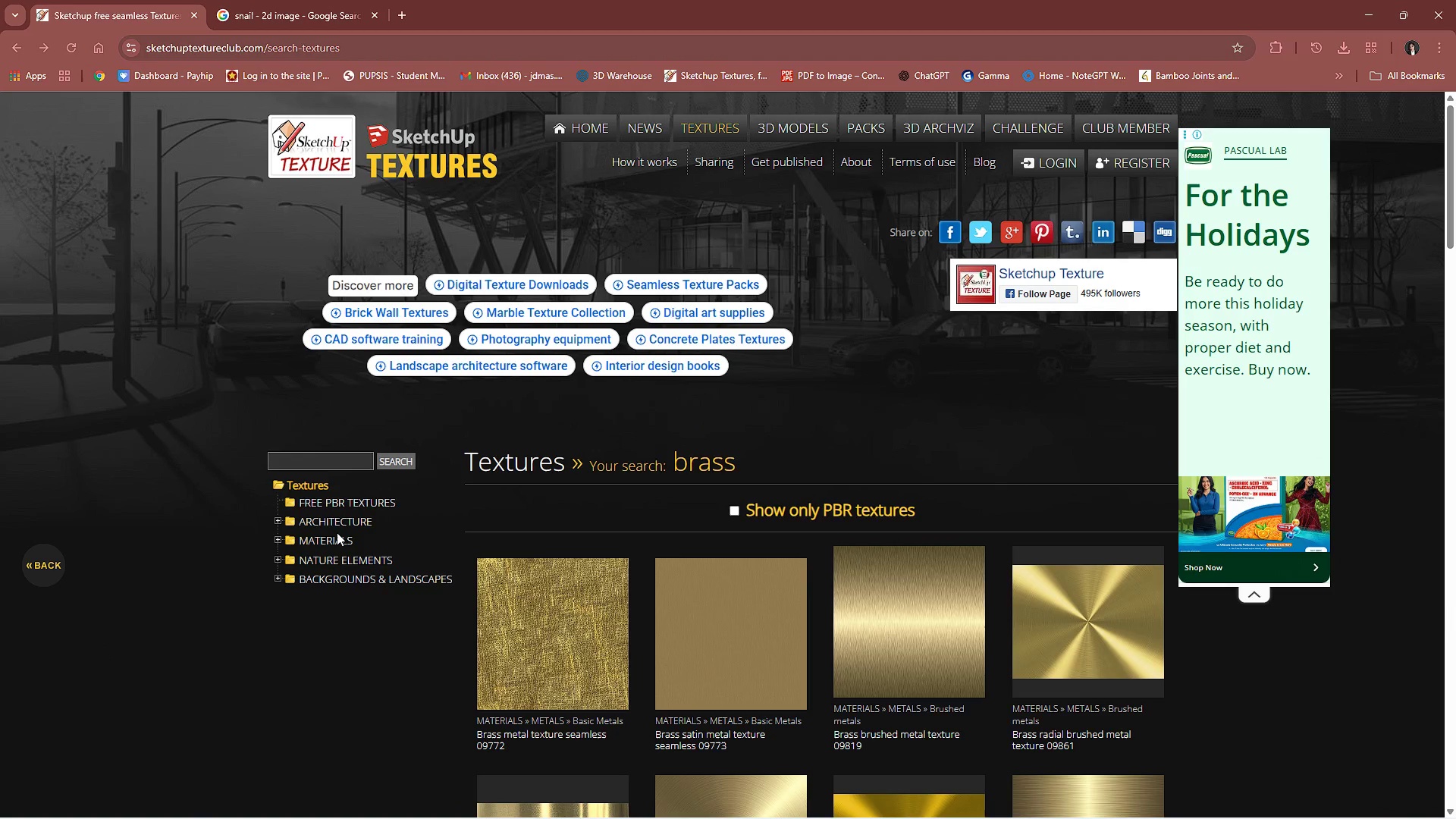 
left_click([337, 535])
 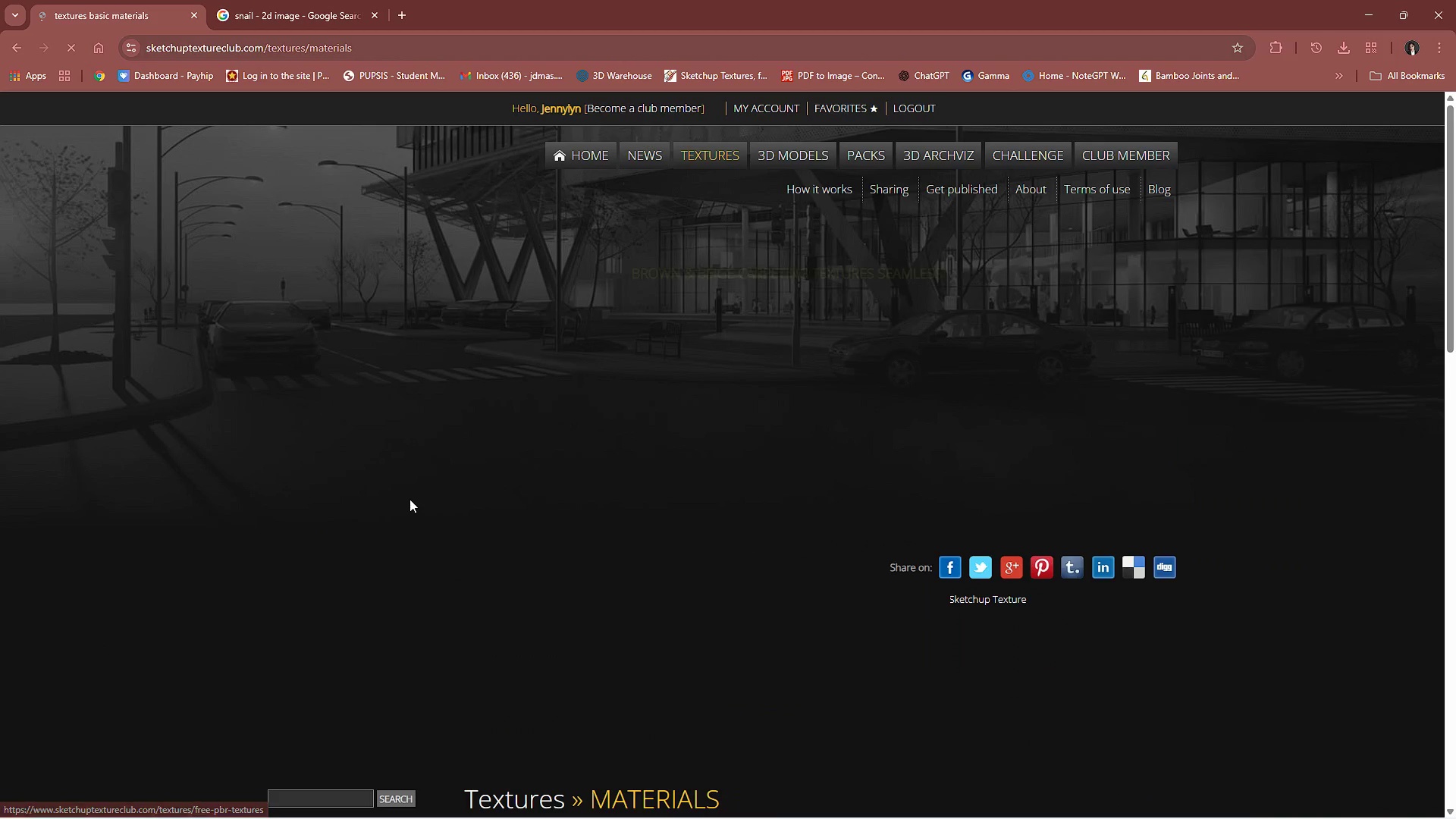 
scroll: coordinate [403, 430], scroll_direction: down, amount: 7.0
 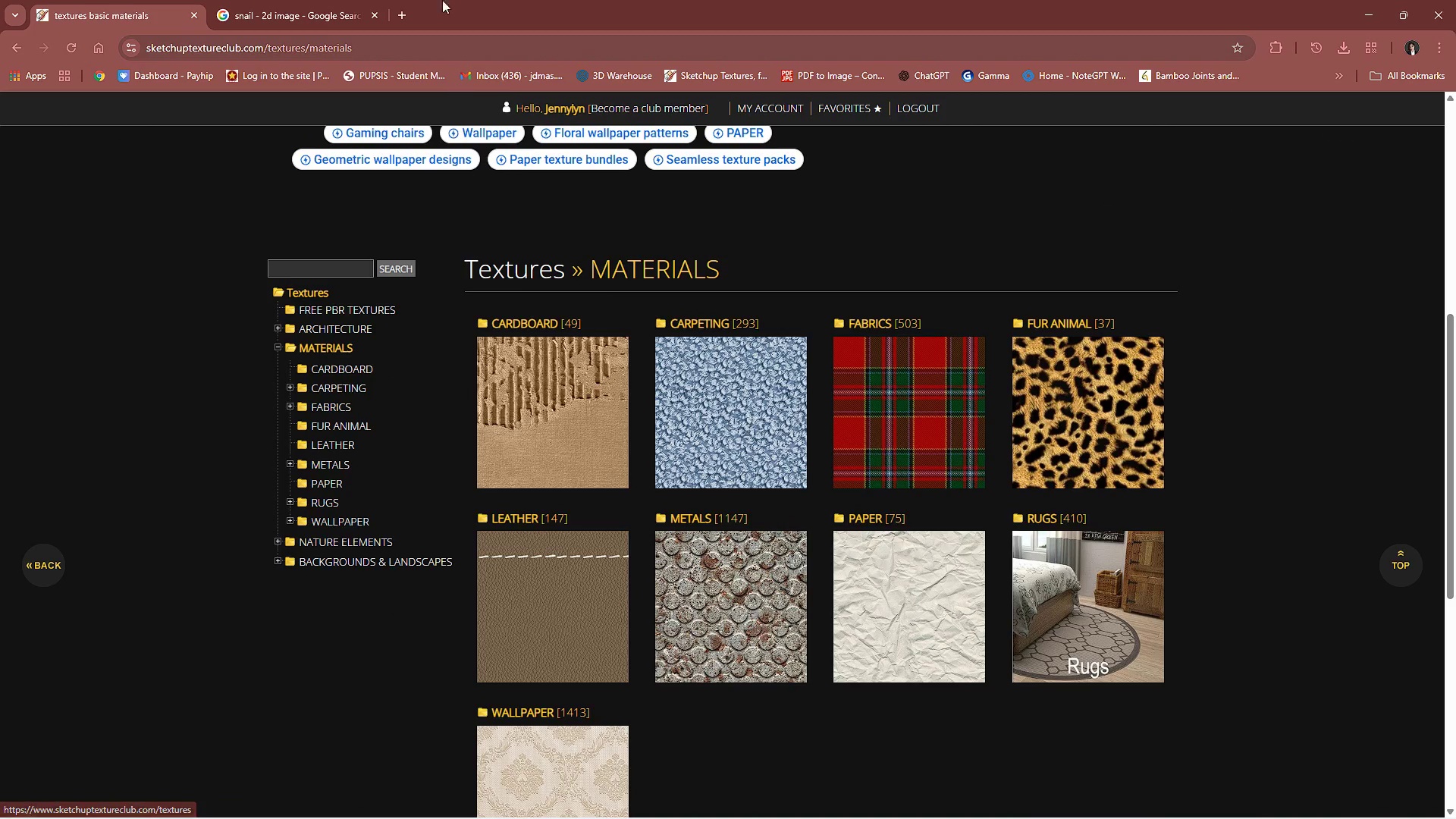 
left_click([298, 0])
 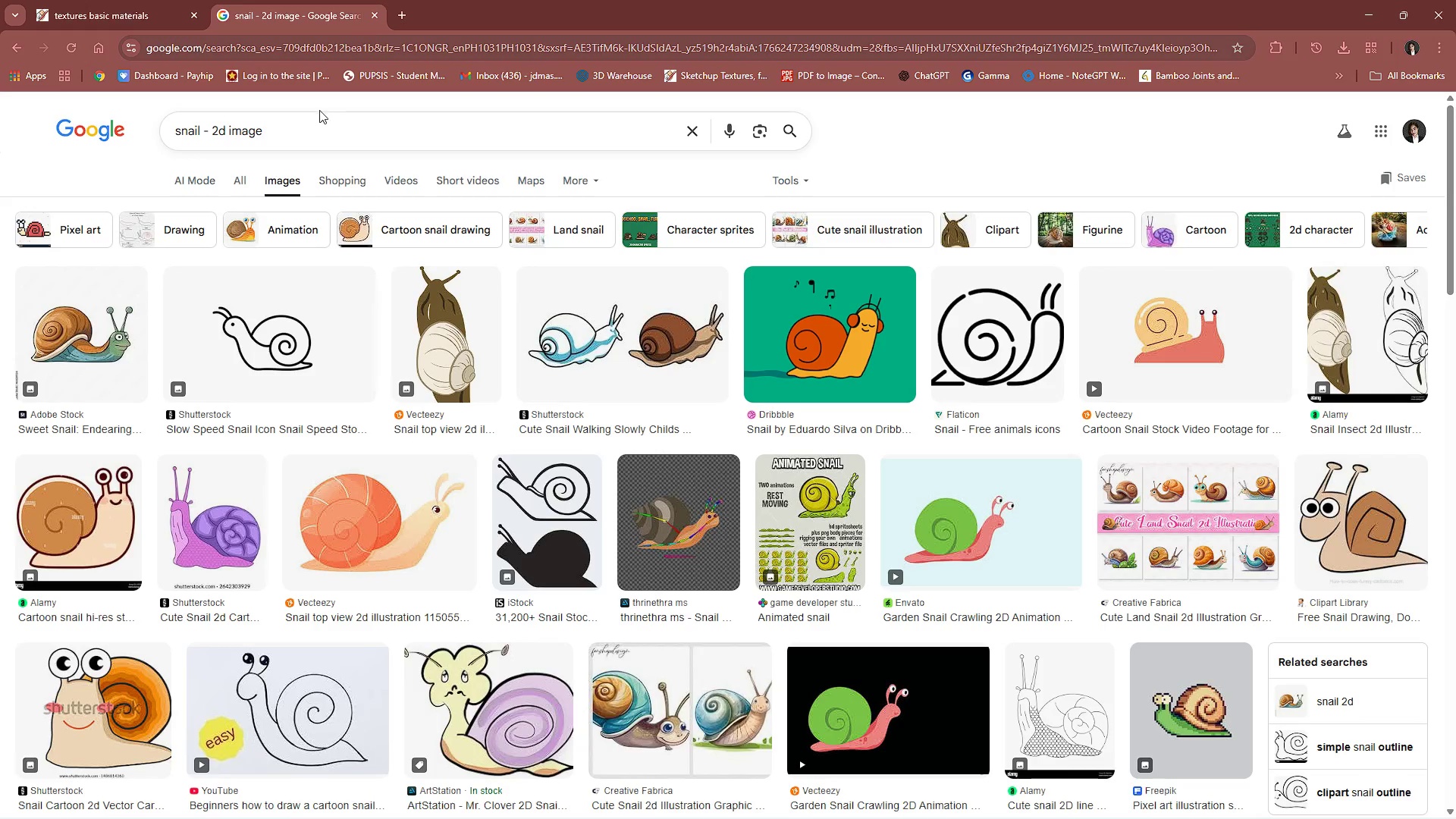 
left_click_drag(start_coordinate=[319, 143], to_coordinate=[0, 168])
 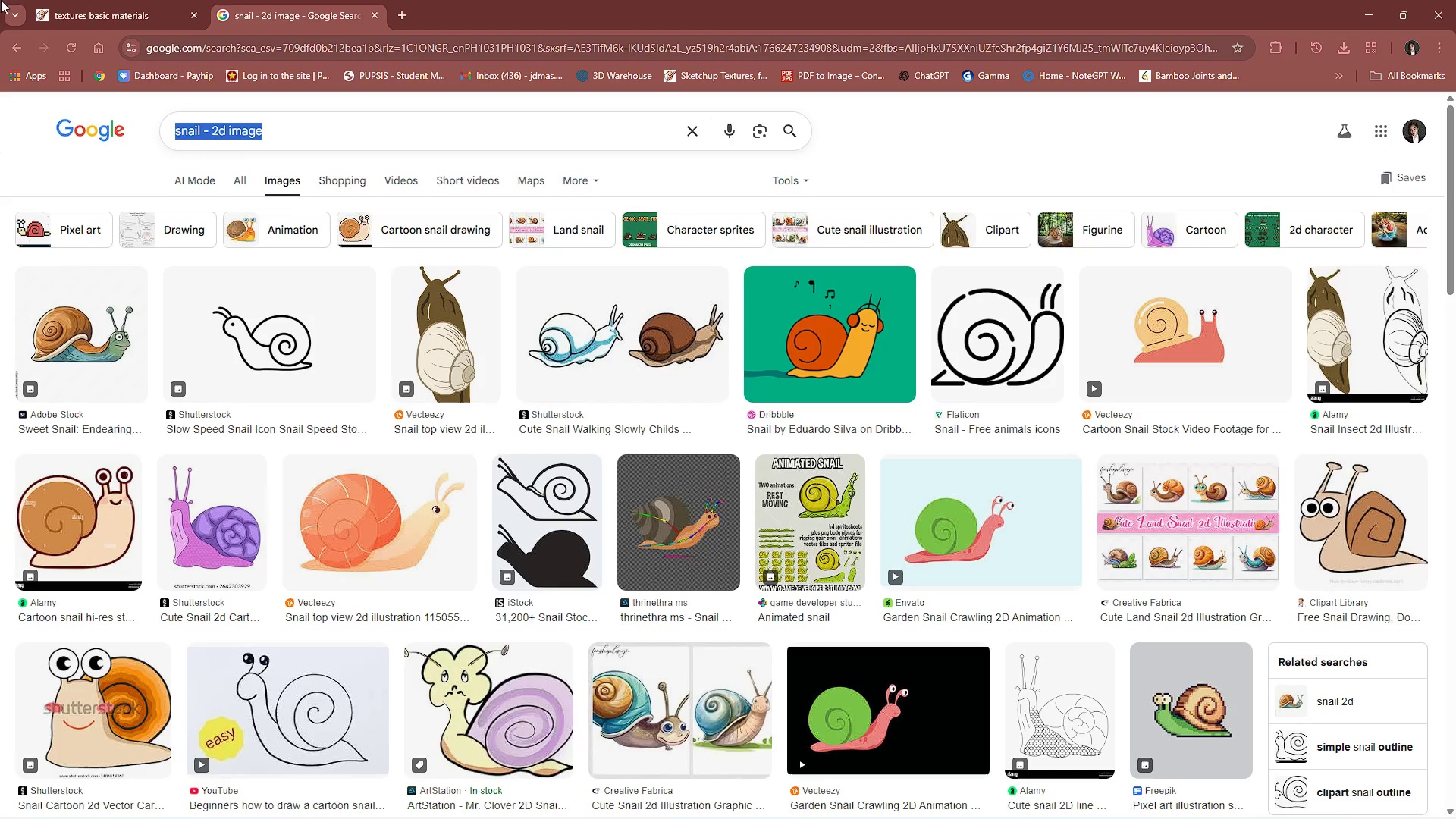 
left_click([74, 0])
 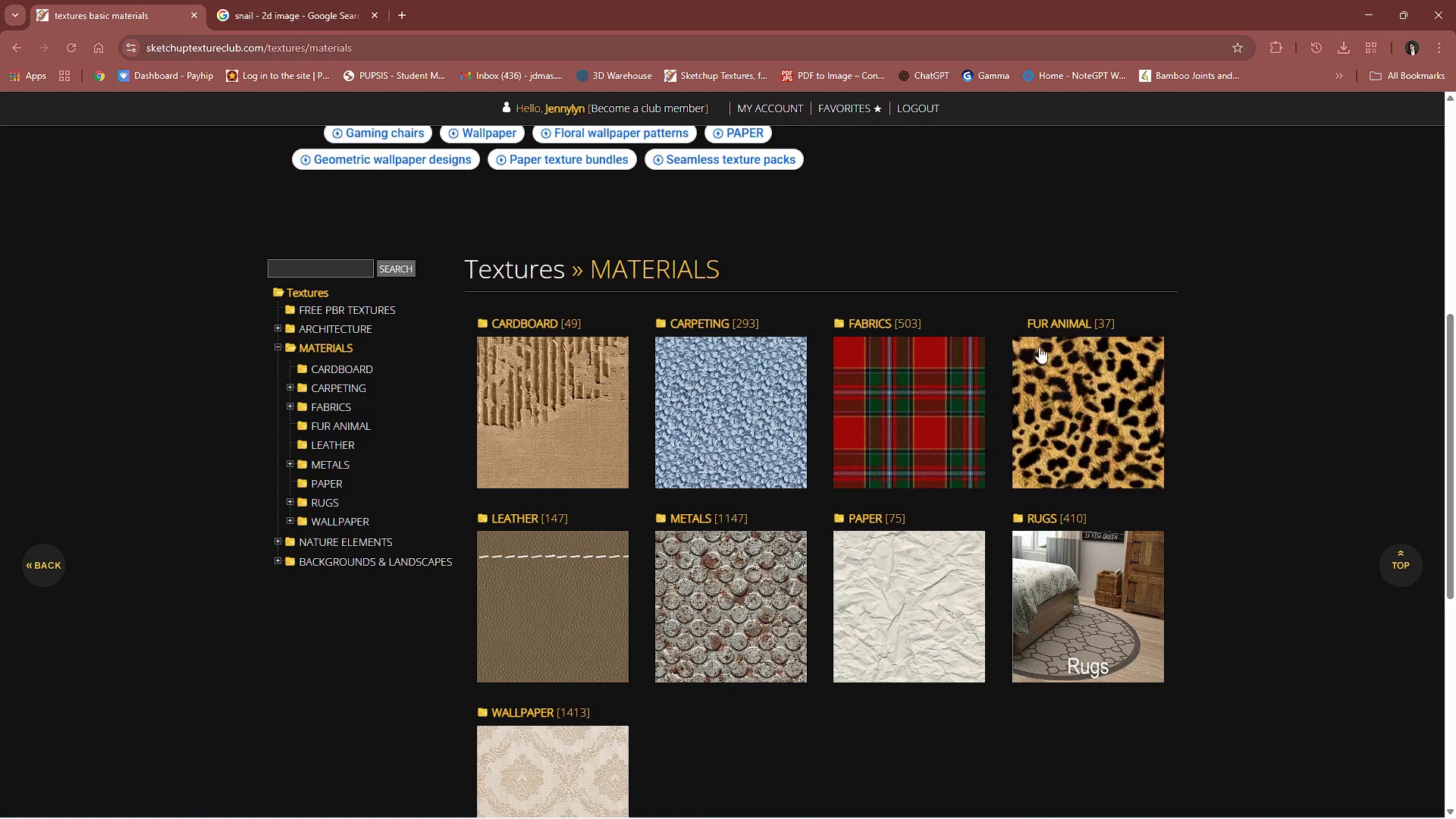 
scroll: coordinate [1009, 375], scroll_direction: down, amount: 3.0
 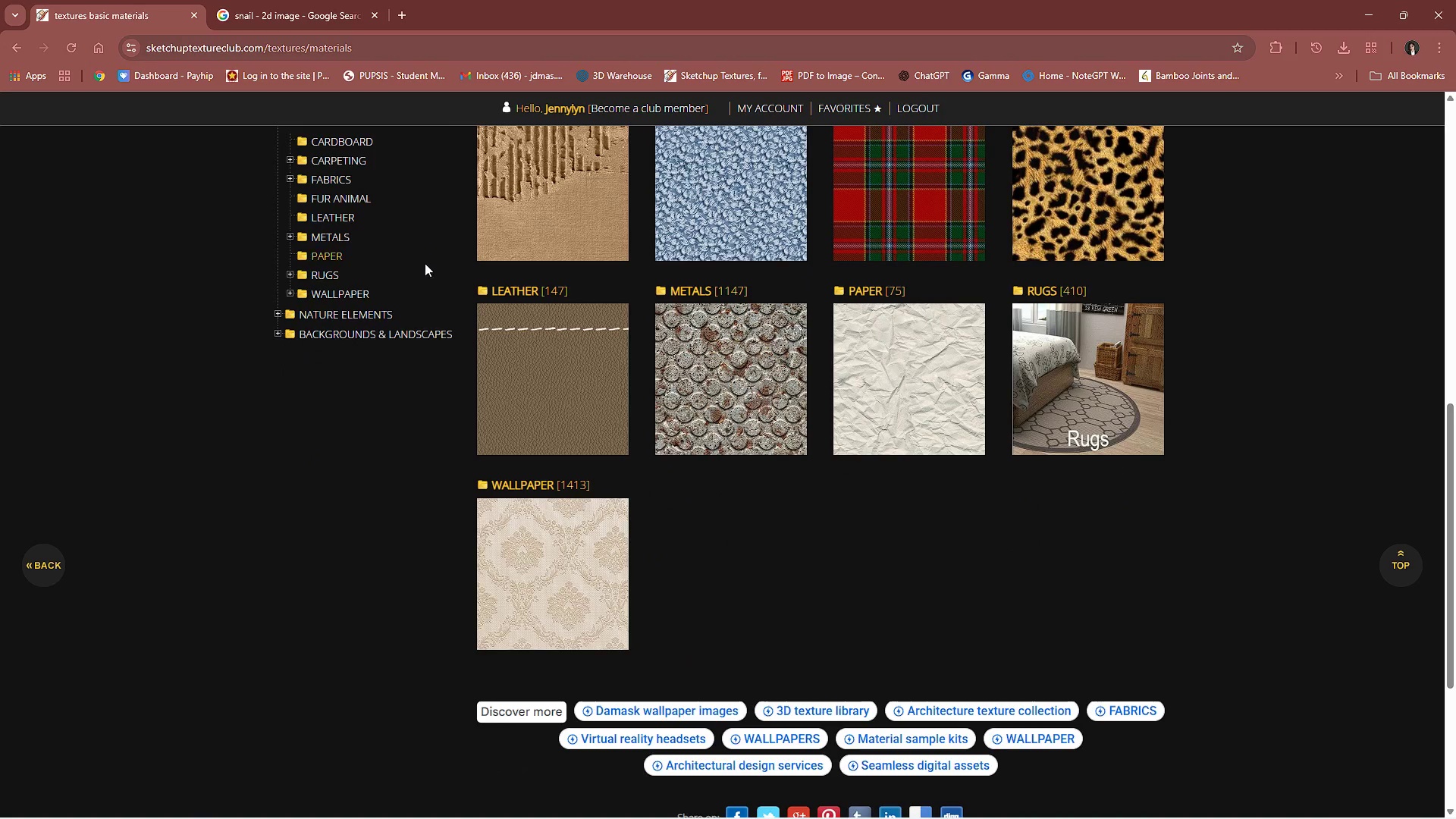 
scroll: coordinate [410, 266], scroll_direction: up, amount: 1.0
 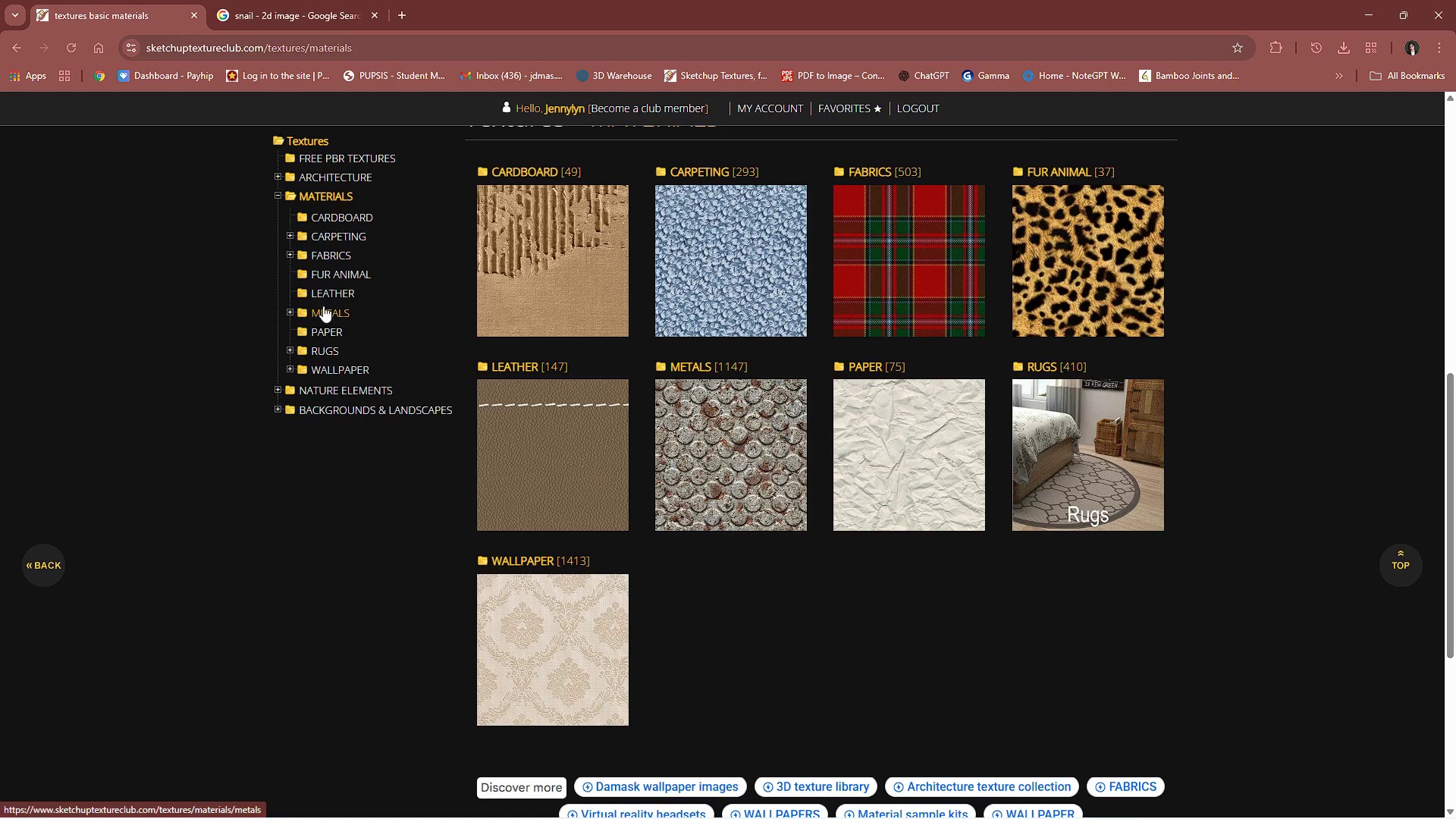 
wait(5.21)
 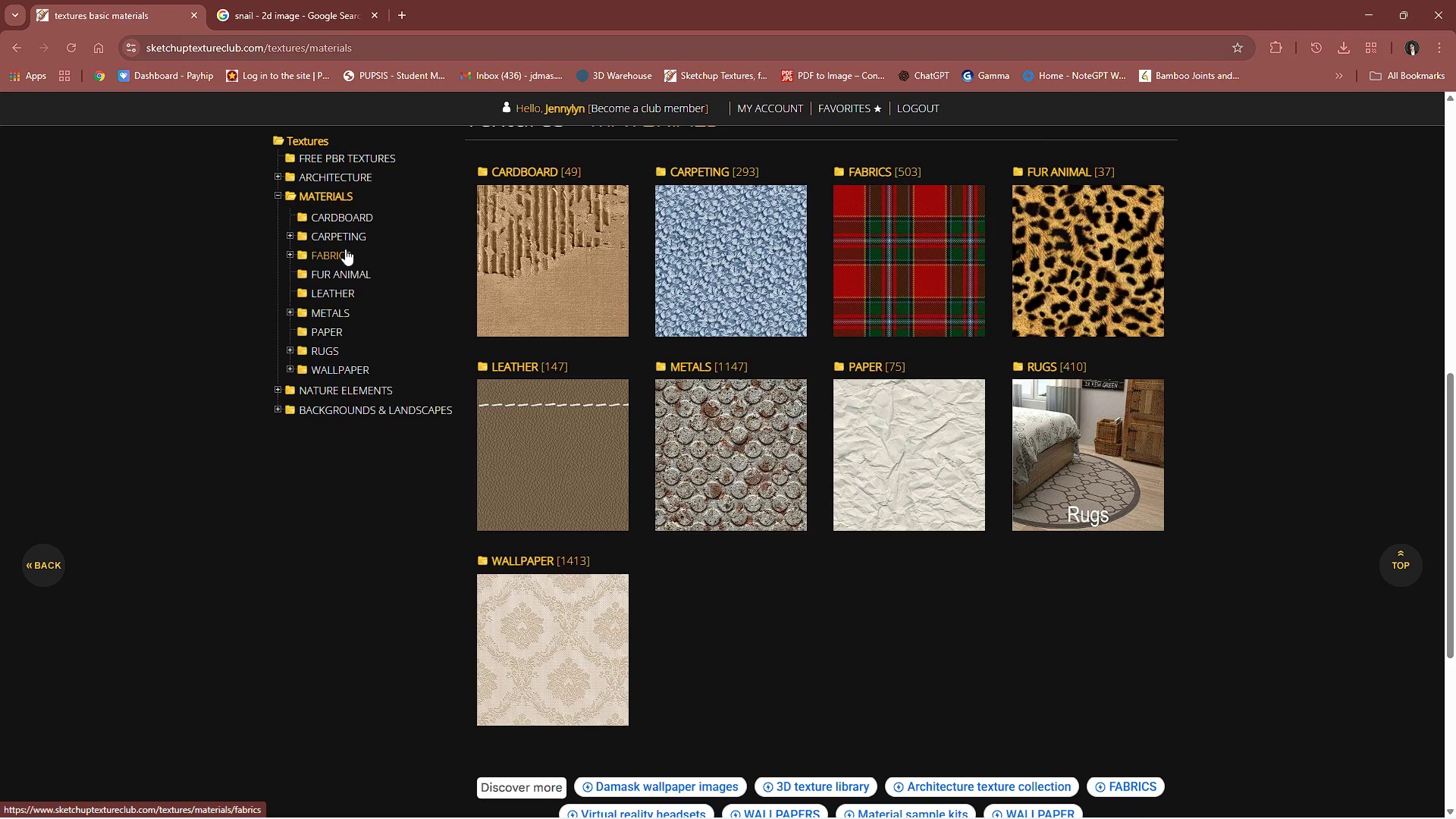 
left_click([325, 394])
 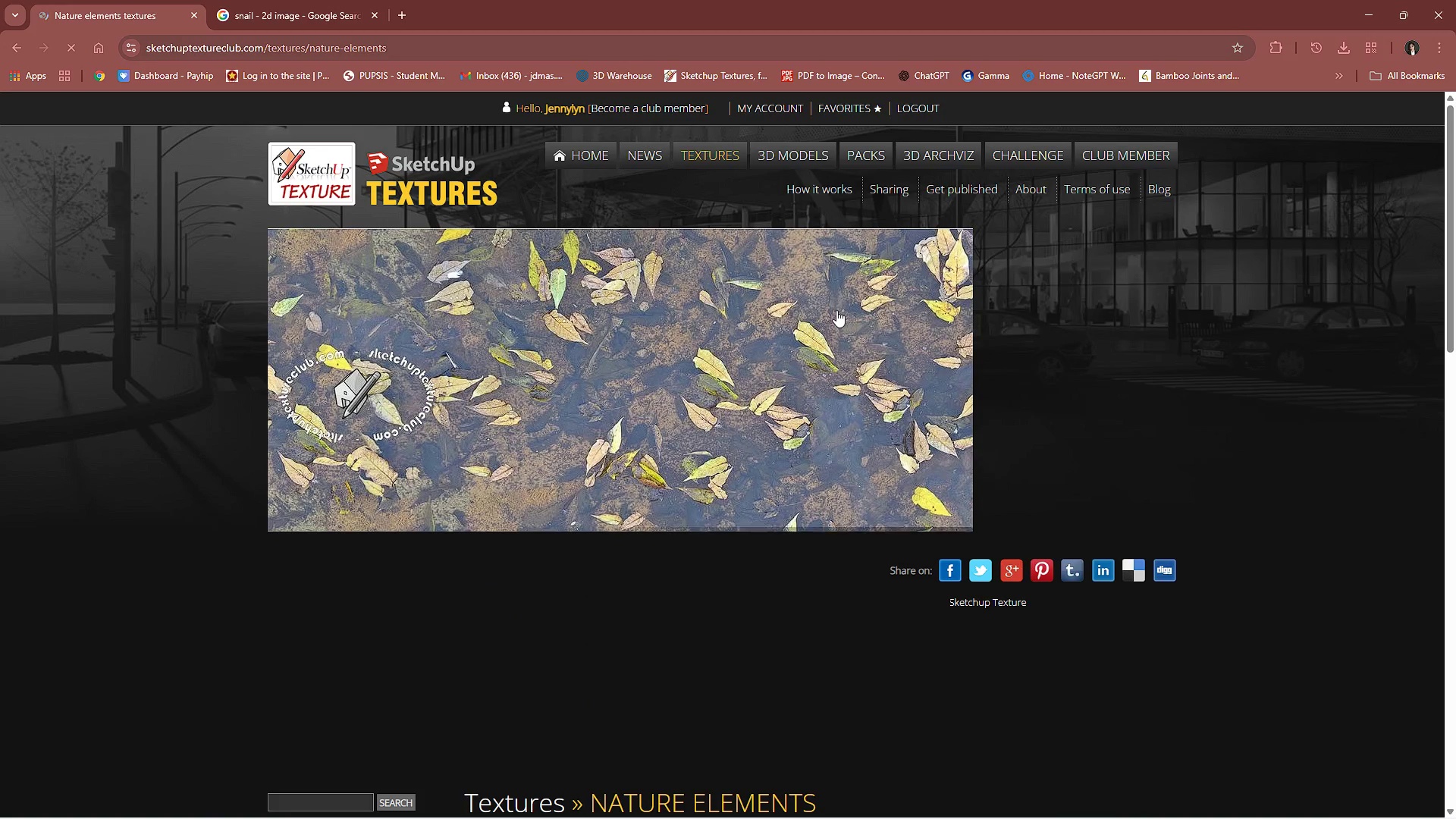 
scroll: coordinate [734, 303], scroll_direction: down, amount: 9.0
 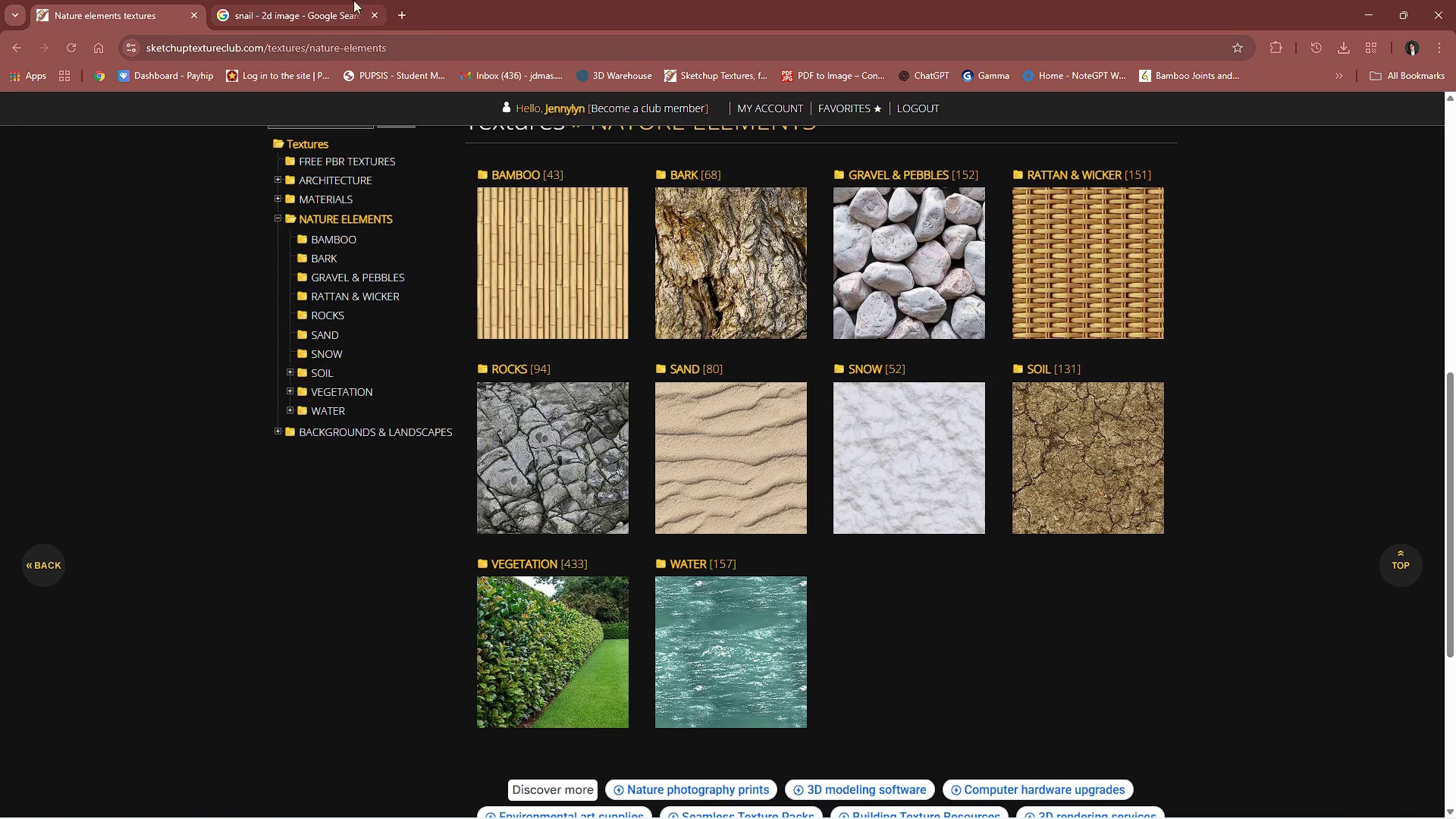 
wait(5.48)
 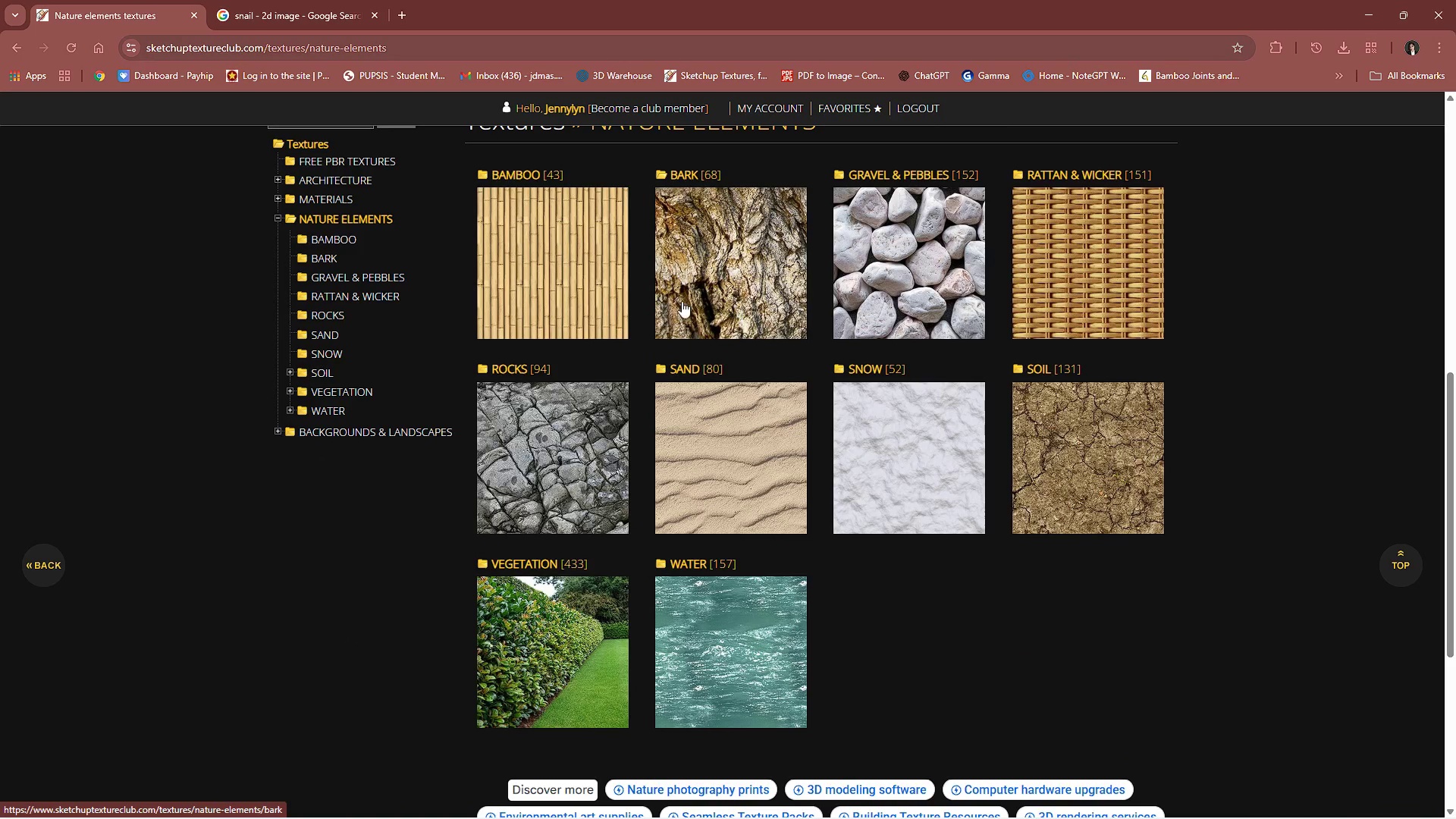 
type(drift wood - textuir)
key(Backspace)
key(Backspace)
type(re)
 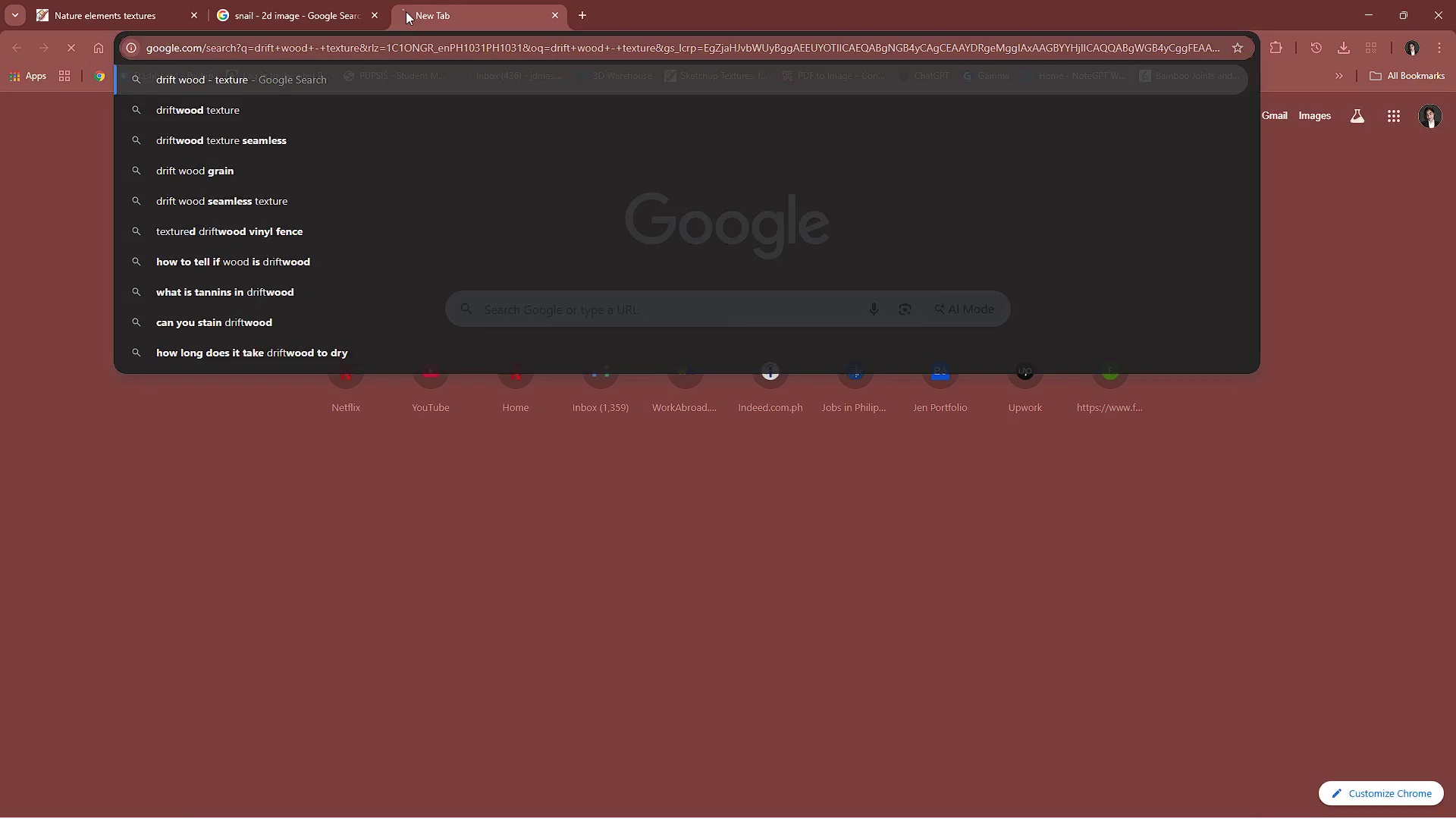 
key(Enter)
 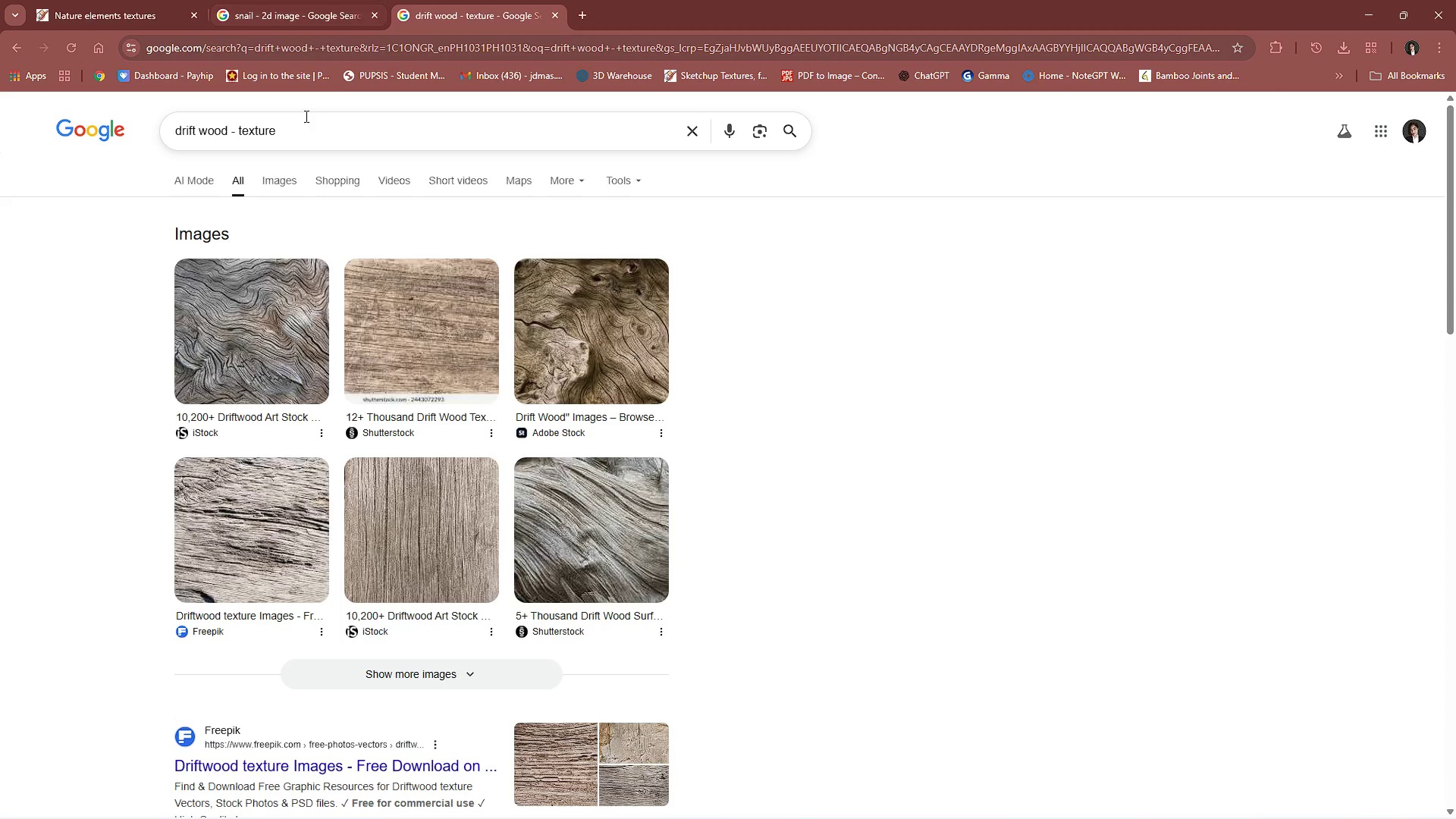 
left_click([286, 171])
 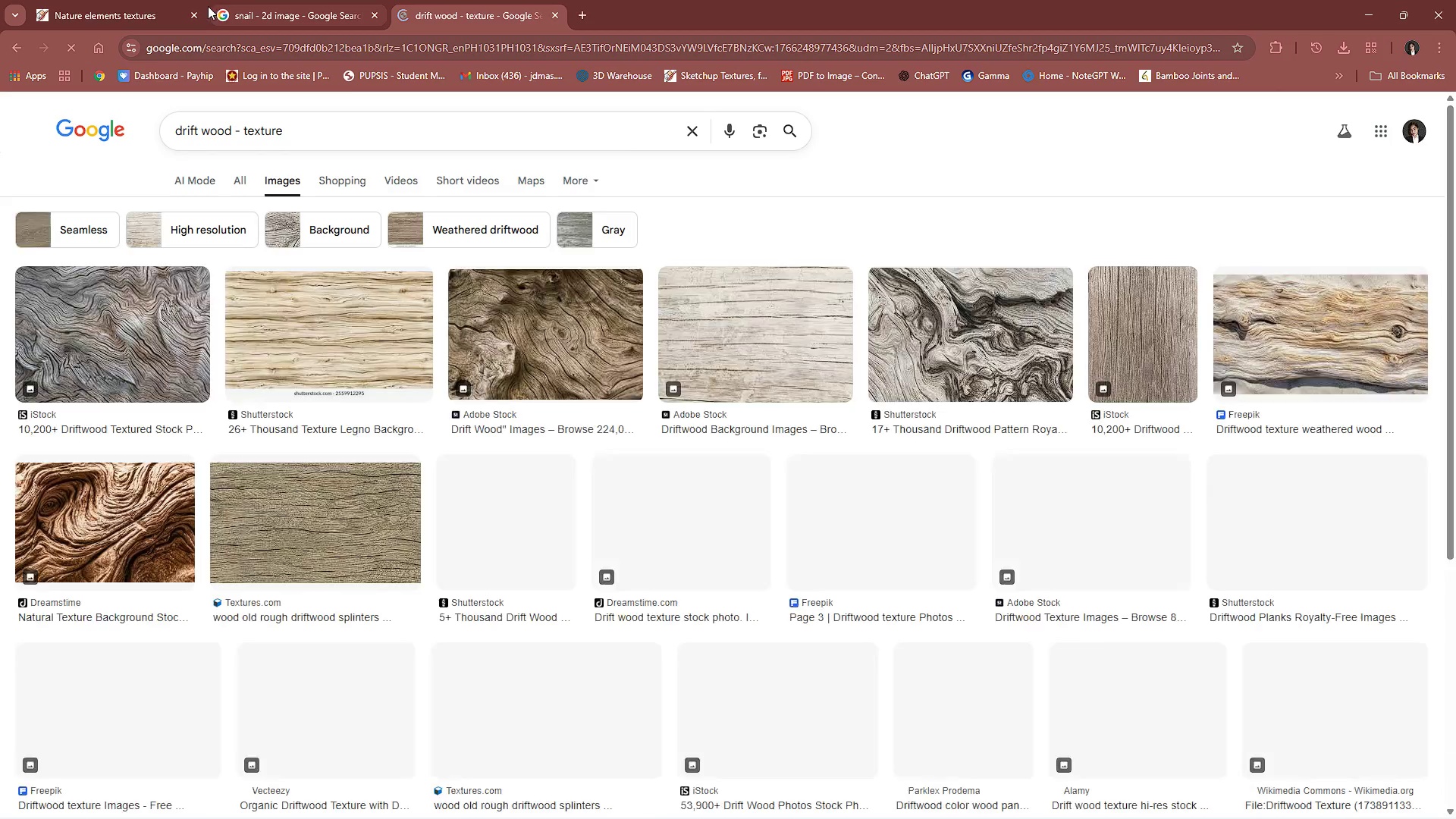 
left_click([195, 14])
 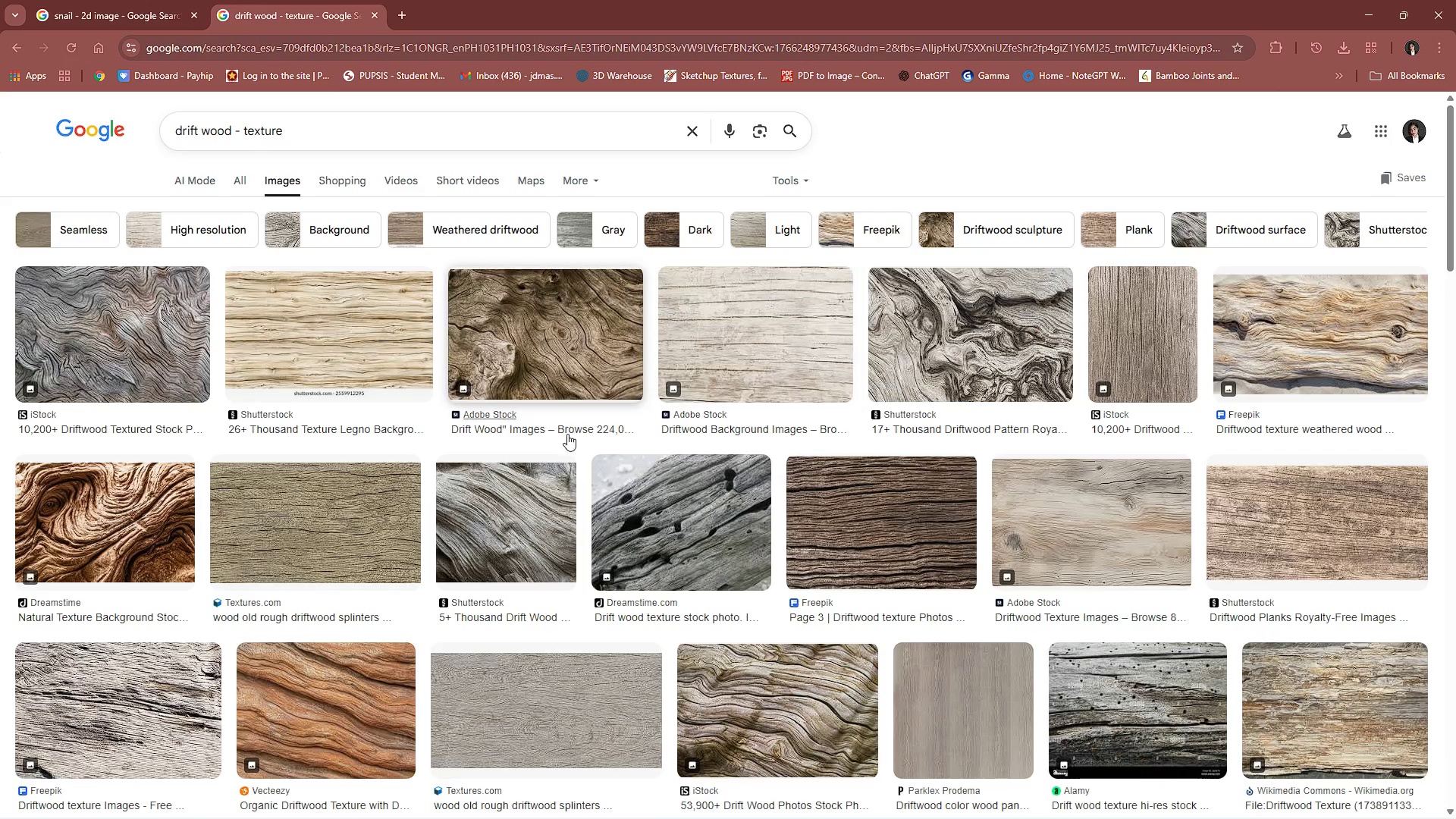 
scroll: coordinate [396, 525], scroll_direction: down, amount: 6.0
 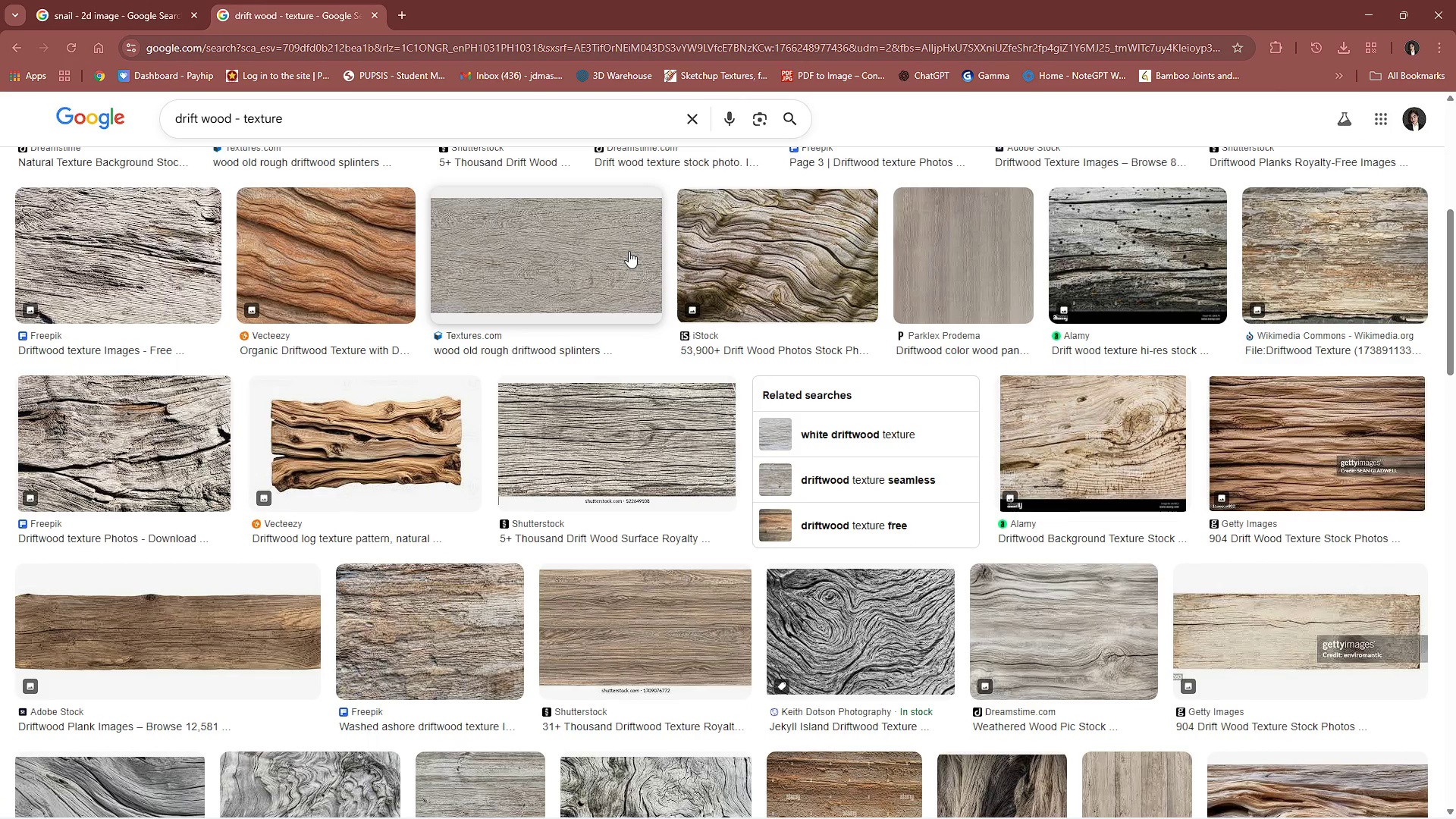 
left_click([633, 601])
 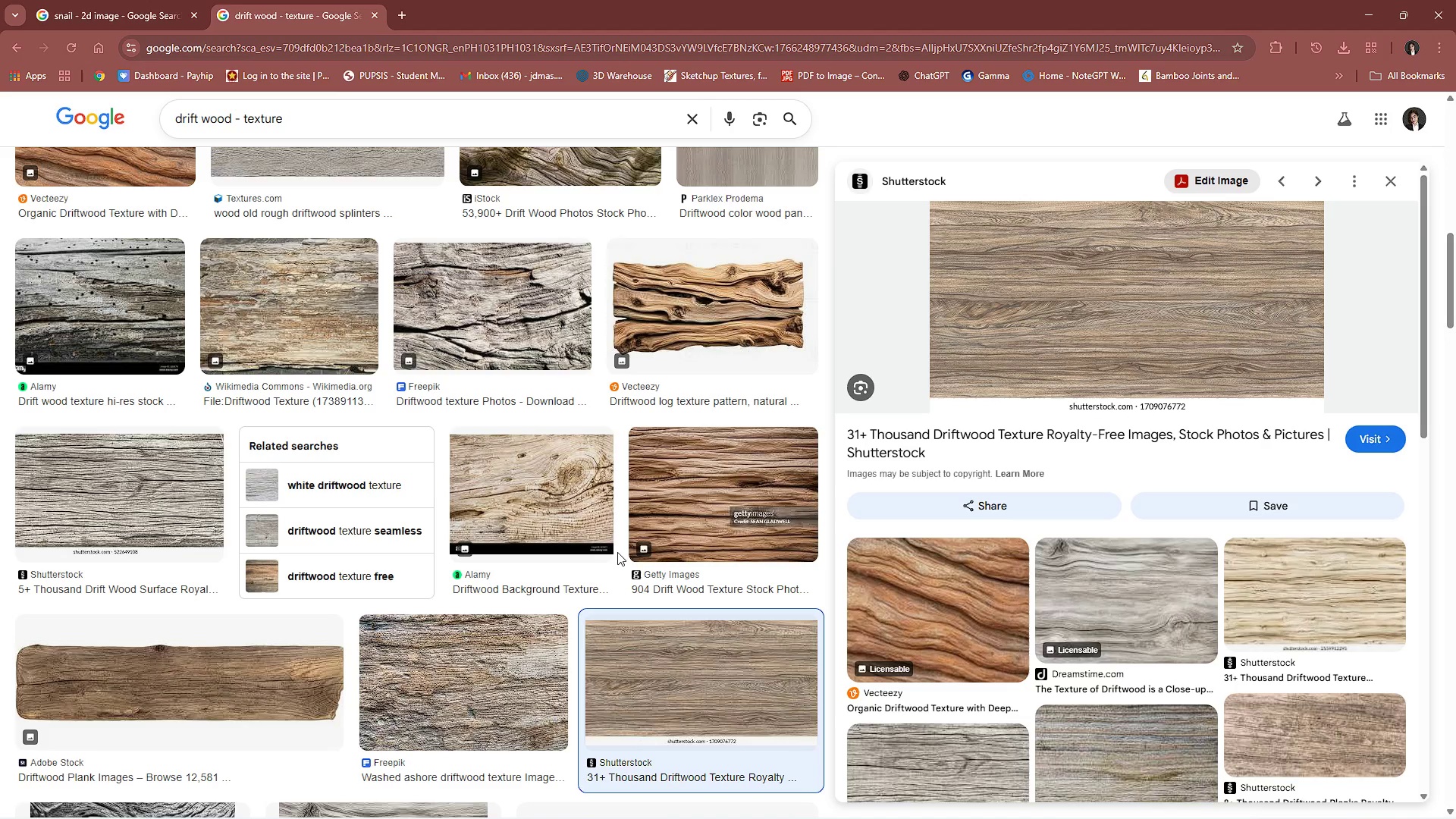 
scroll: coordinate [602, 527], scroll_direction: down, amount: 4.0
 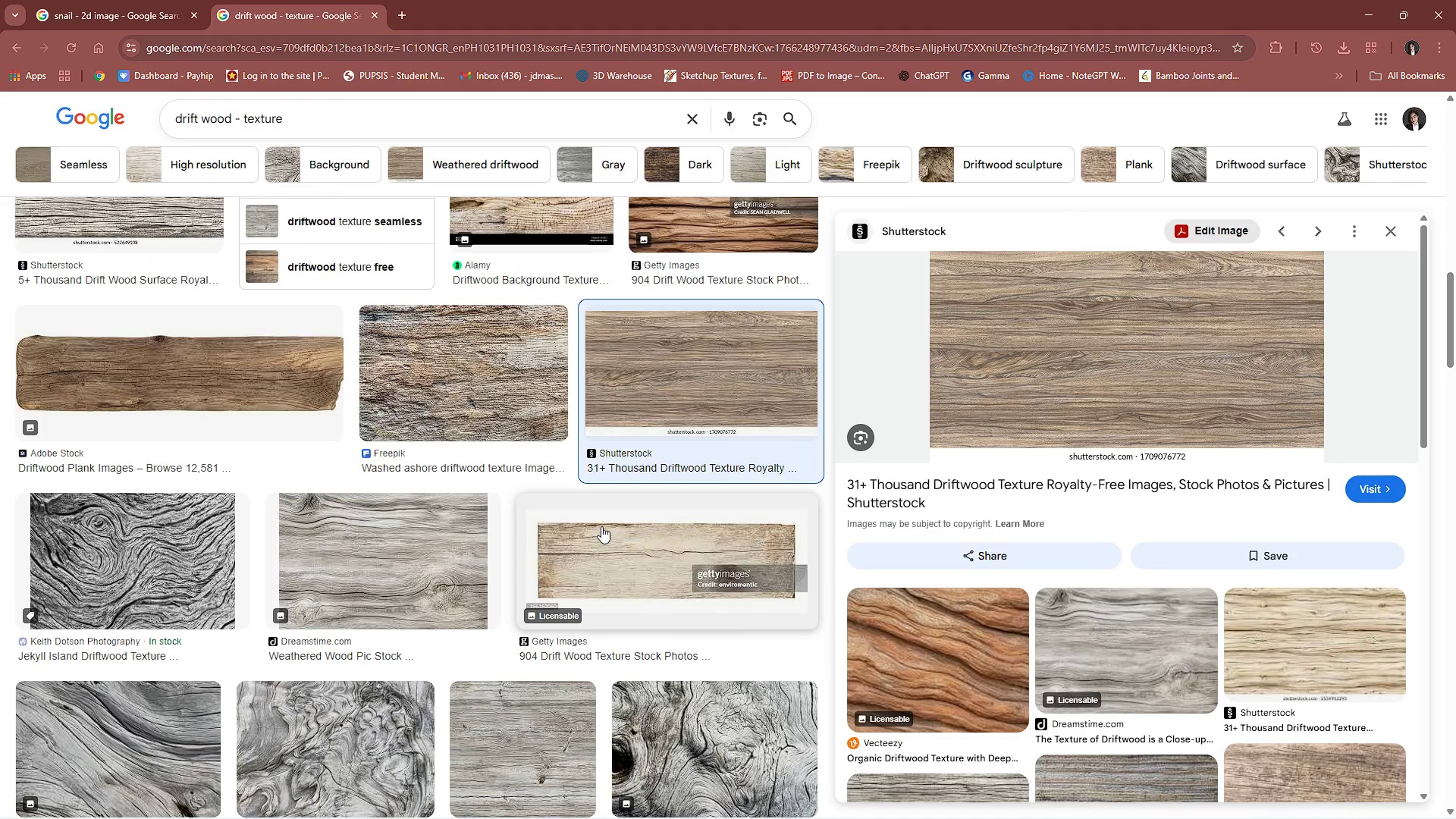 
left_click([472, 563])
 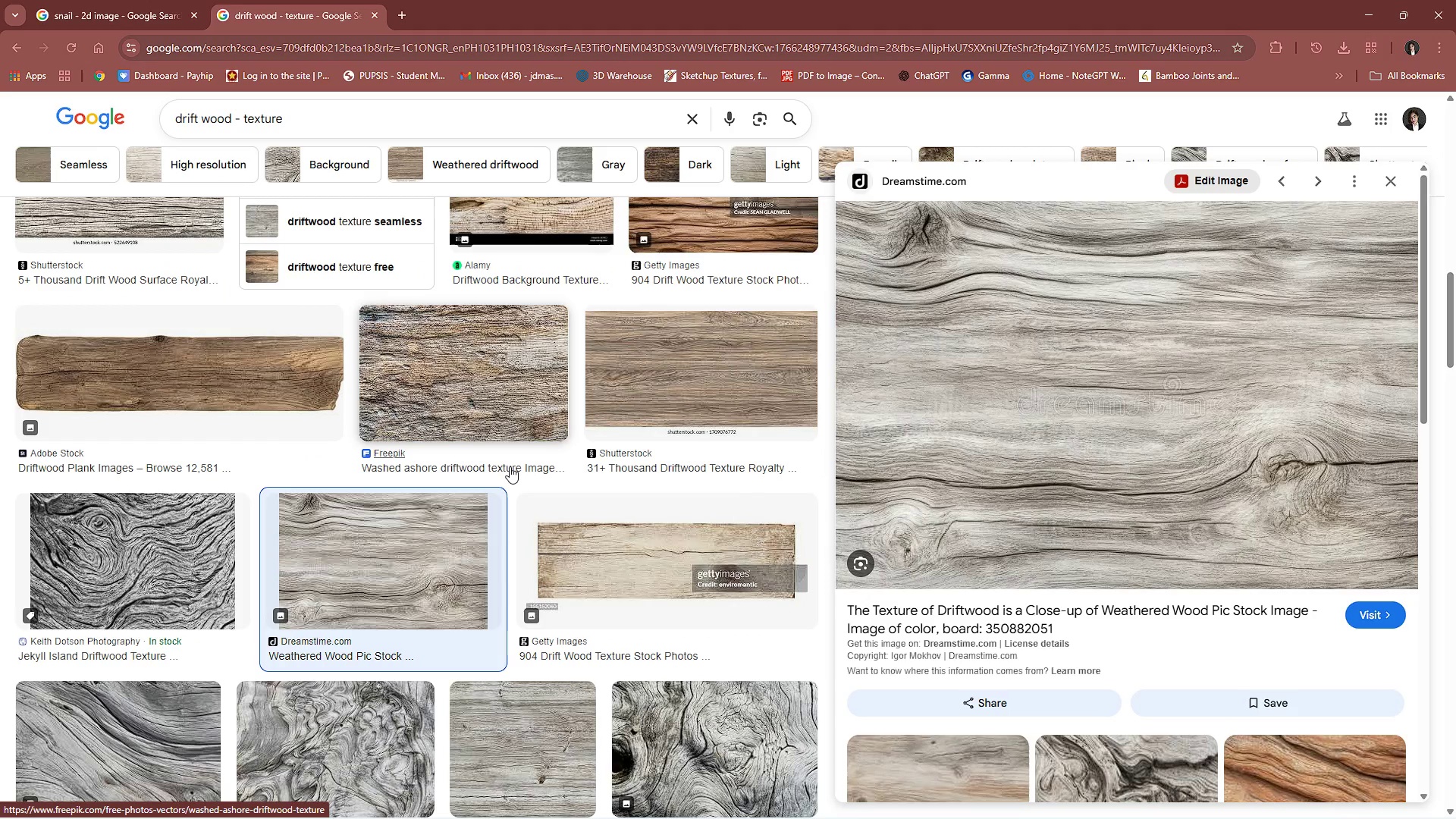 
left_click([755, 328])
 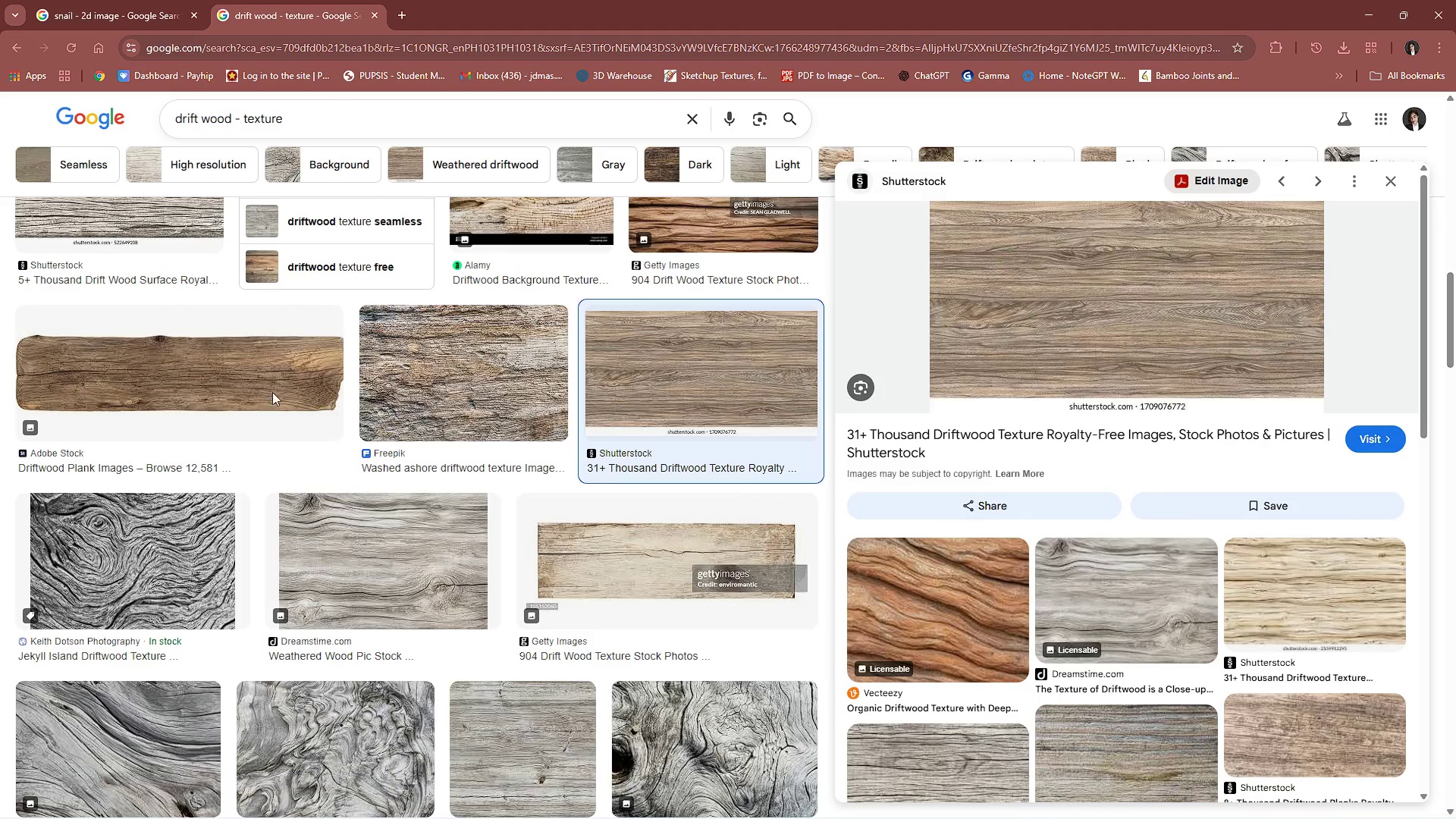 
left_click([253, 393])
 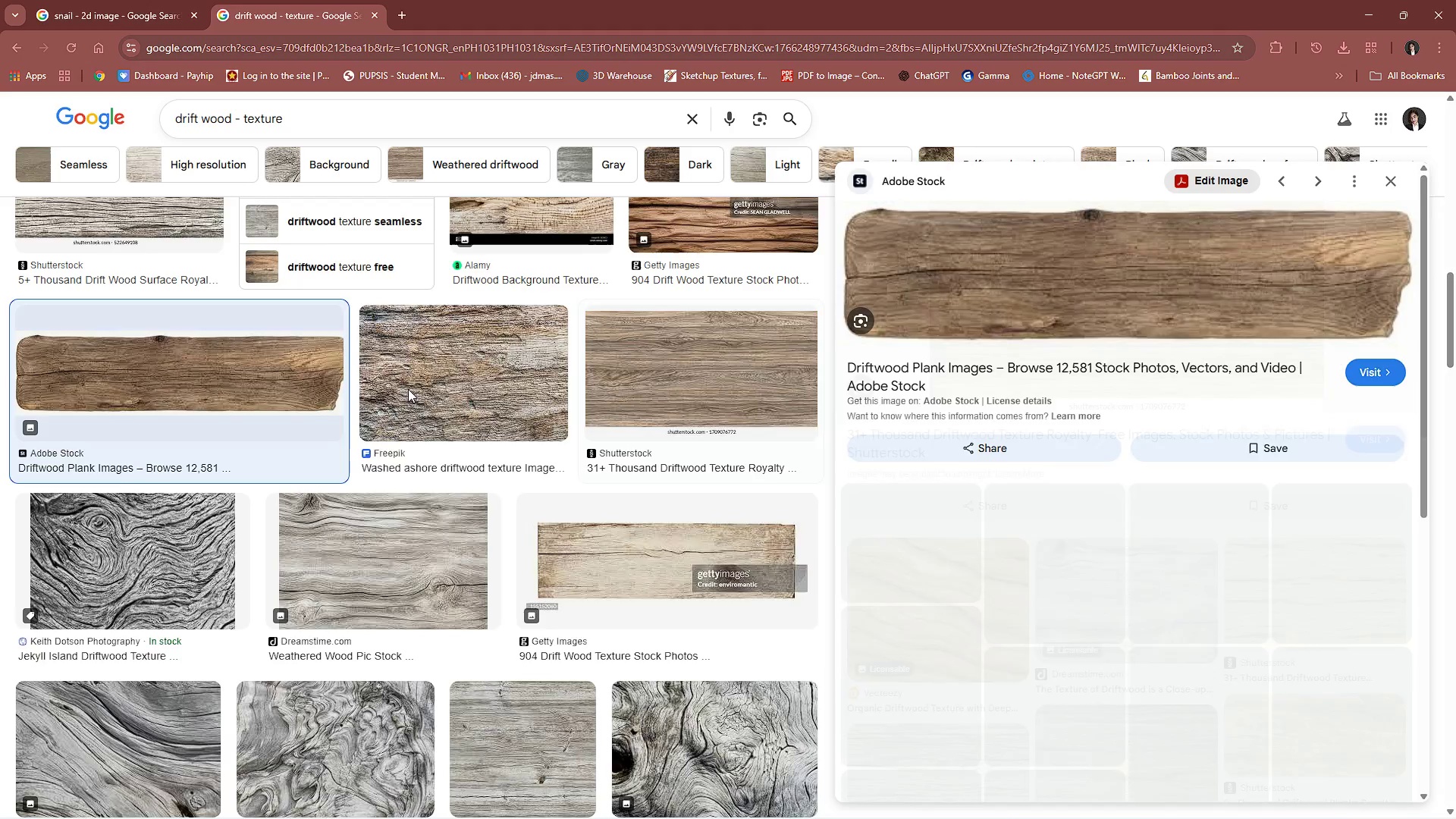 
scroll: coordinate [458, 392], scroll_direction: up, amount: 7.0
 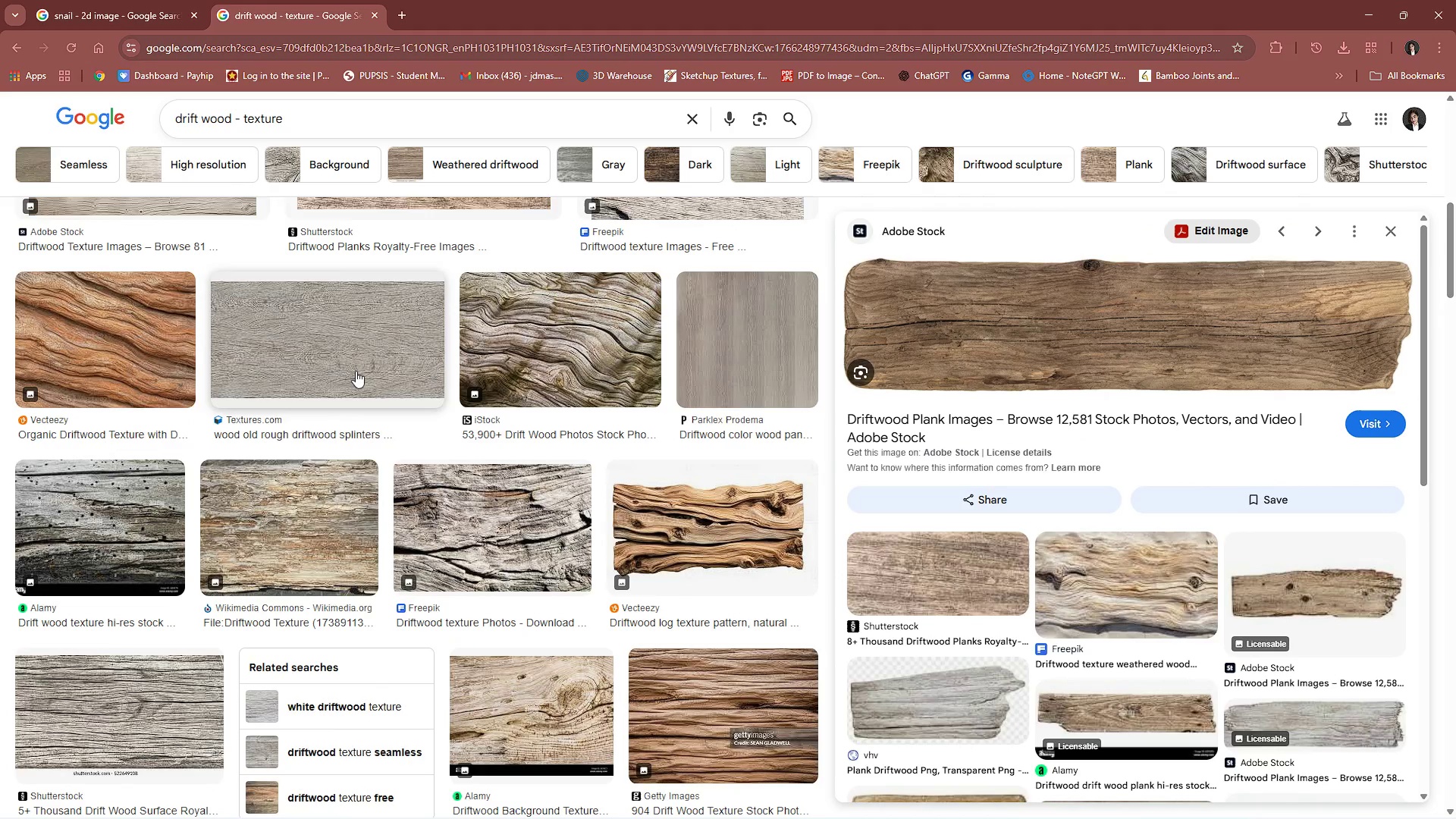 
left_click([355, 370])
 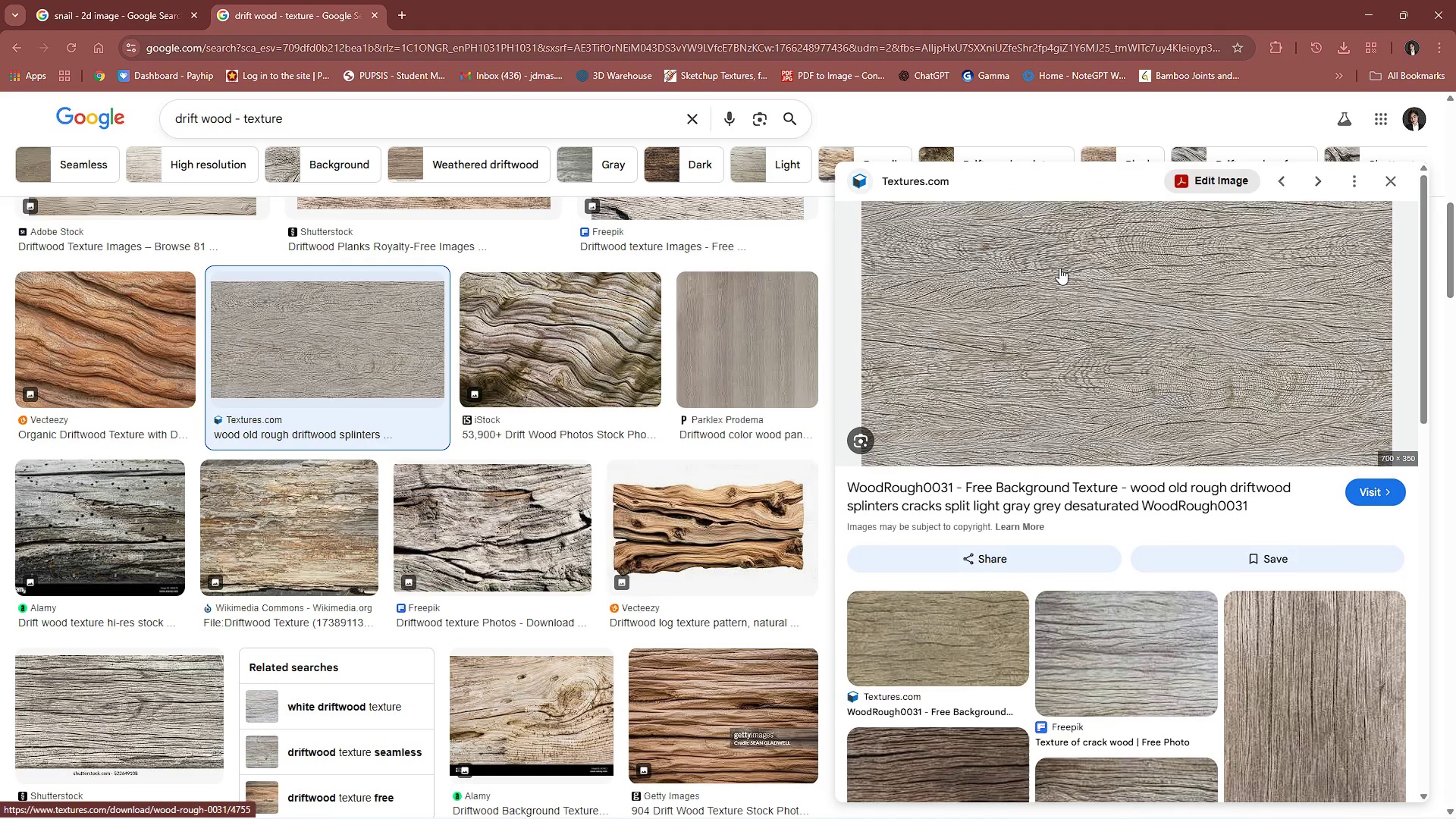 
right_click([1081, 366])
 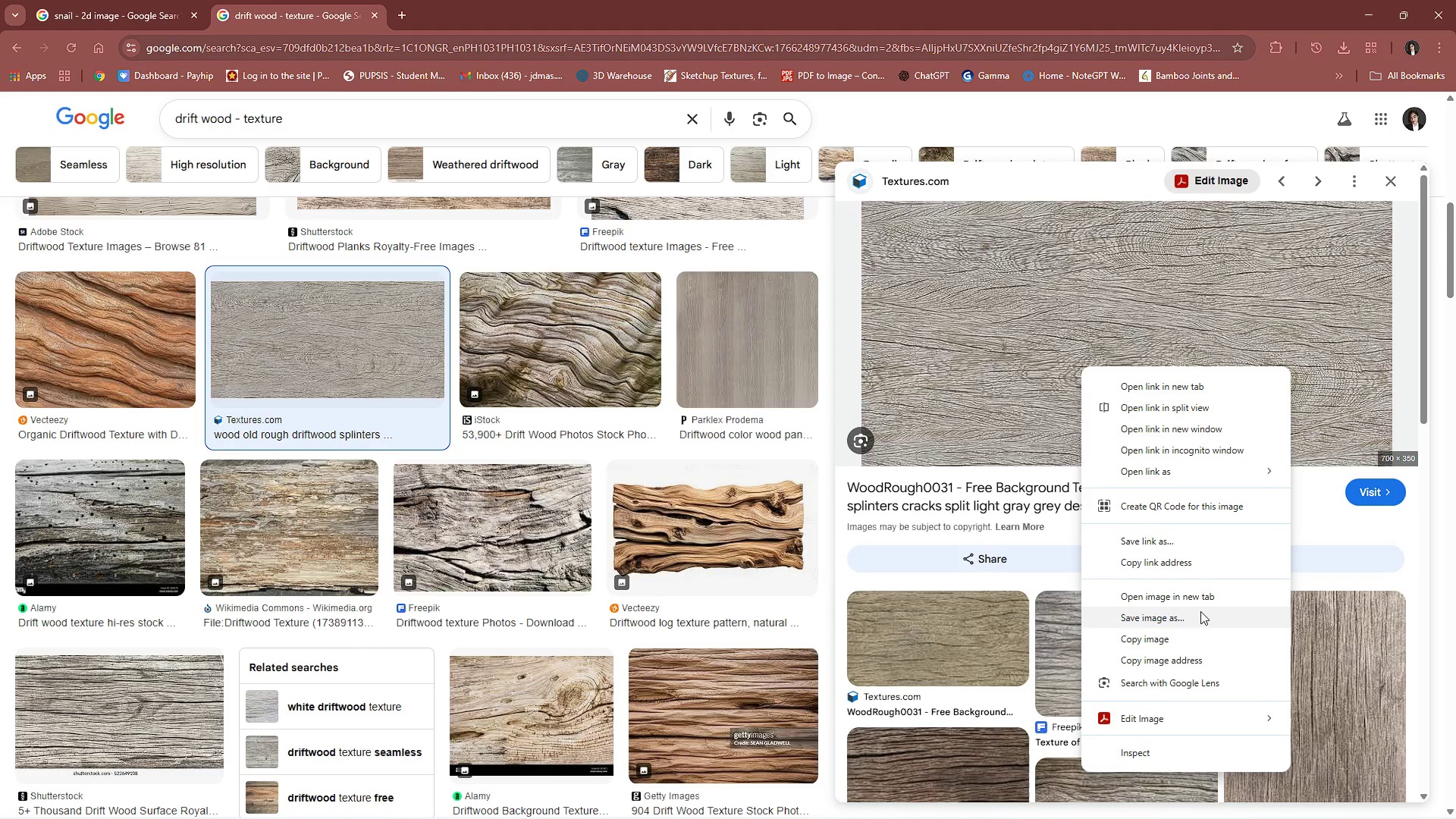 
scroll: coordinate [1082, 378], scroll_direction: up, amount: 5.0
 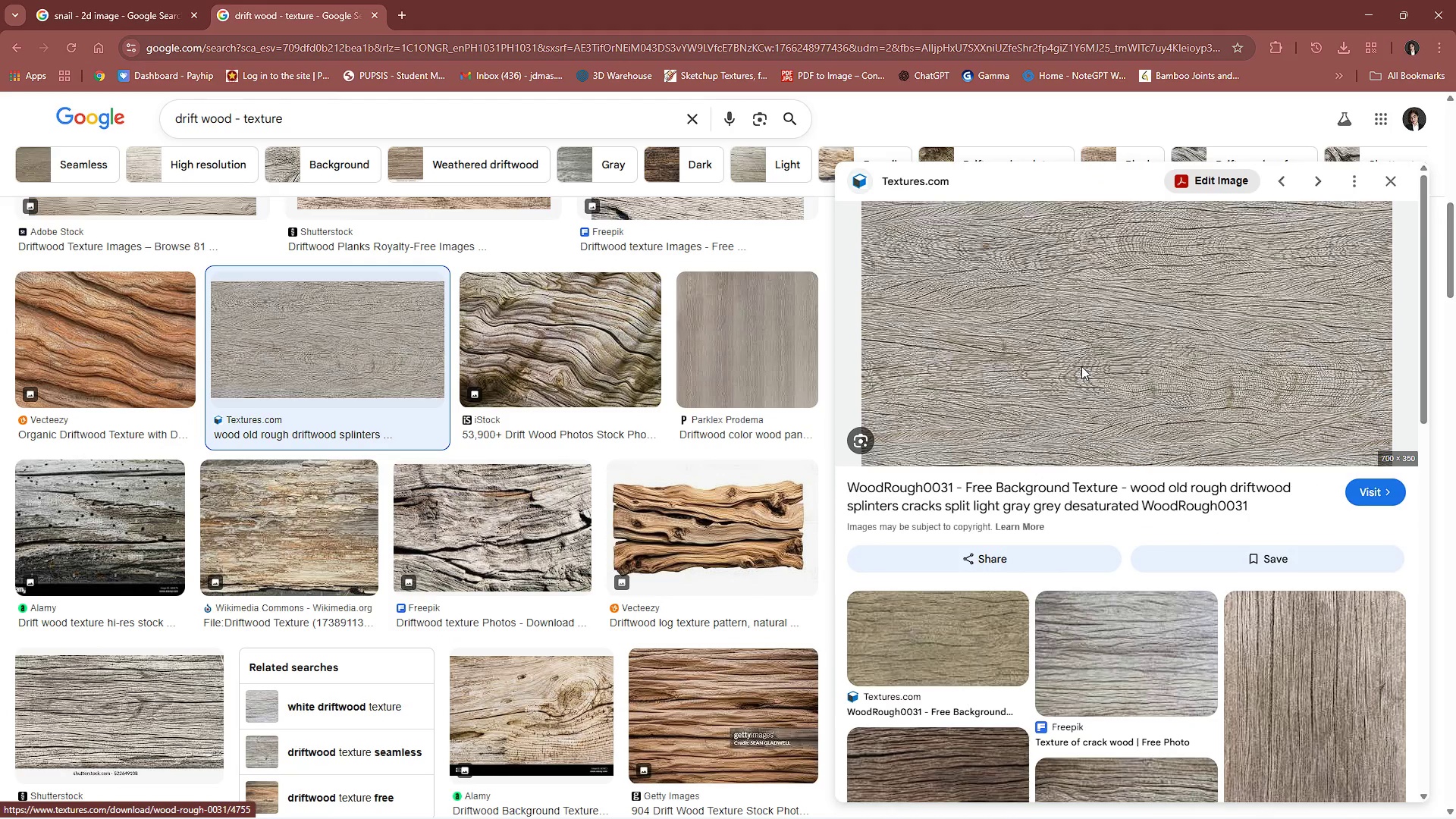 
left_click([1200, 612])
 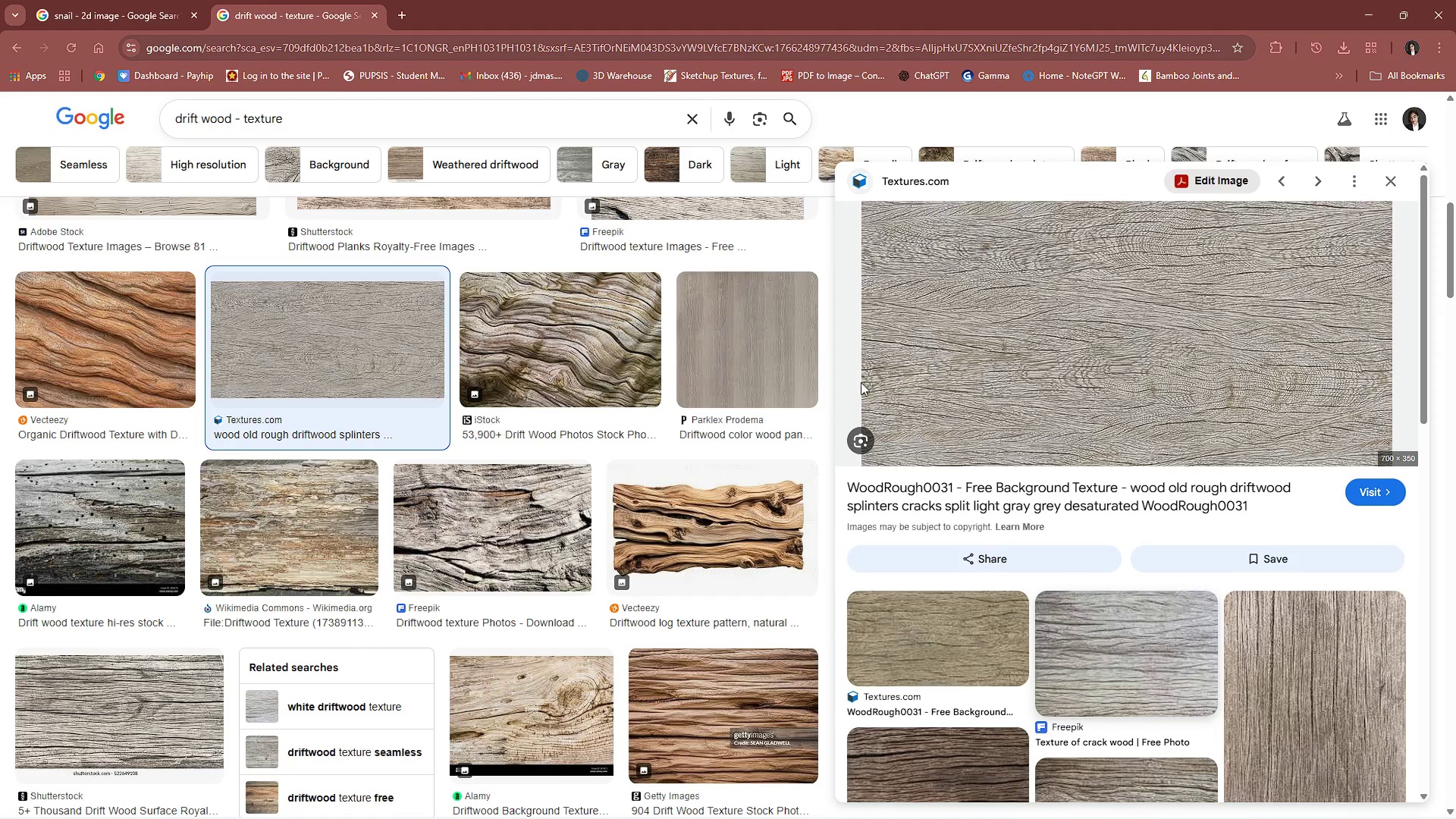 
mouse_move([689, 251])
 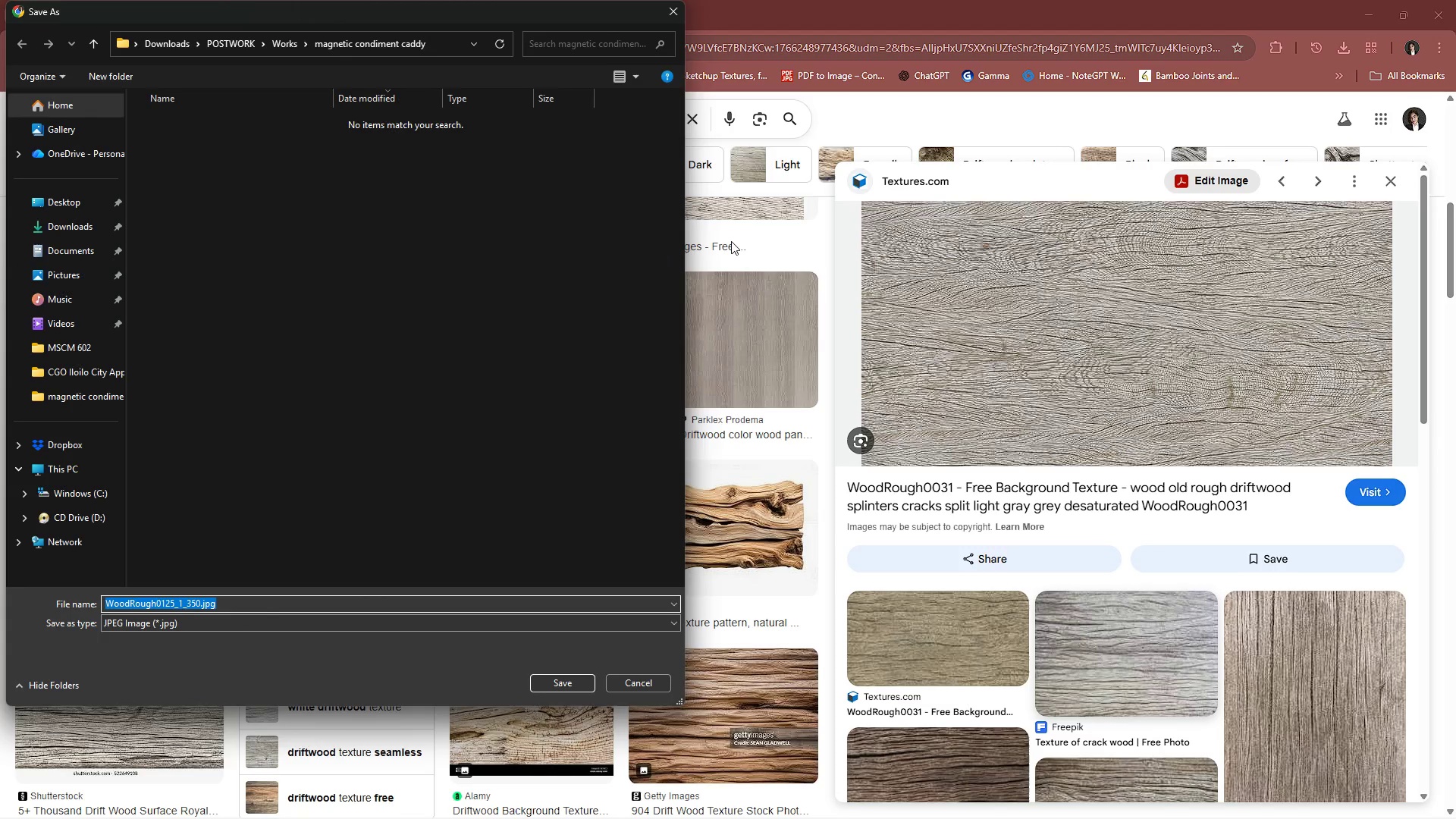 
type(drift wood textire)
 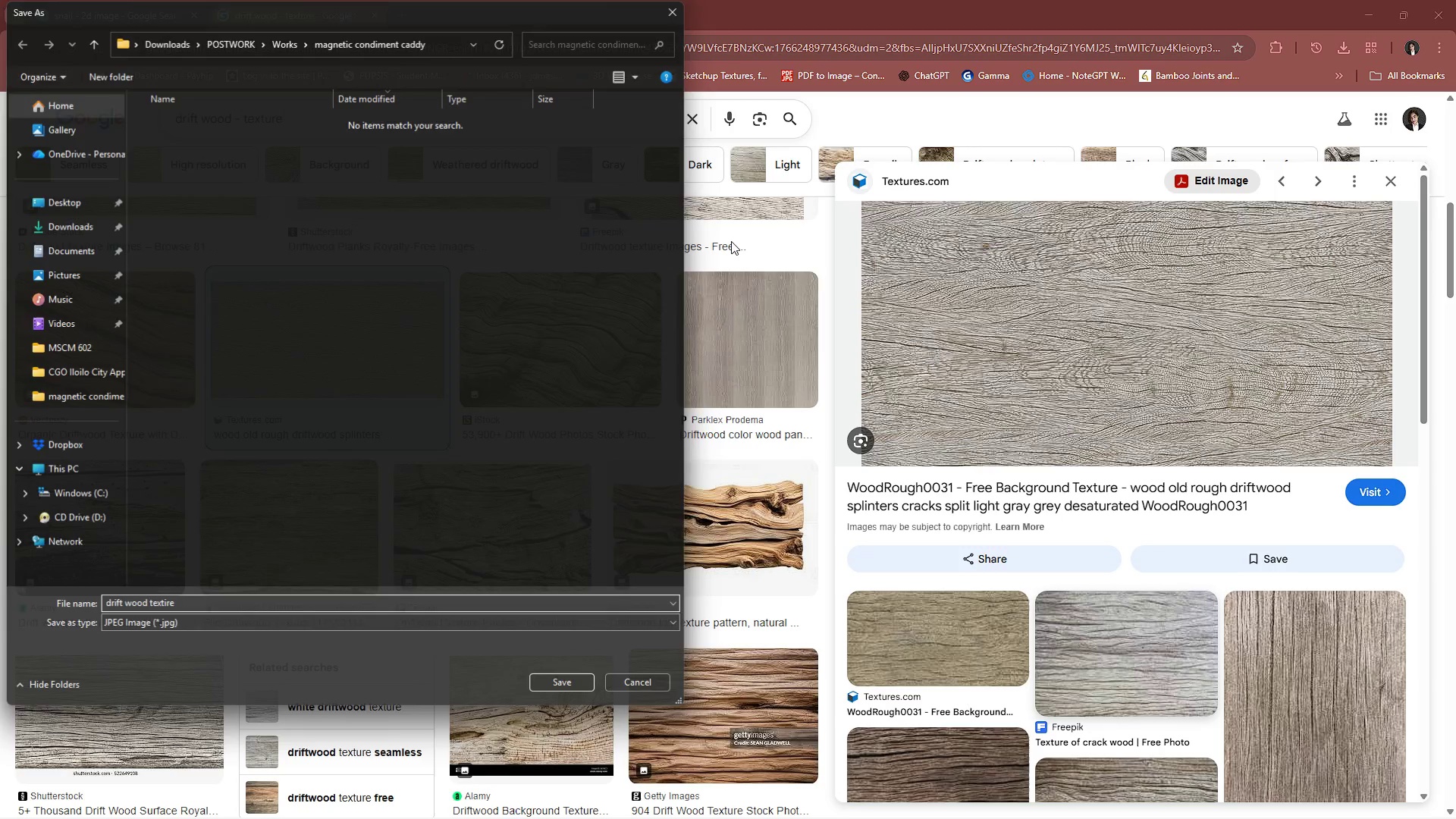 
key(Enter)
 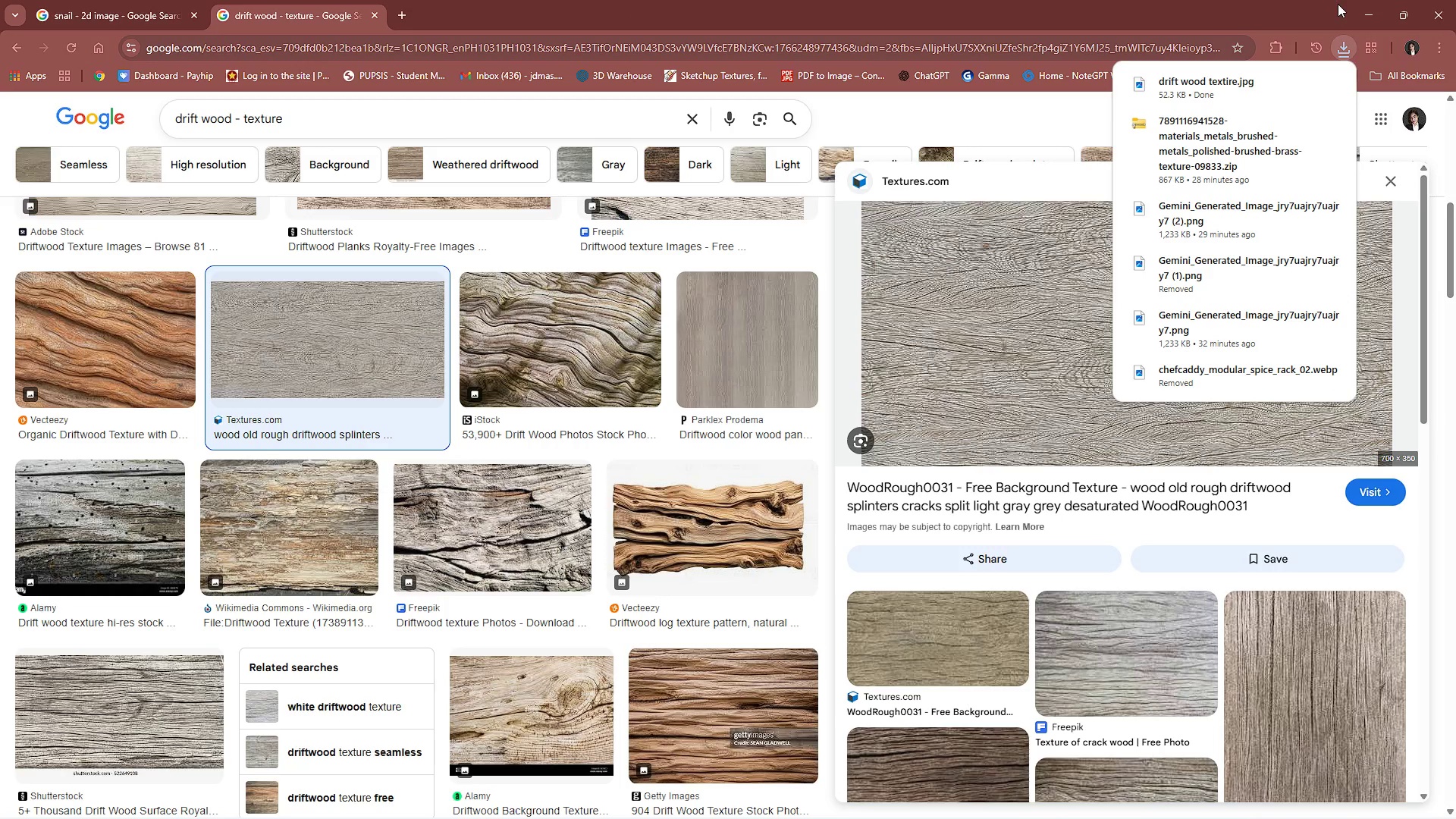 
left_click([1361, 14])
 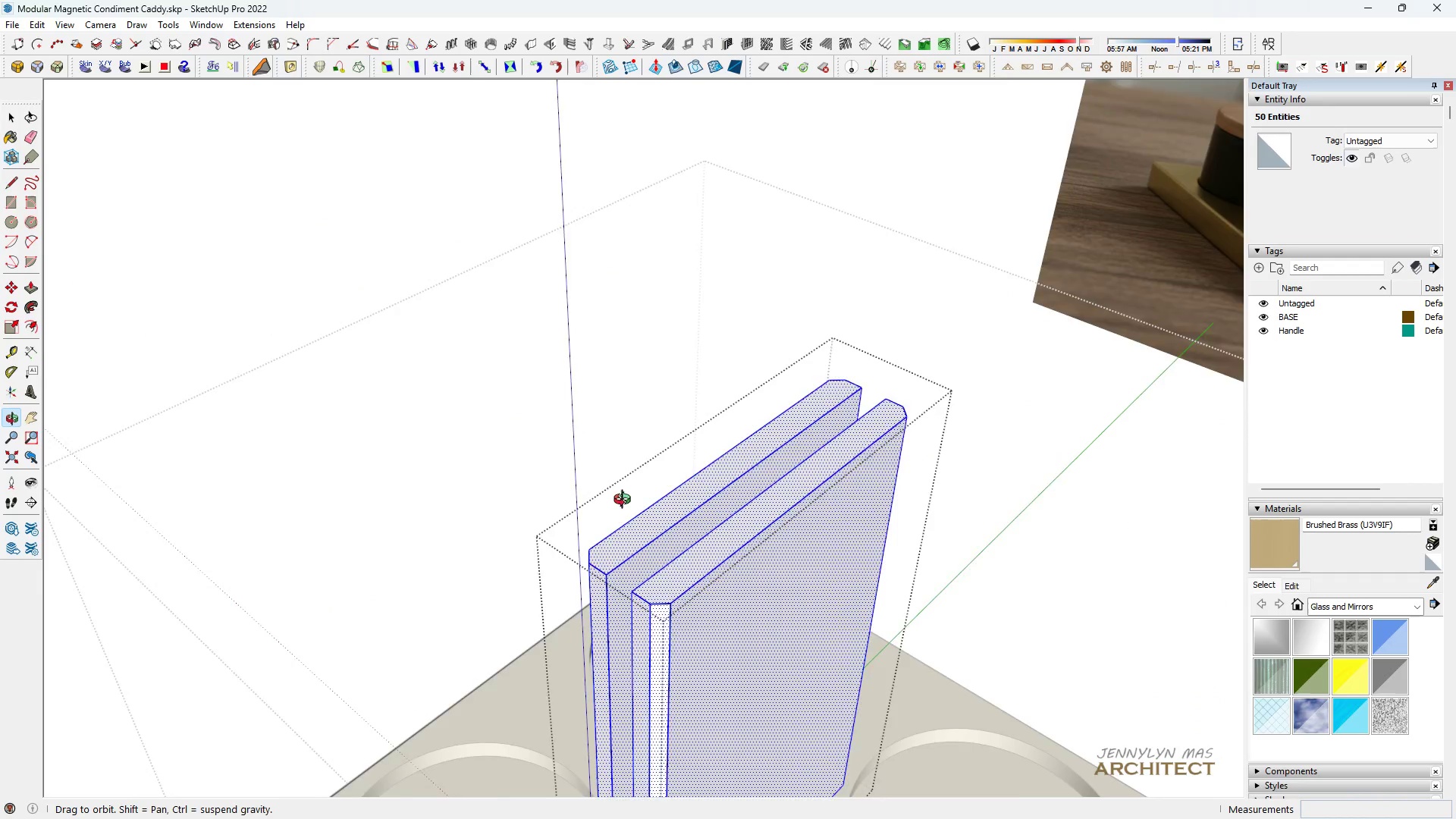 
scroll: coordinate [547, 472], scroll_direction: down, amount: 3.0
 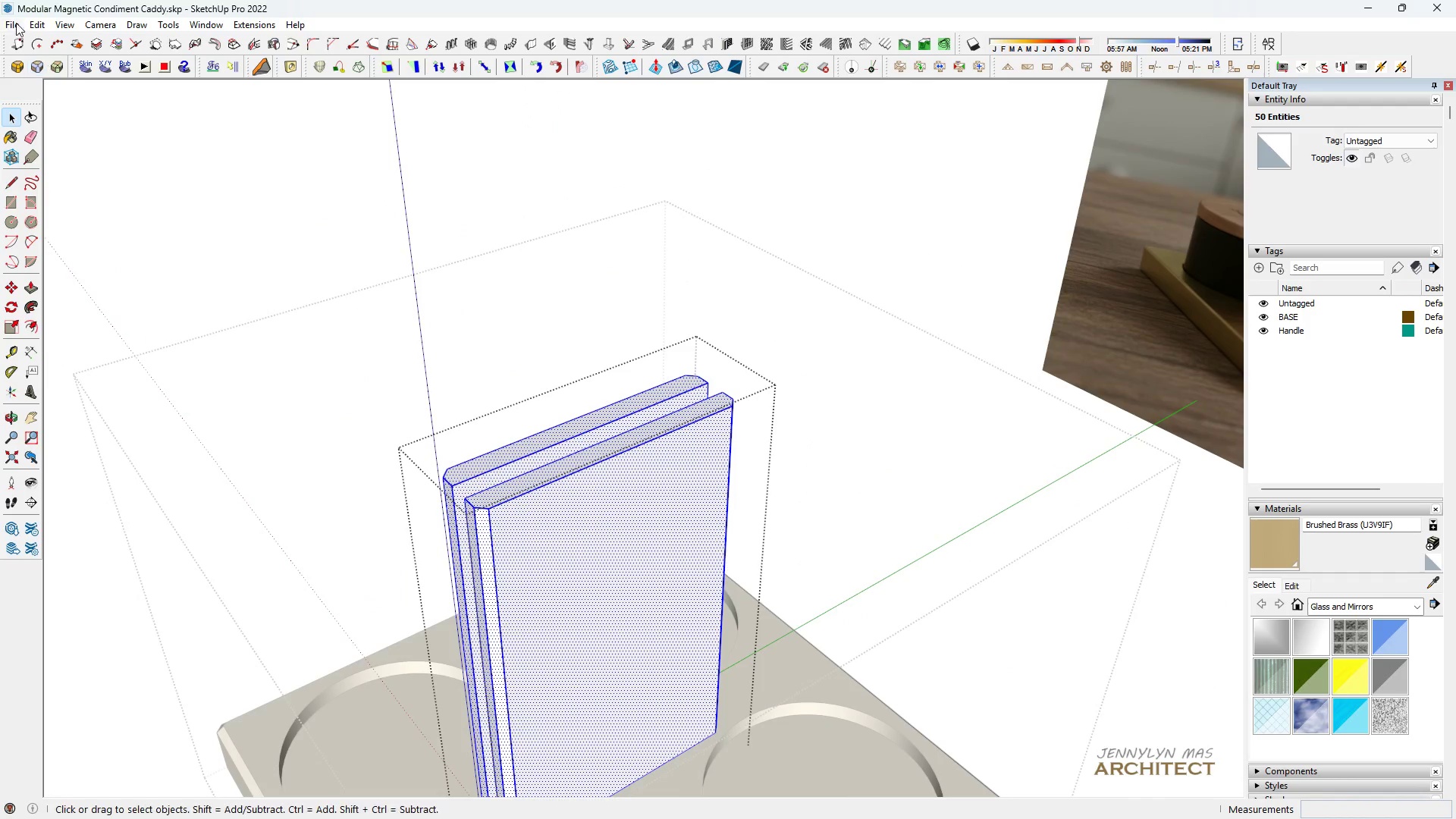 
left_click([16, 19])
 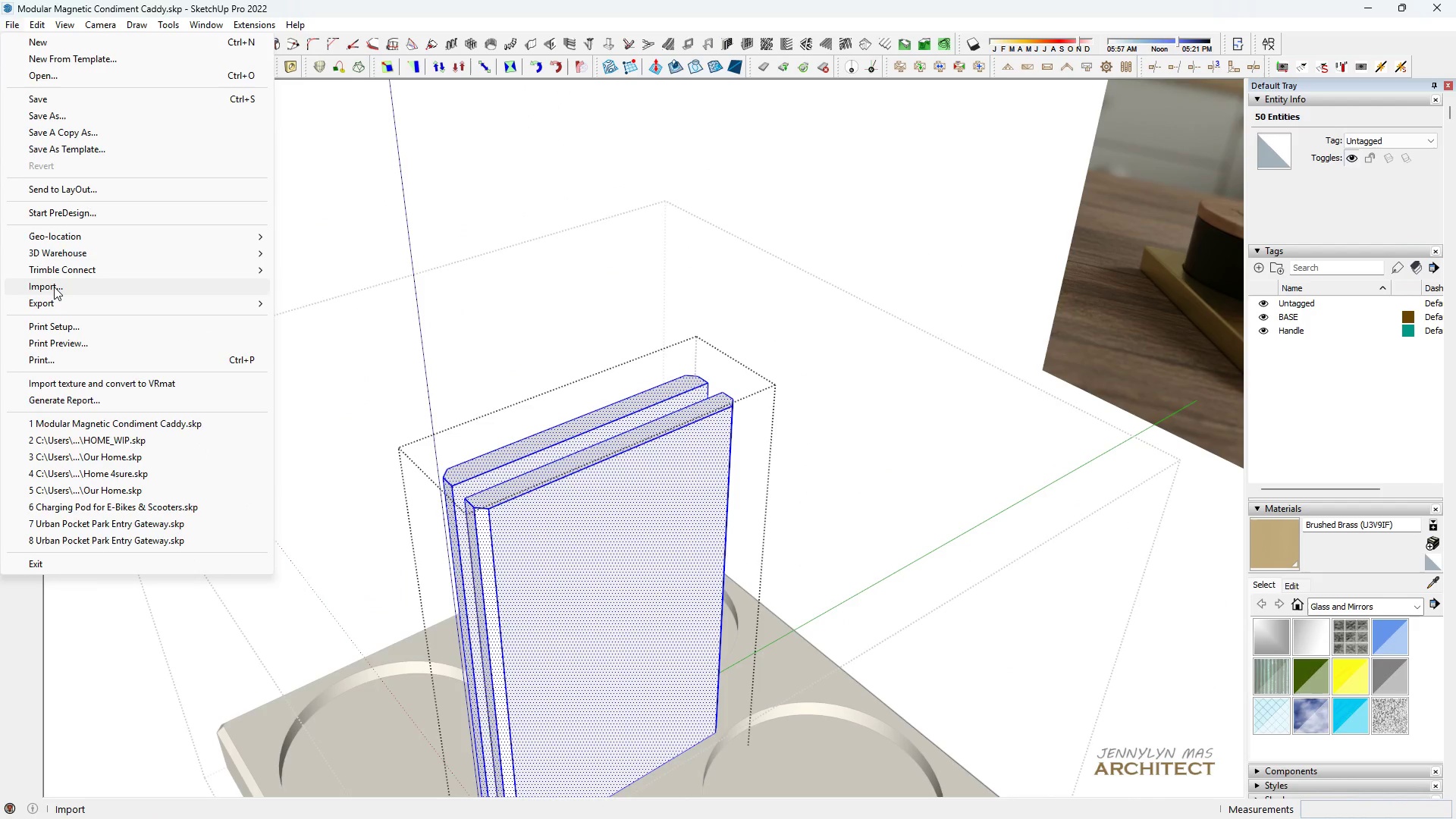 
left_click([54, 287])
 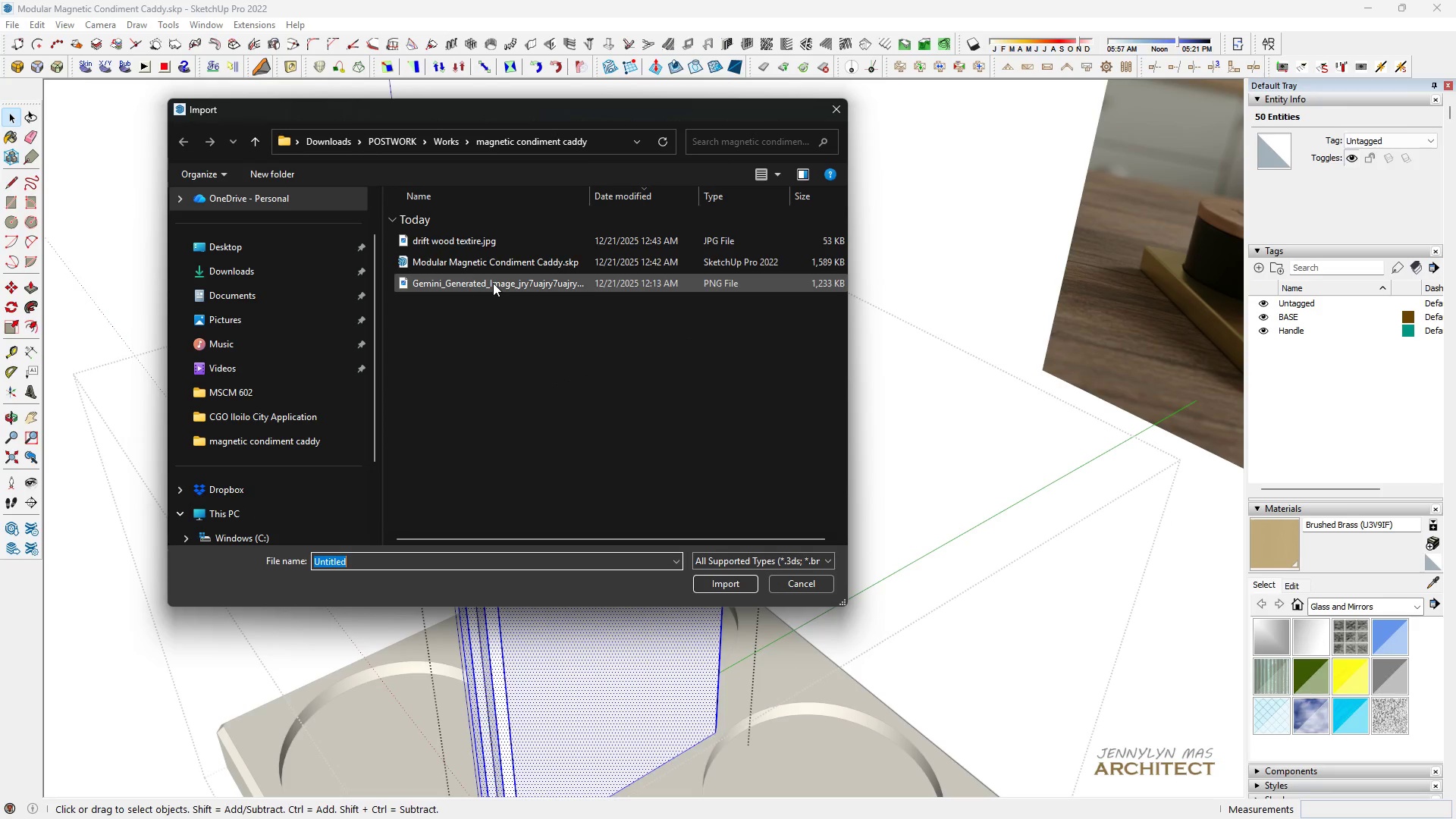 
double_click([492, 243])
 